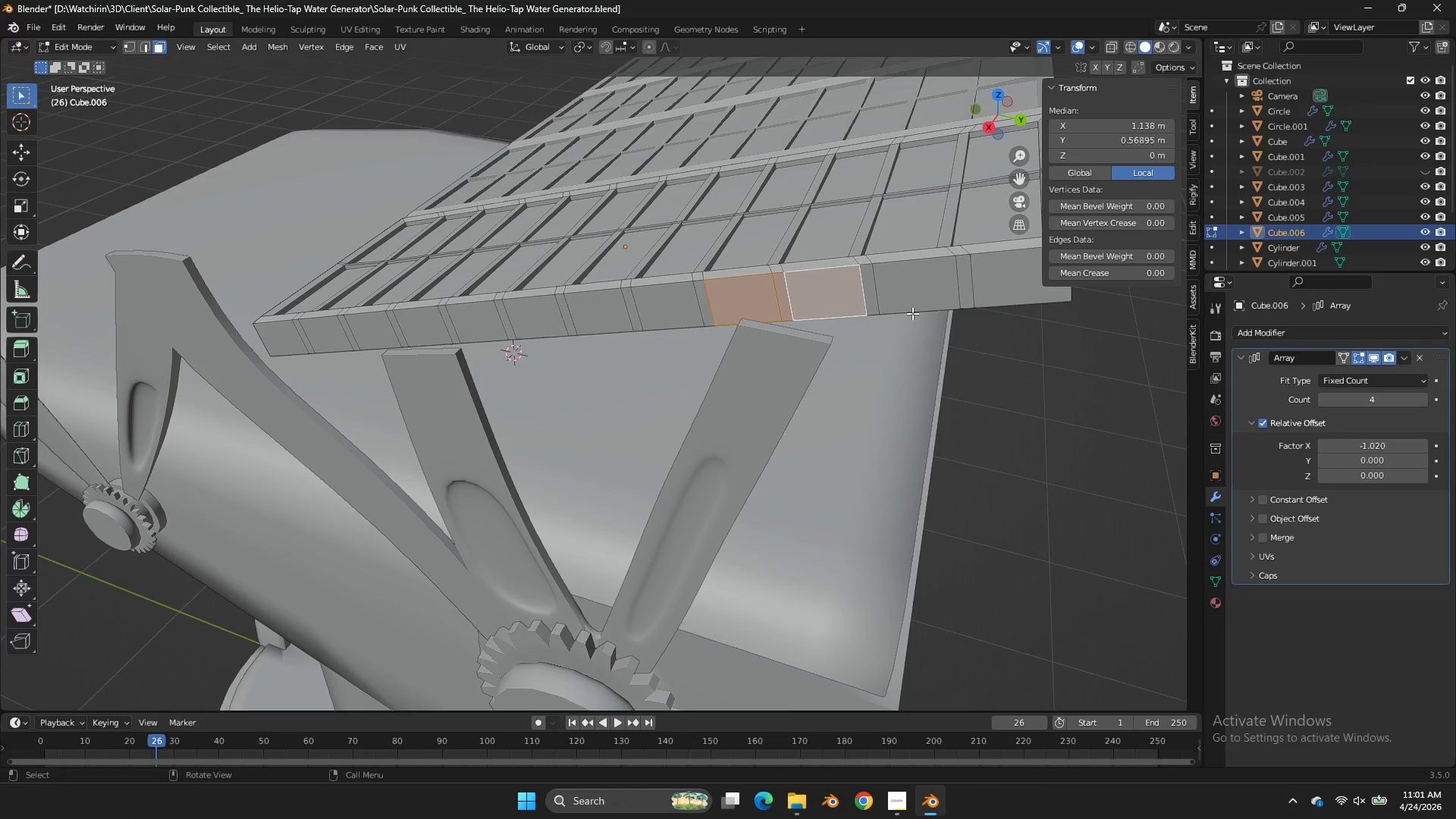 
key(Alt+AltLeft)
 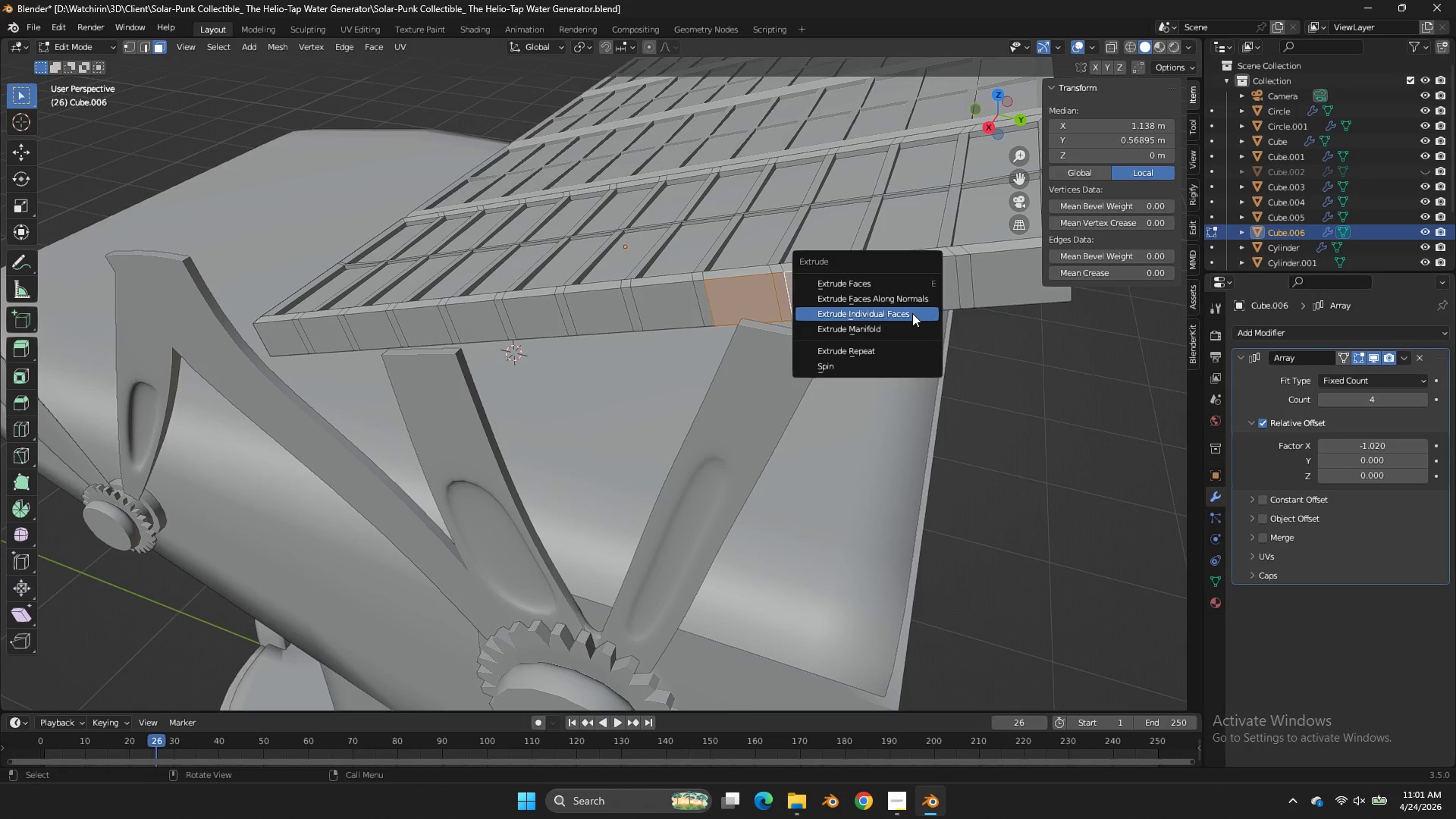 
key(Alt+E)
 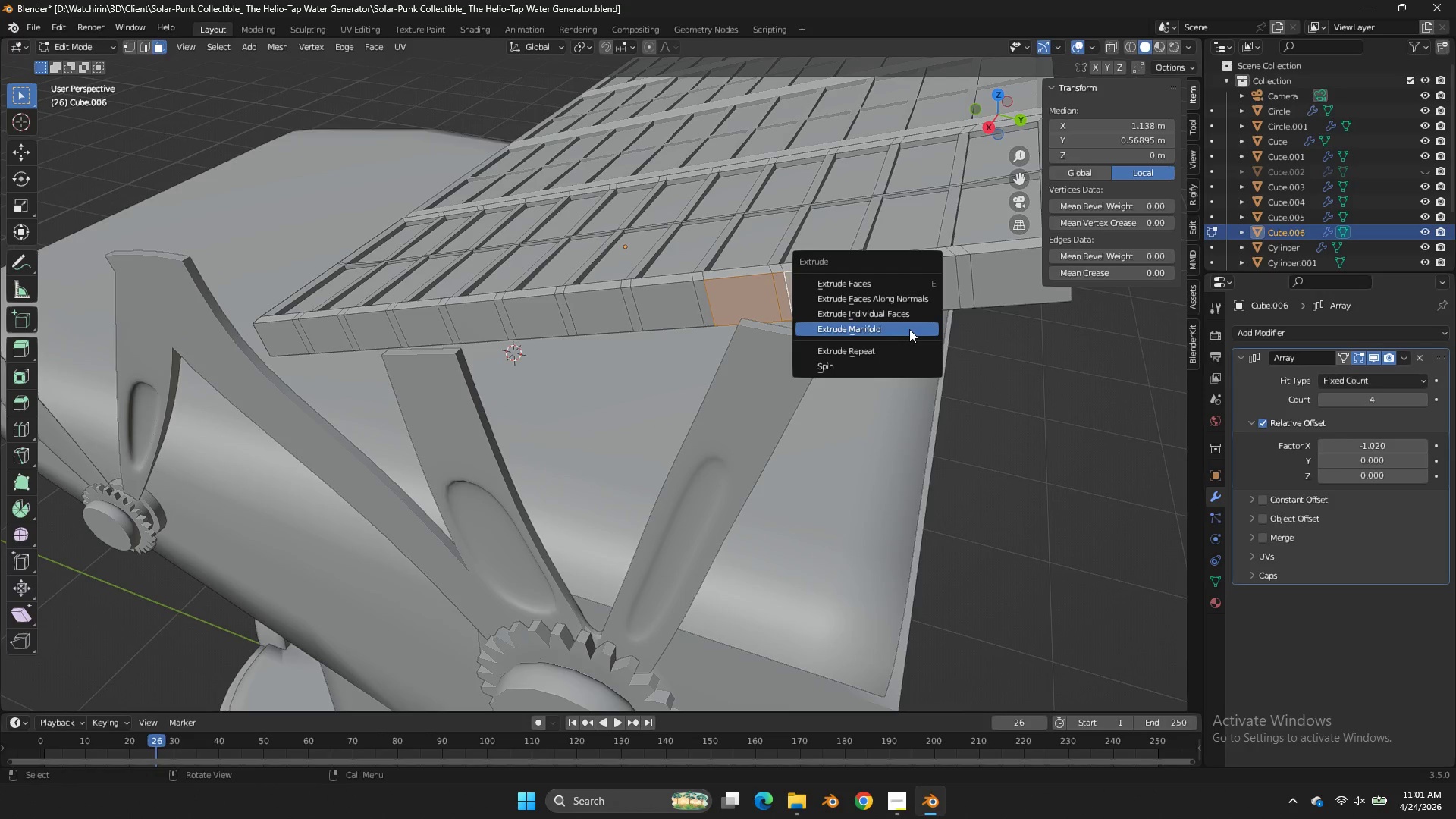 
left_click([909, 330])
 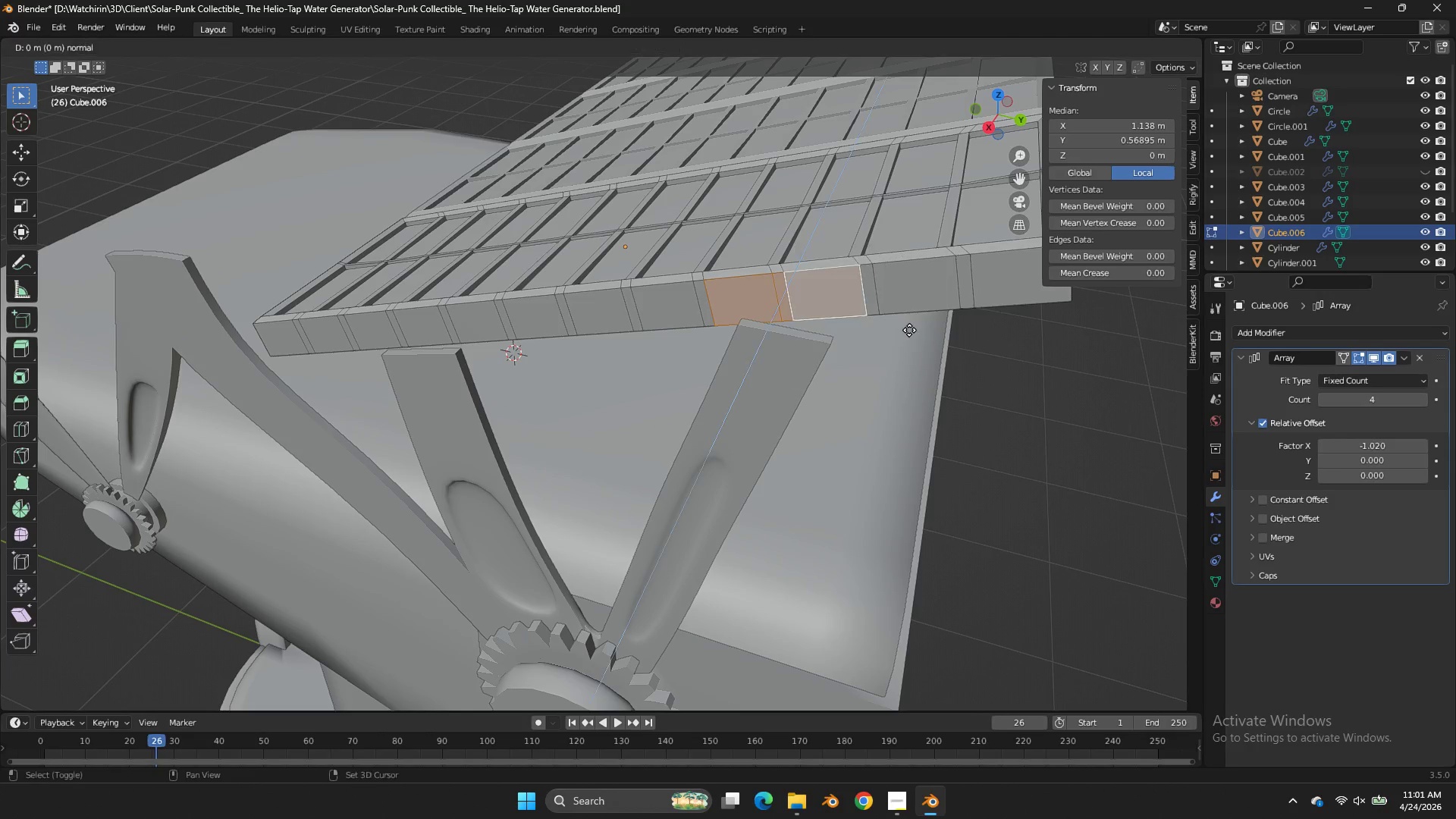 
hold_key(key=ShiftLeft, duration=1.42)
left_click([924, 293])
 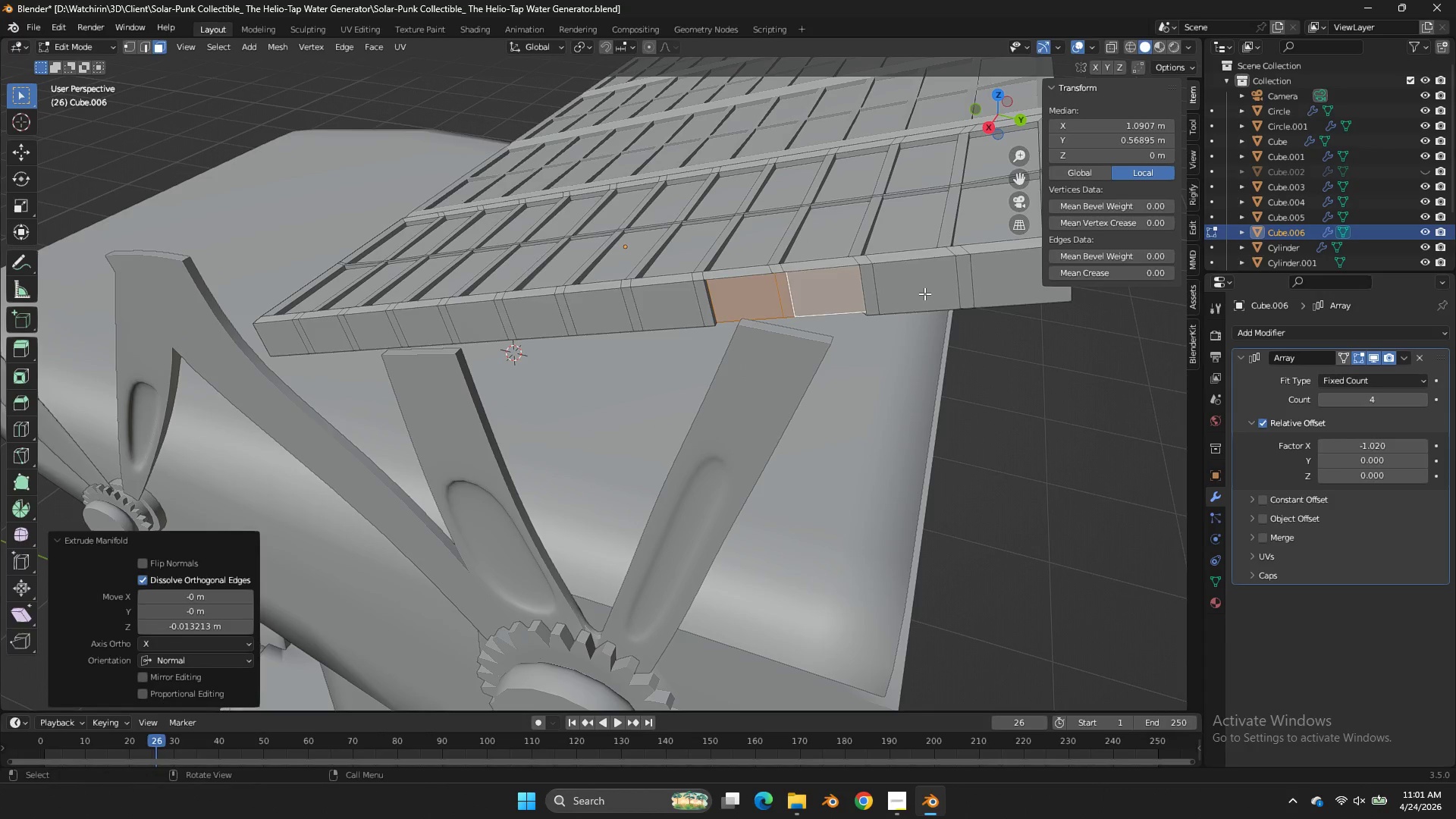 
key(Tab)
 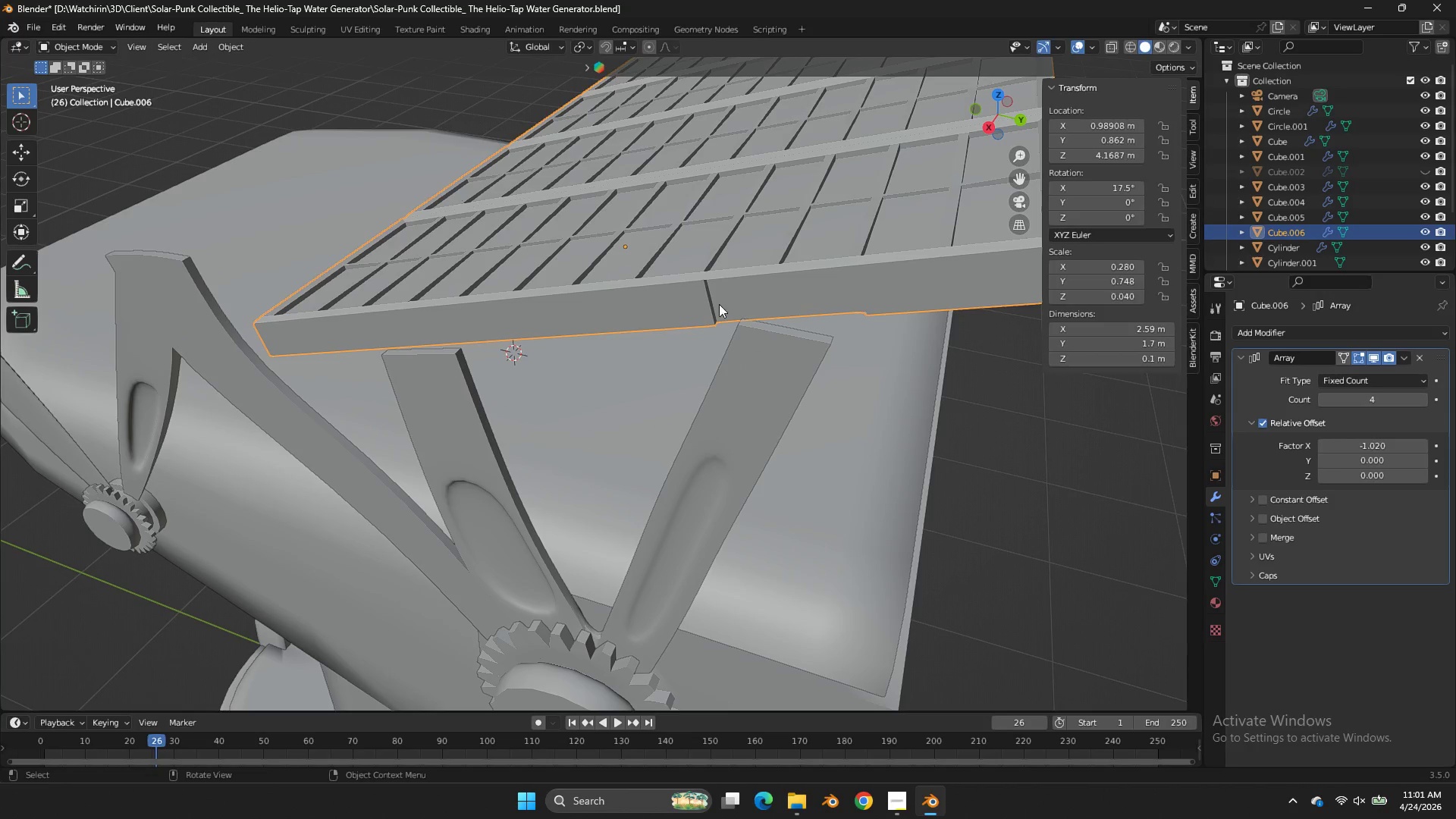 
key(Tab)
 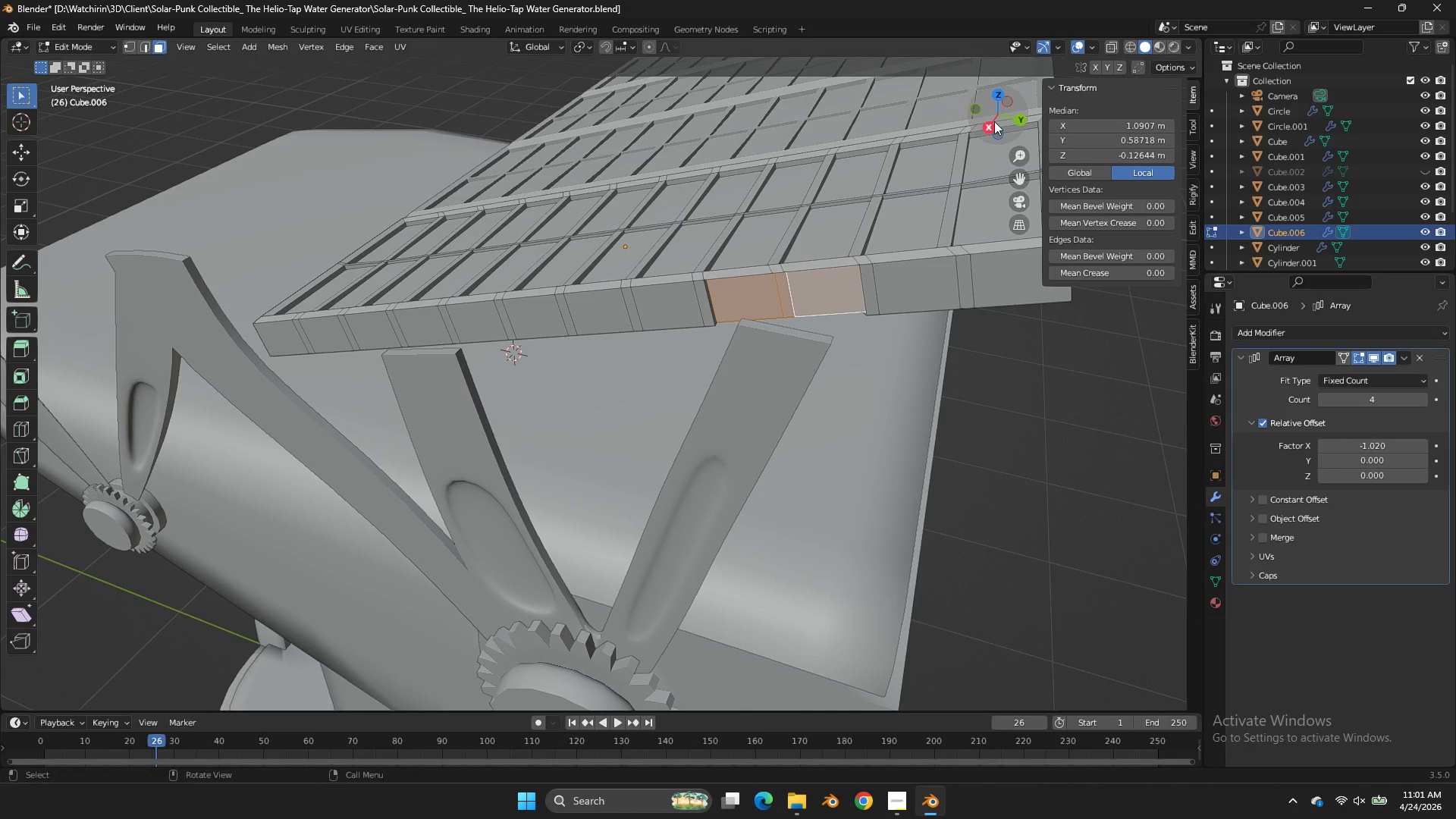 
left_click([987, 124])
 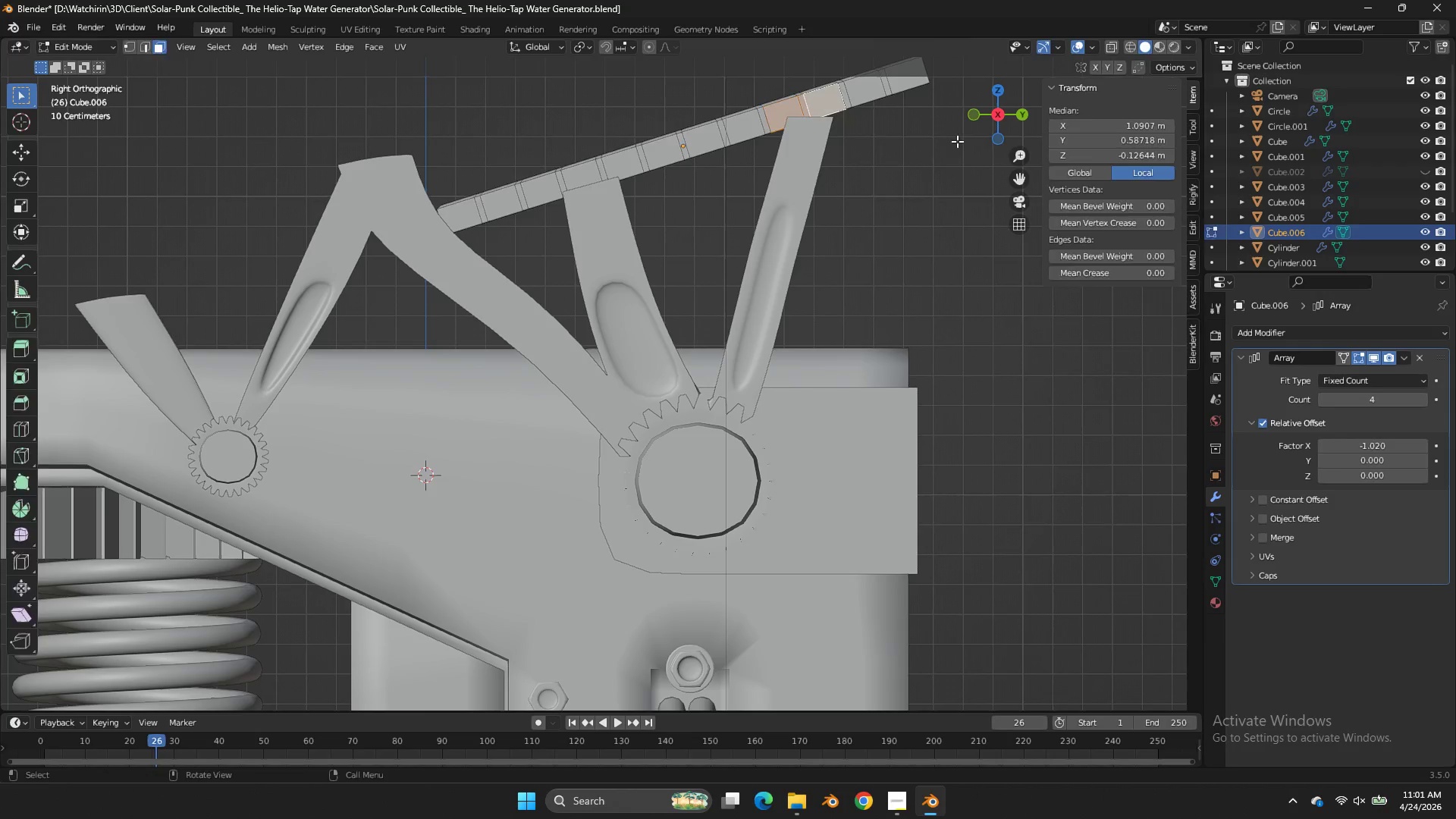 
key(Tab)
 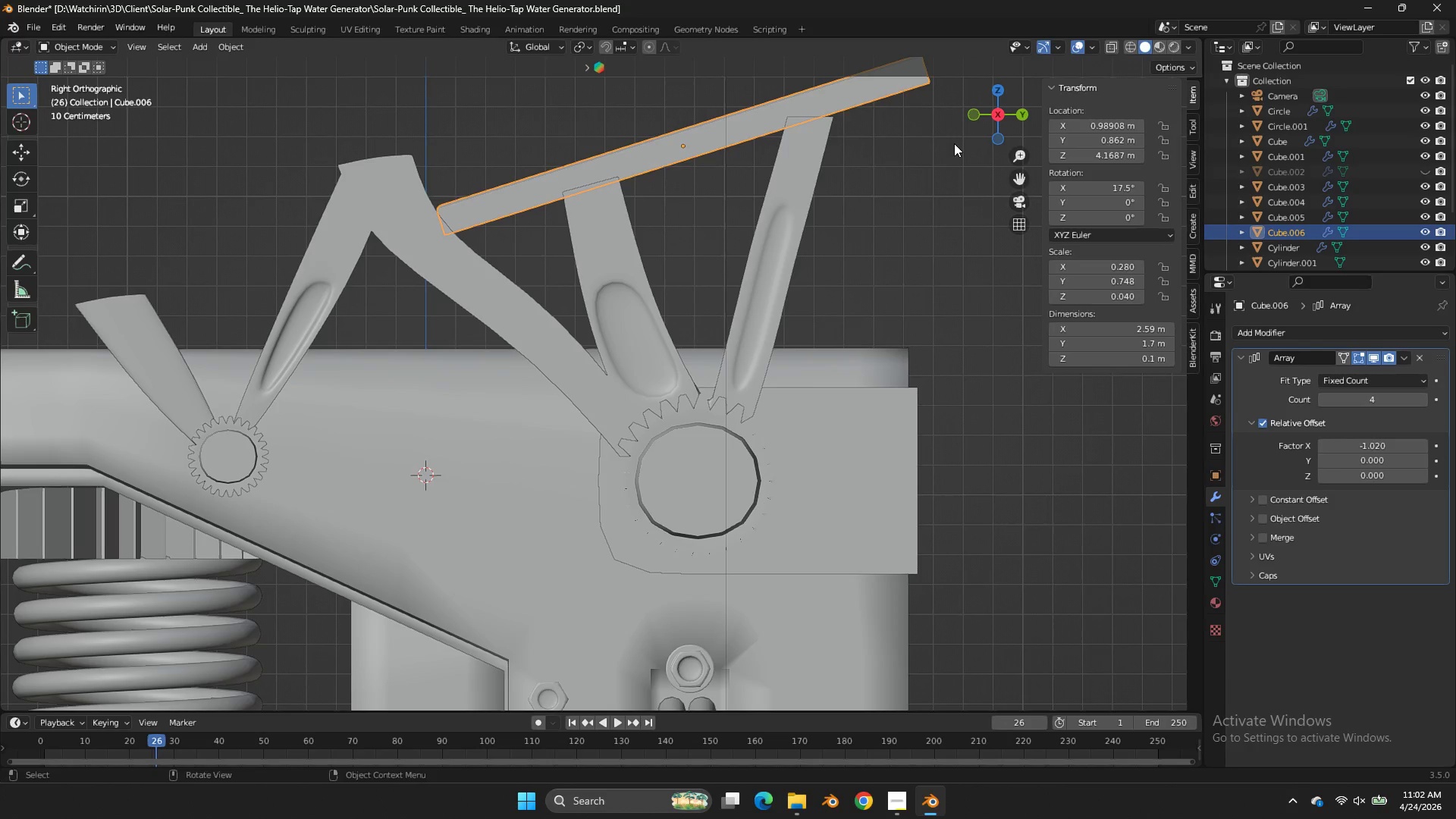 
type(zgz)
 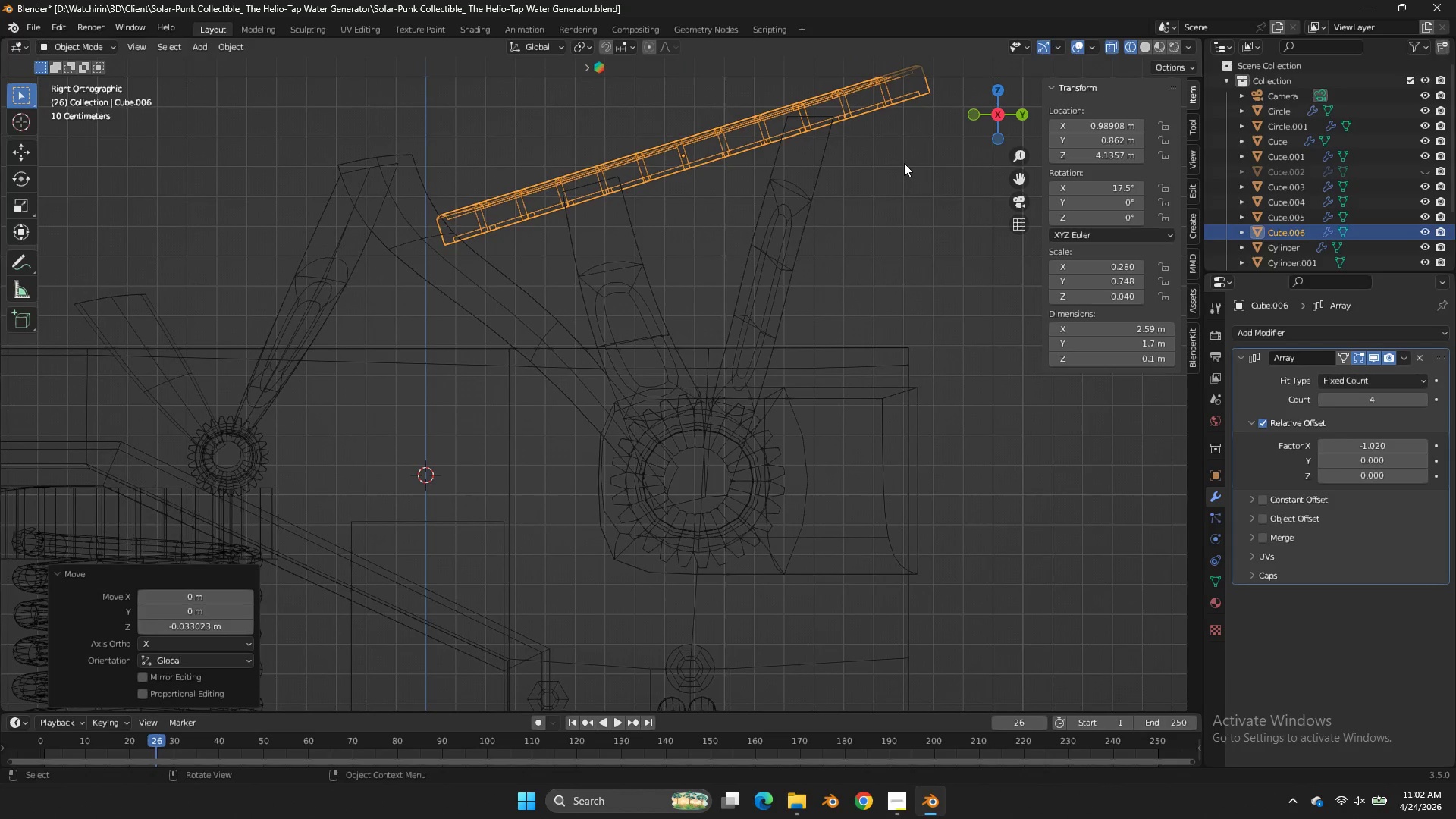 
left_click([904, 163])
 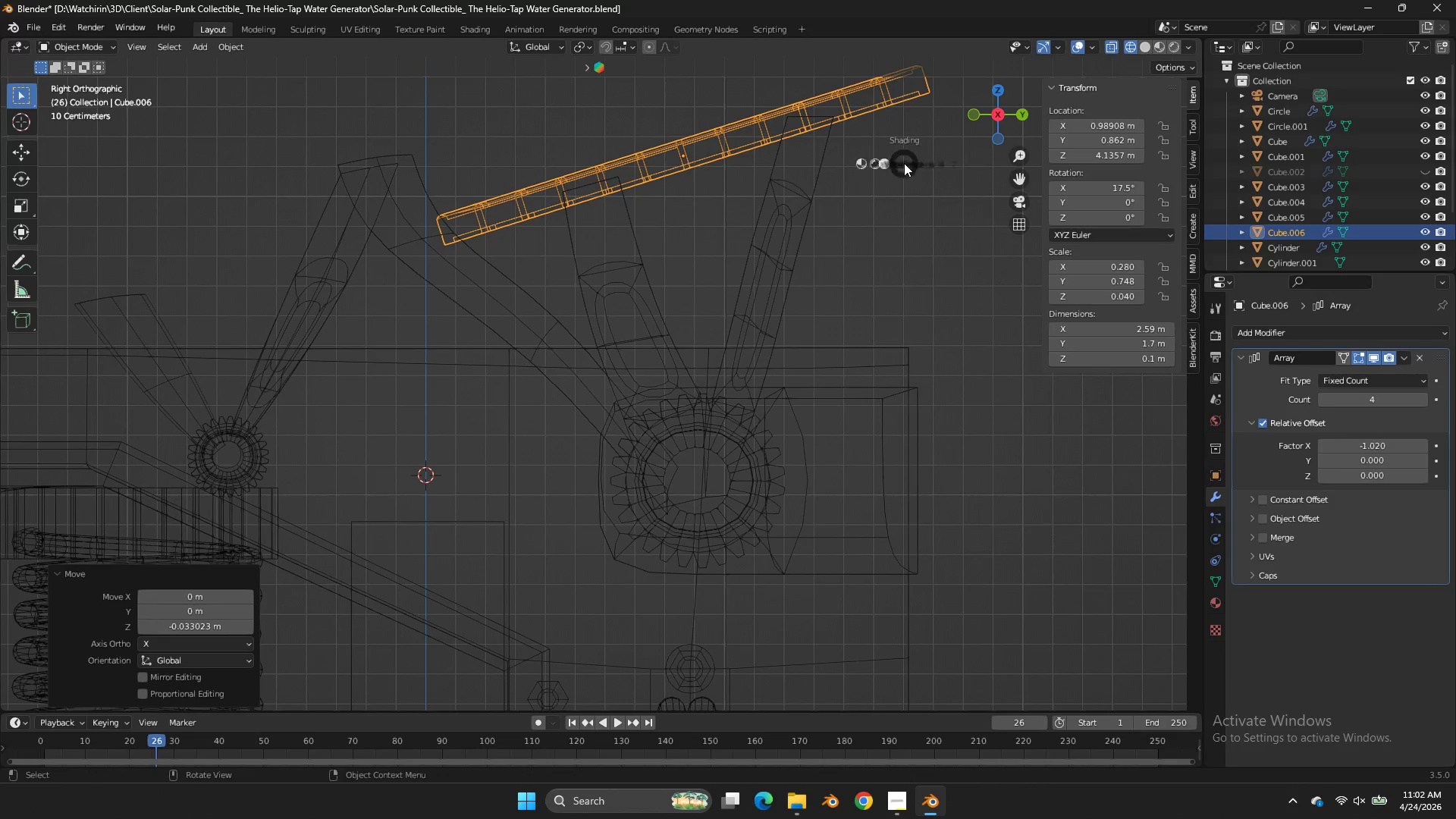 
key(Z)
 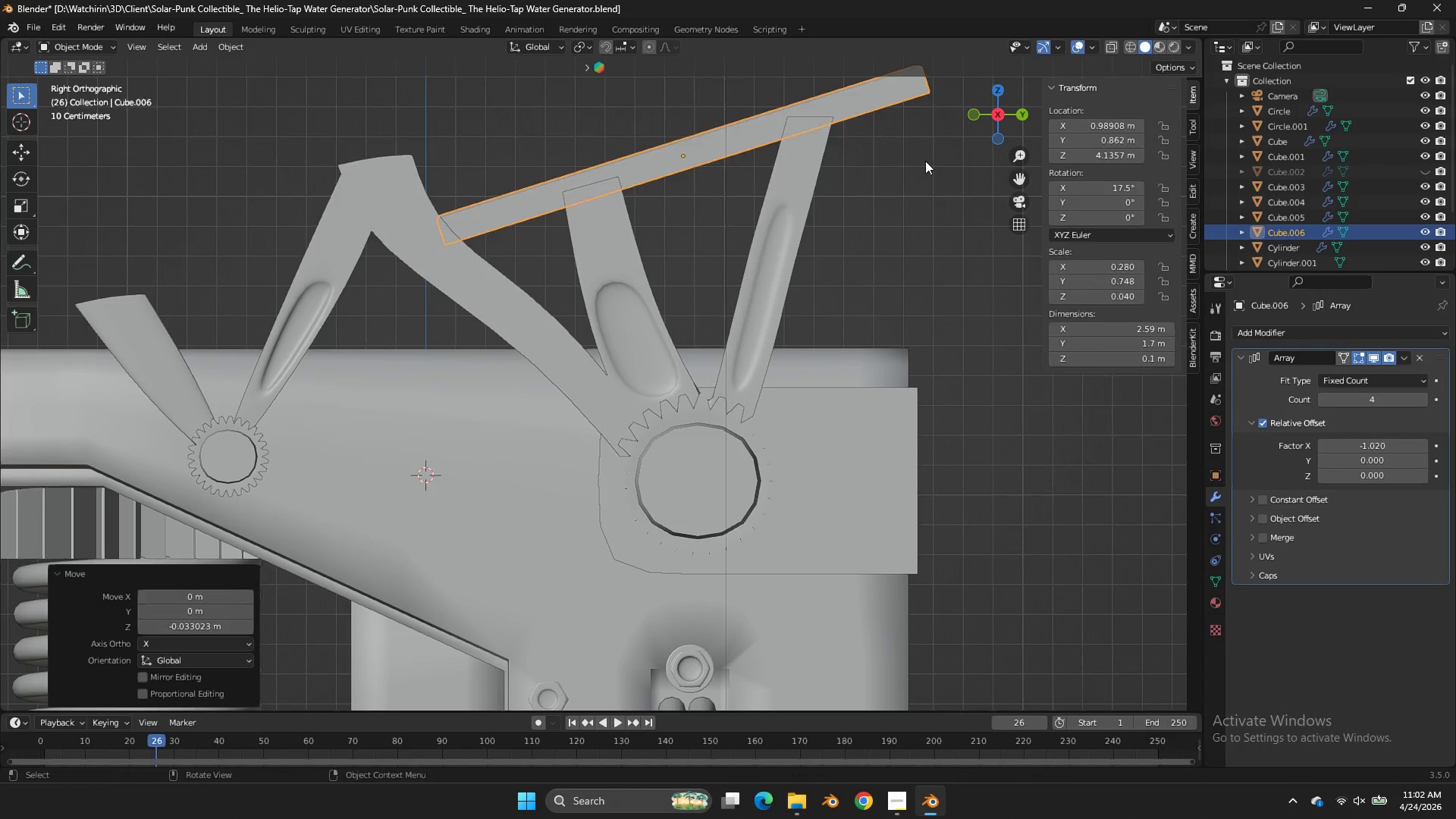 
key(Tab)
 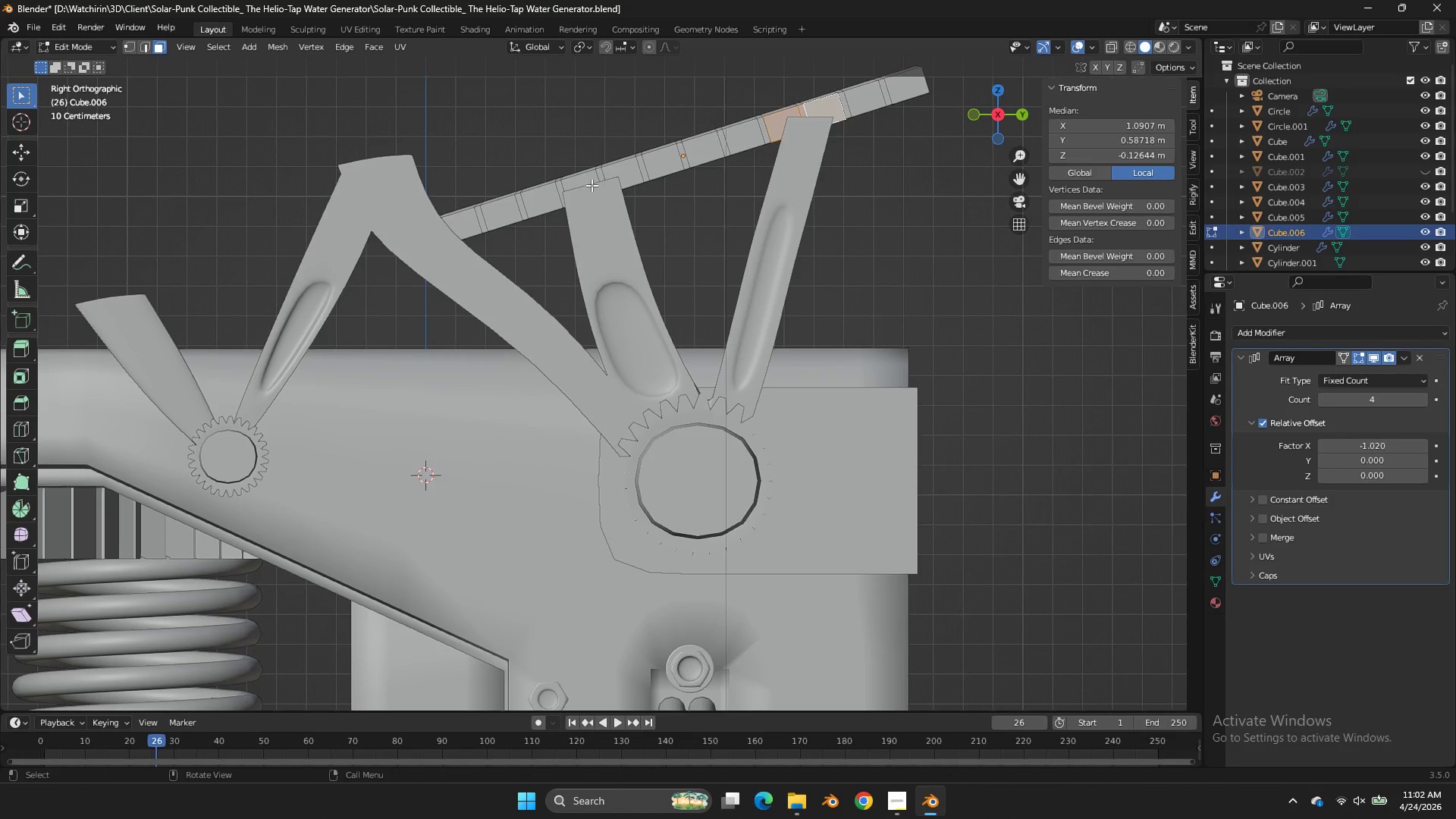 
left_click([582, 185])
 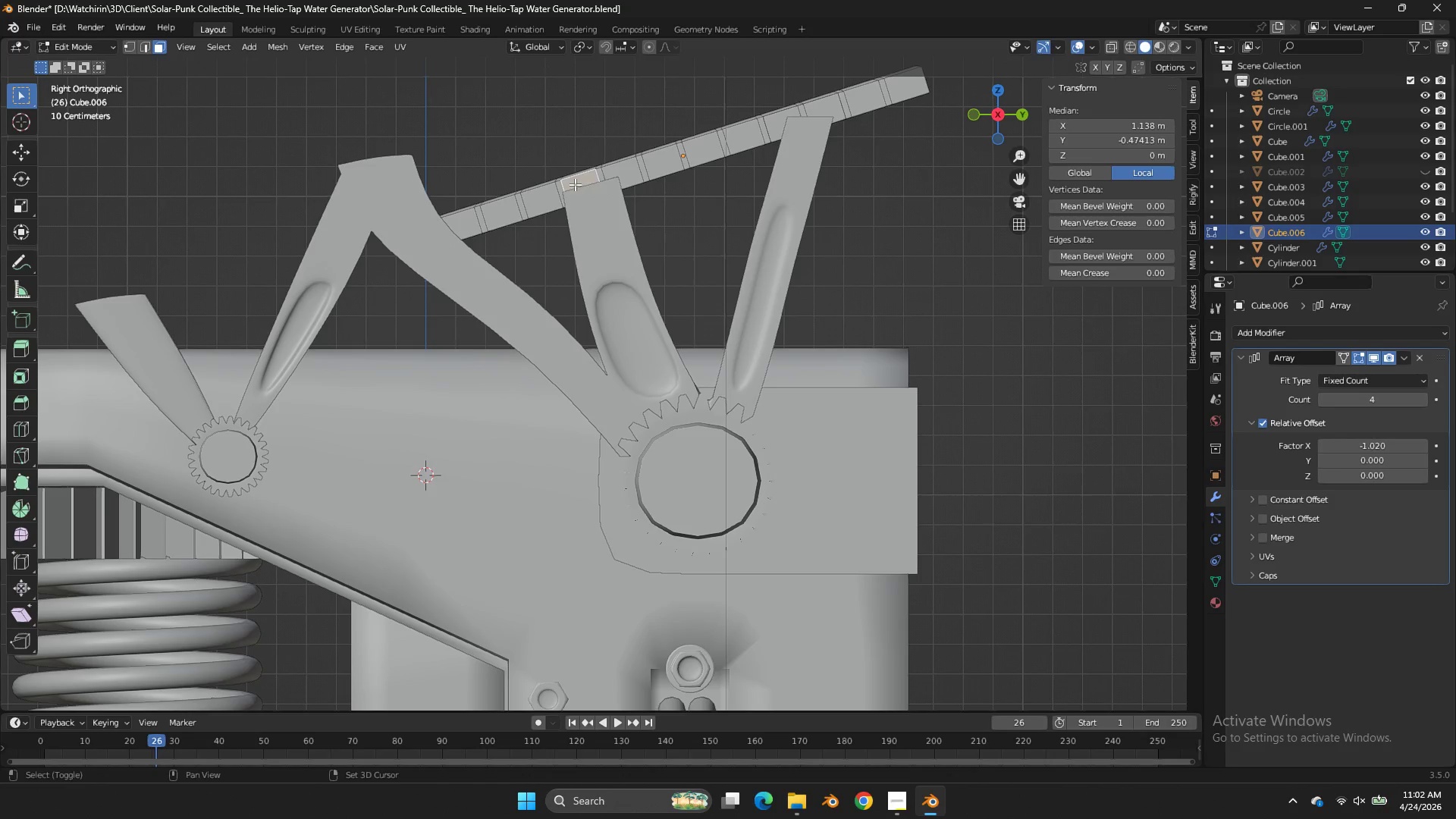 
hold_key(key=ShiftLeft, duration=1.5)
left_click([612, 178])
 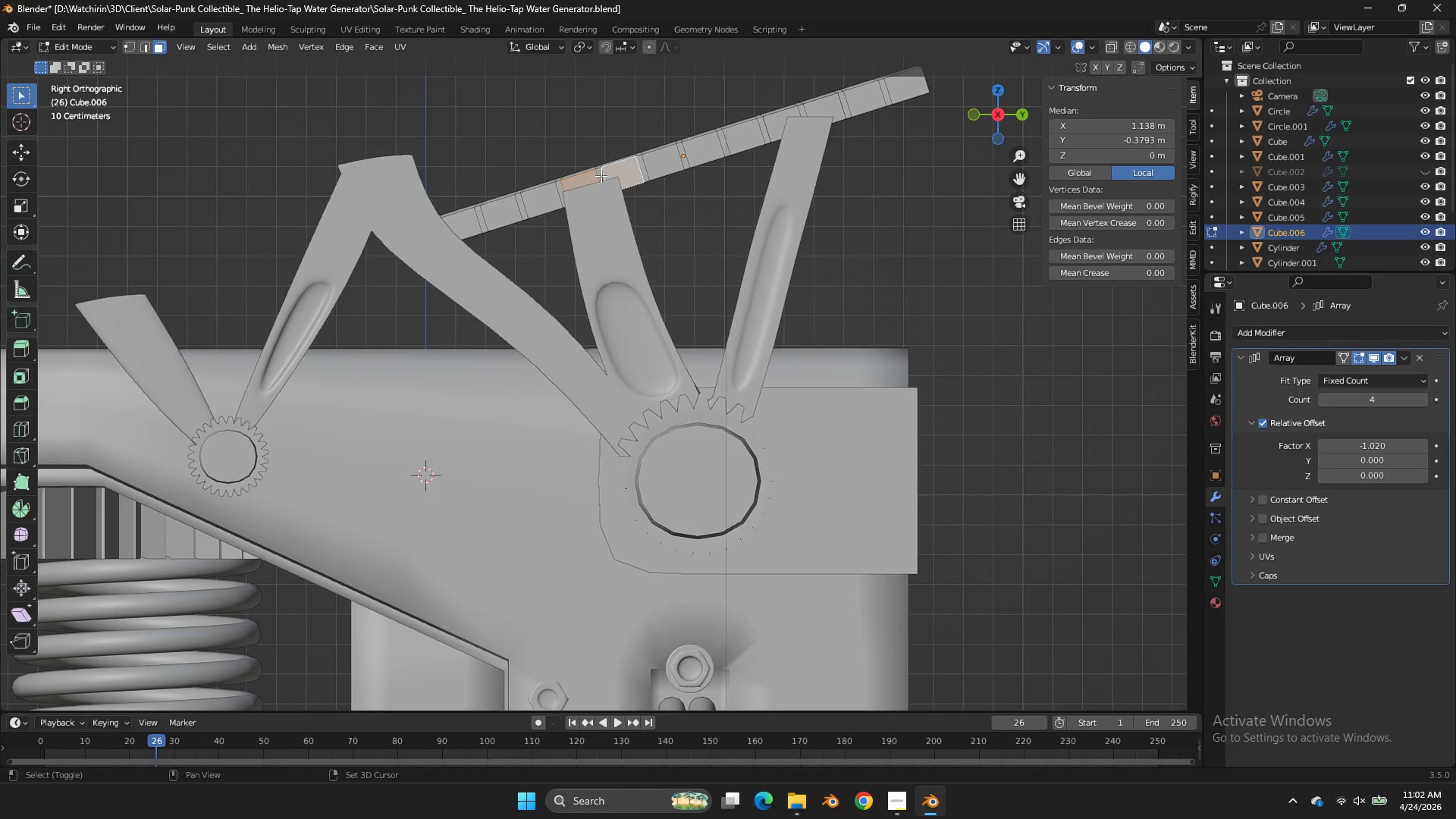 
left_click([601, 176])
 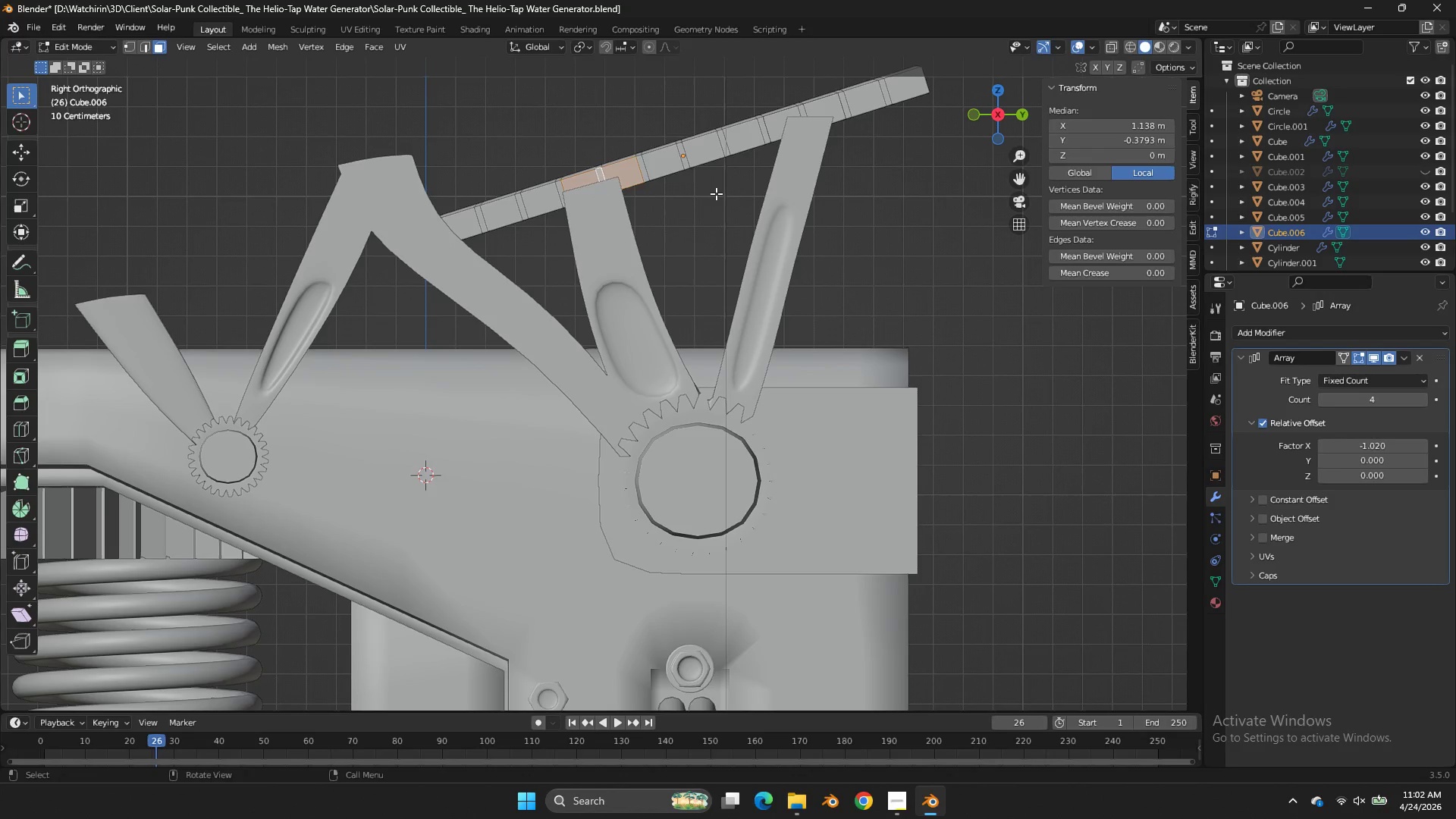 
key(Alt+AltLeft)
 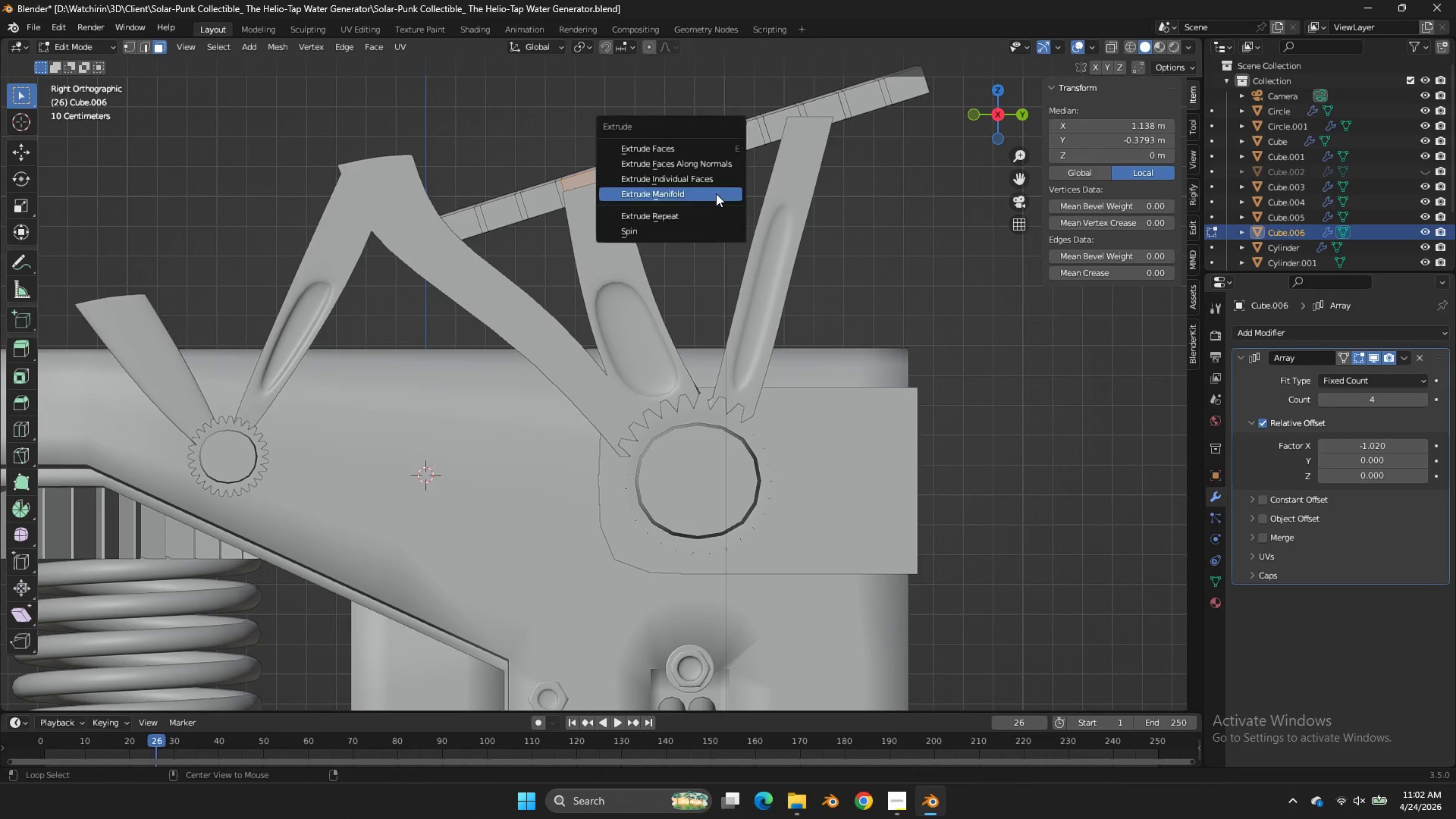 
key(Alt+E)
 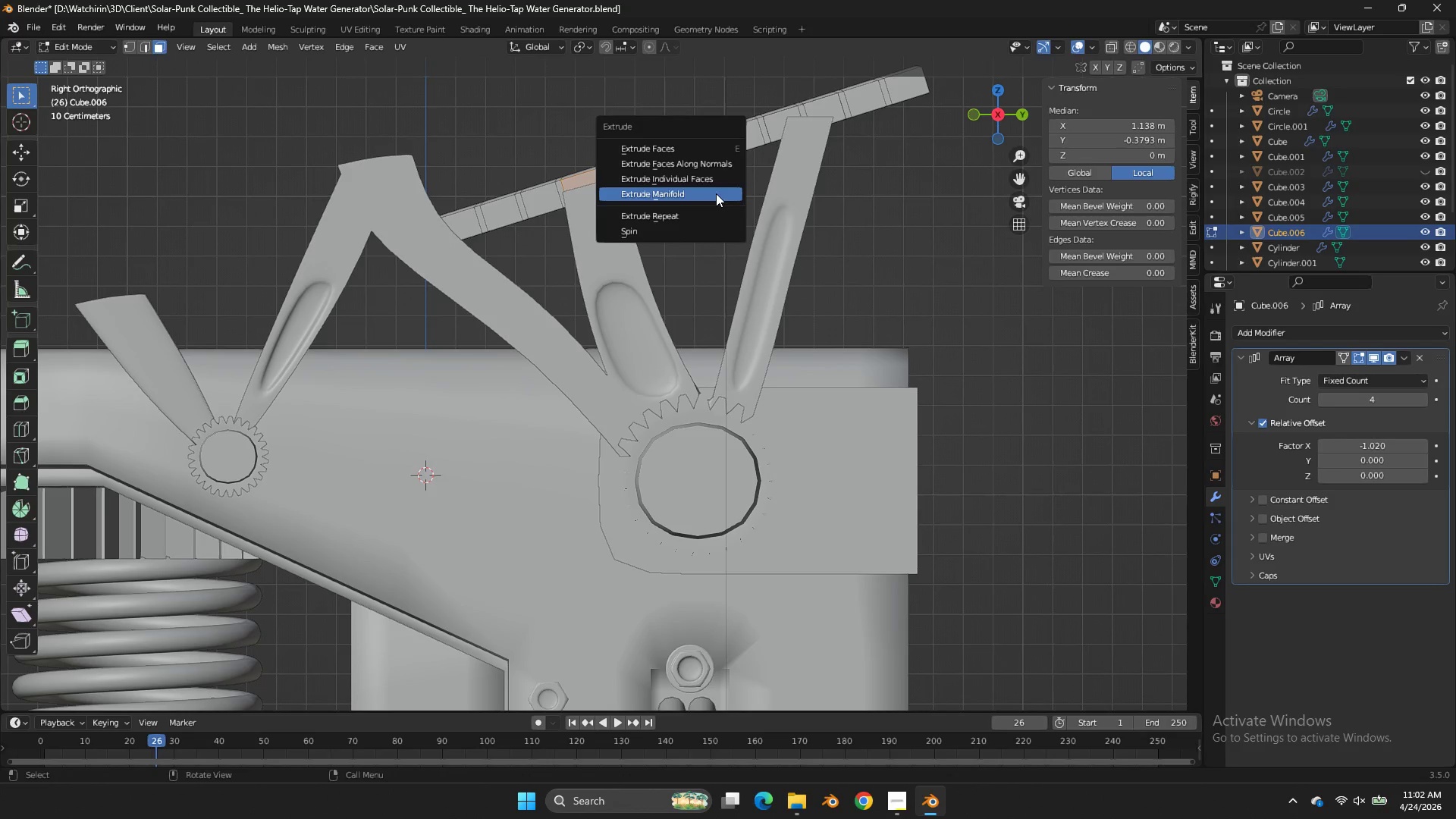 
left_click([716, 193])
 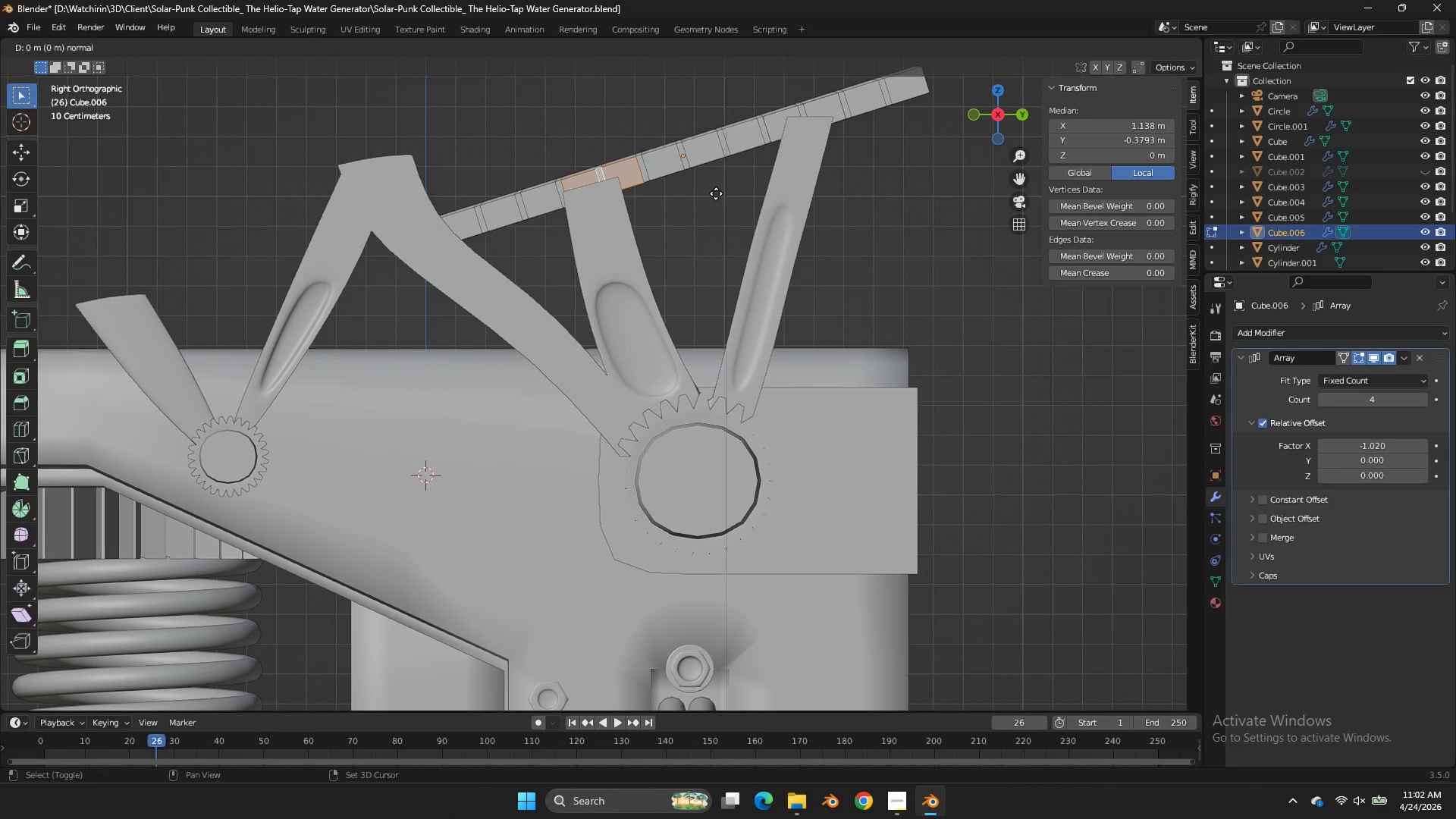 
hold_key(key=ShiftLeft, duration=0.83)
 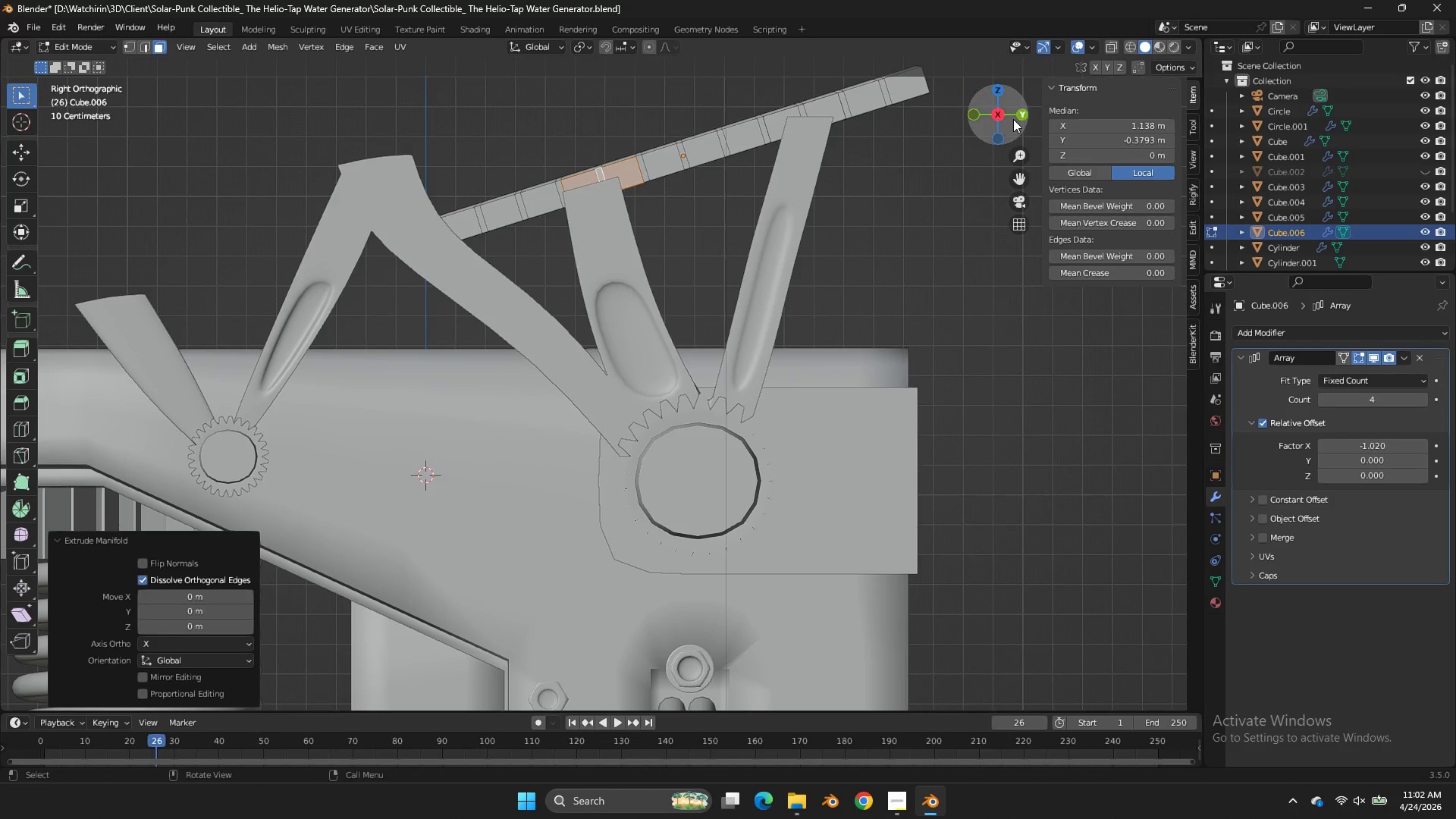 
left_click_drag(start_coordinate=[1013, 119], to_coordinate=[1052, 184])
 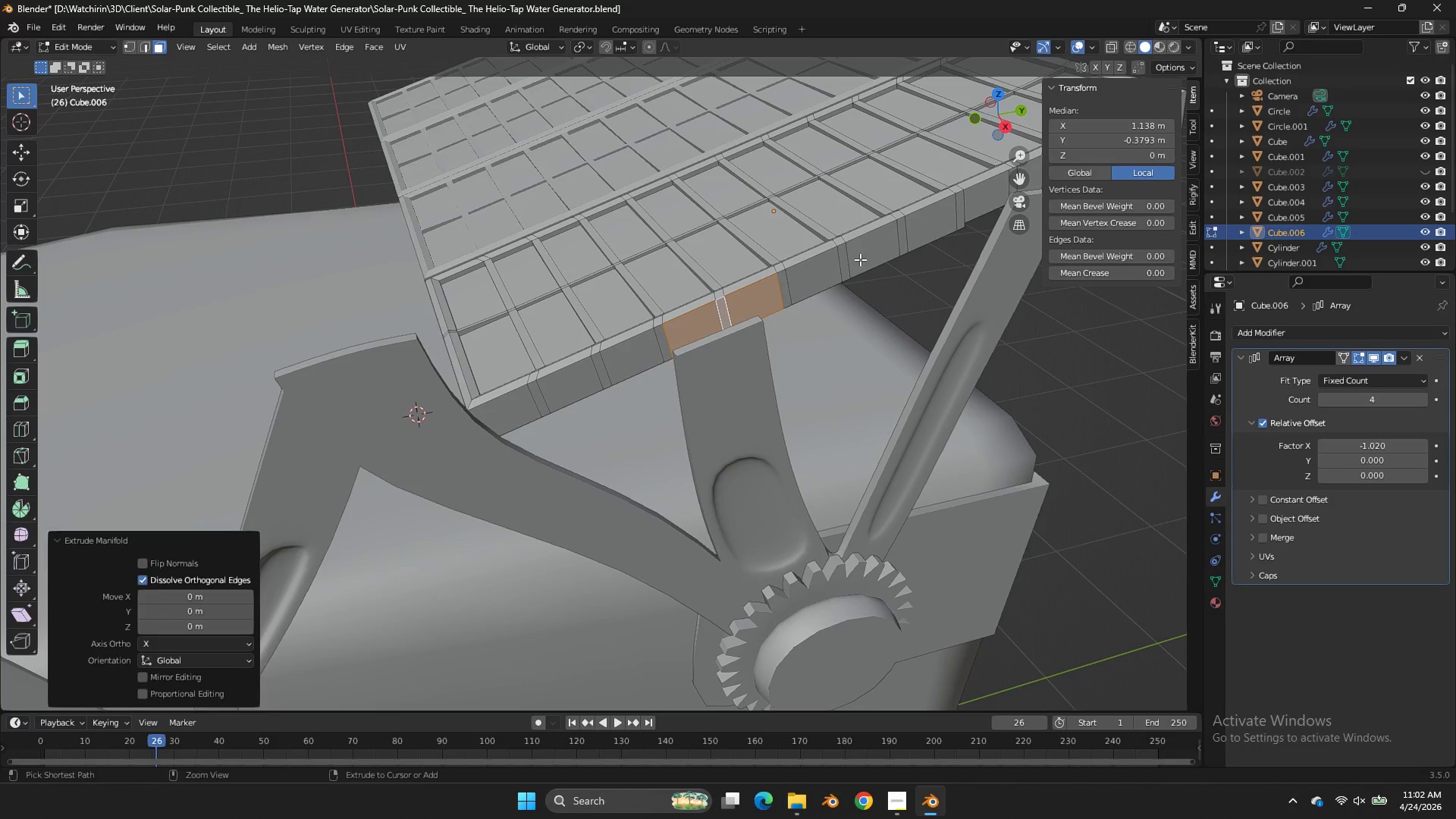 
key(Control+ControlLeft)
 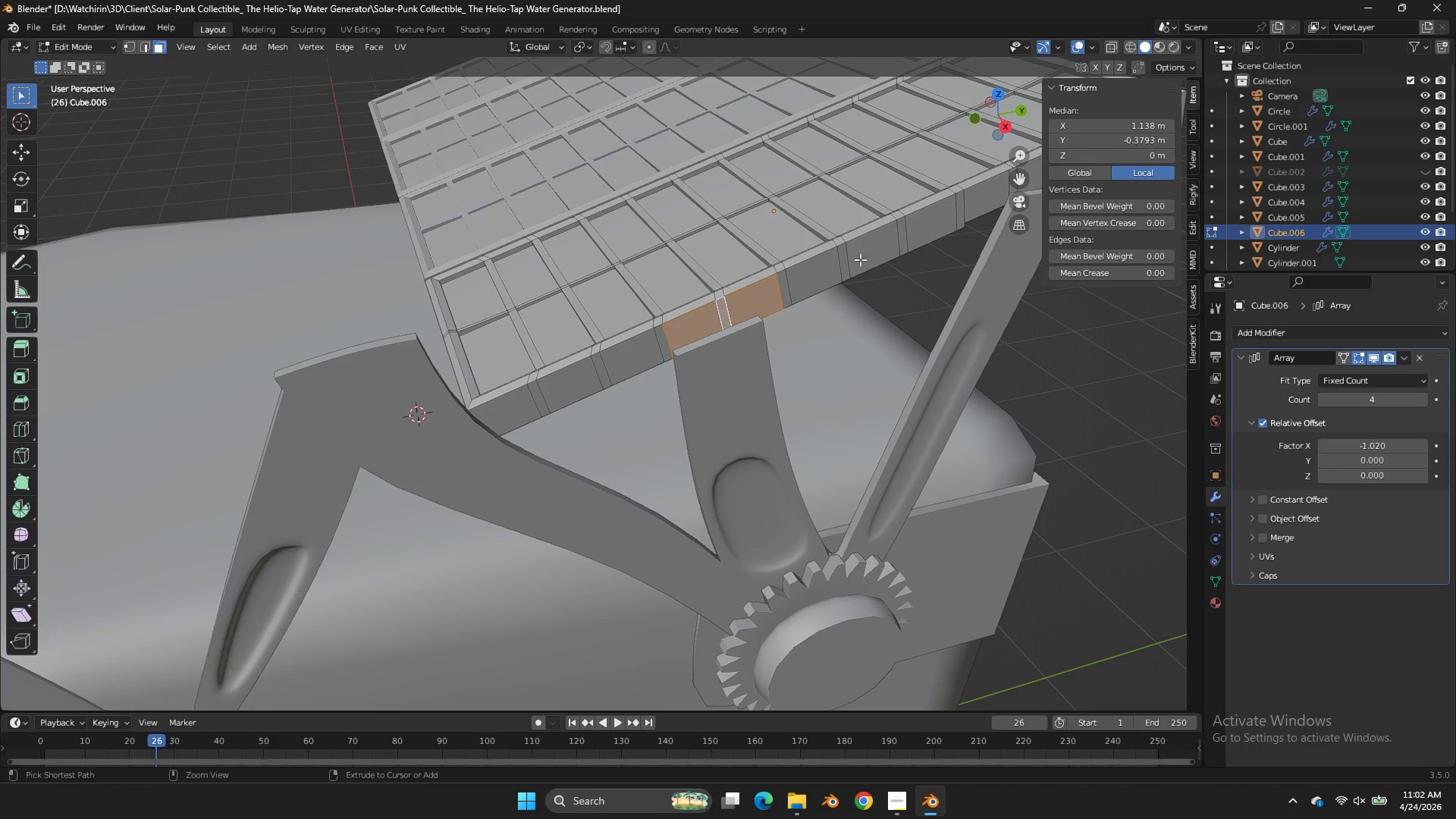 
key(Control+Z)
 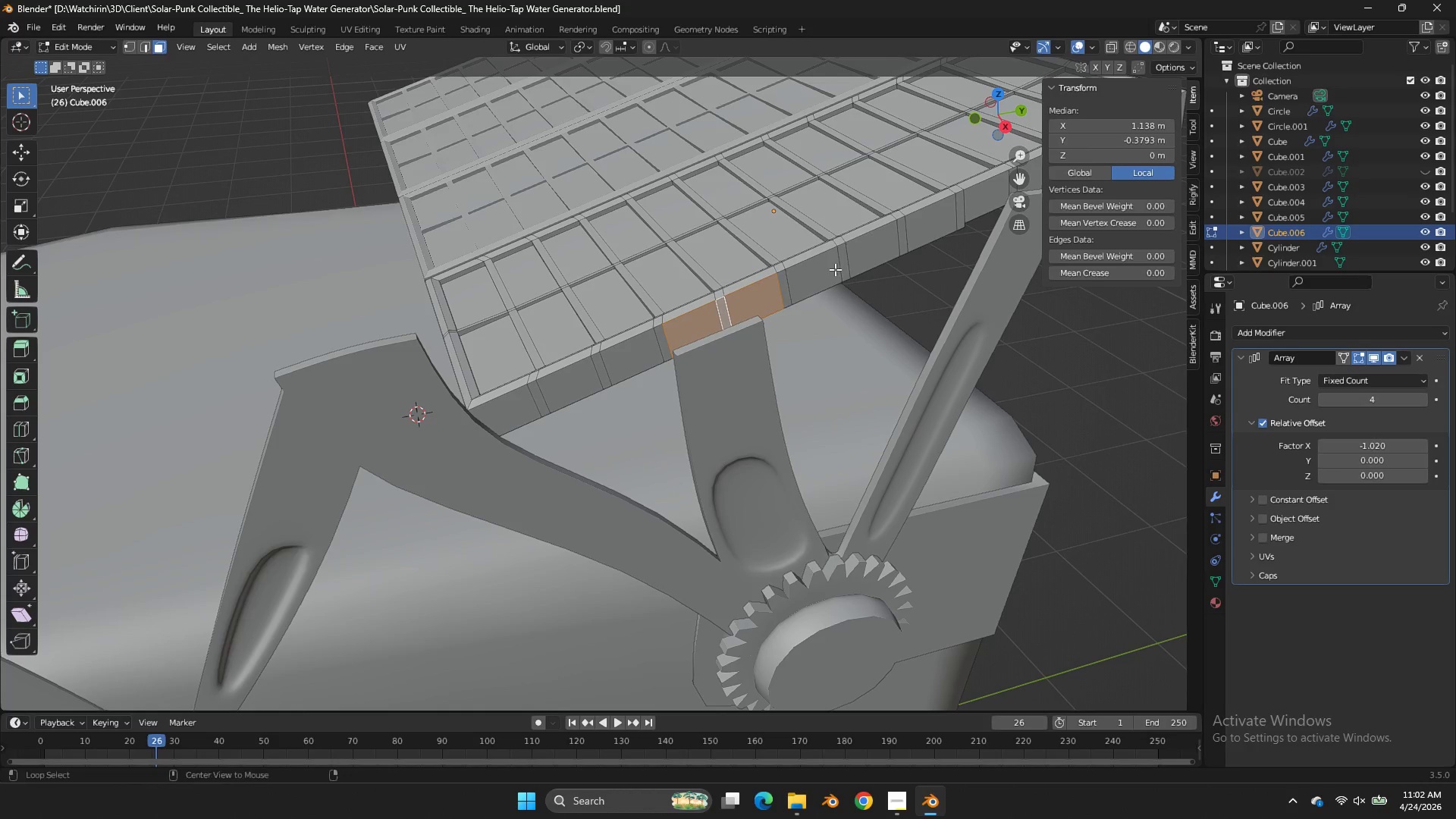 
key(Alt+AltLeft)
 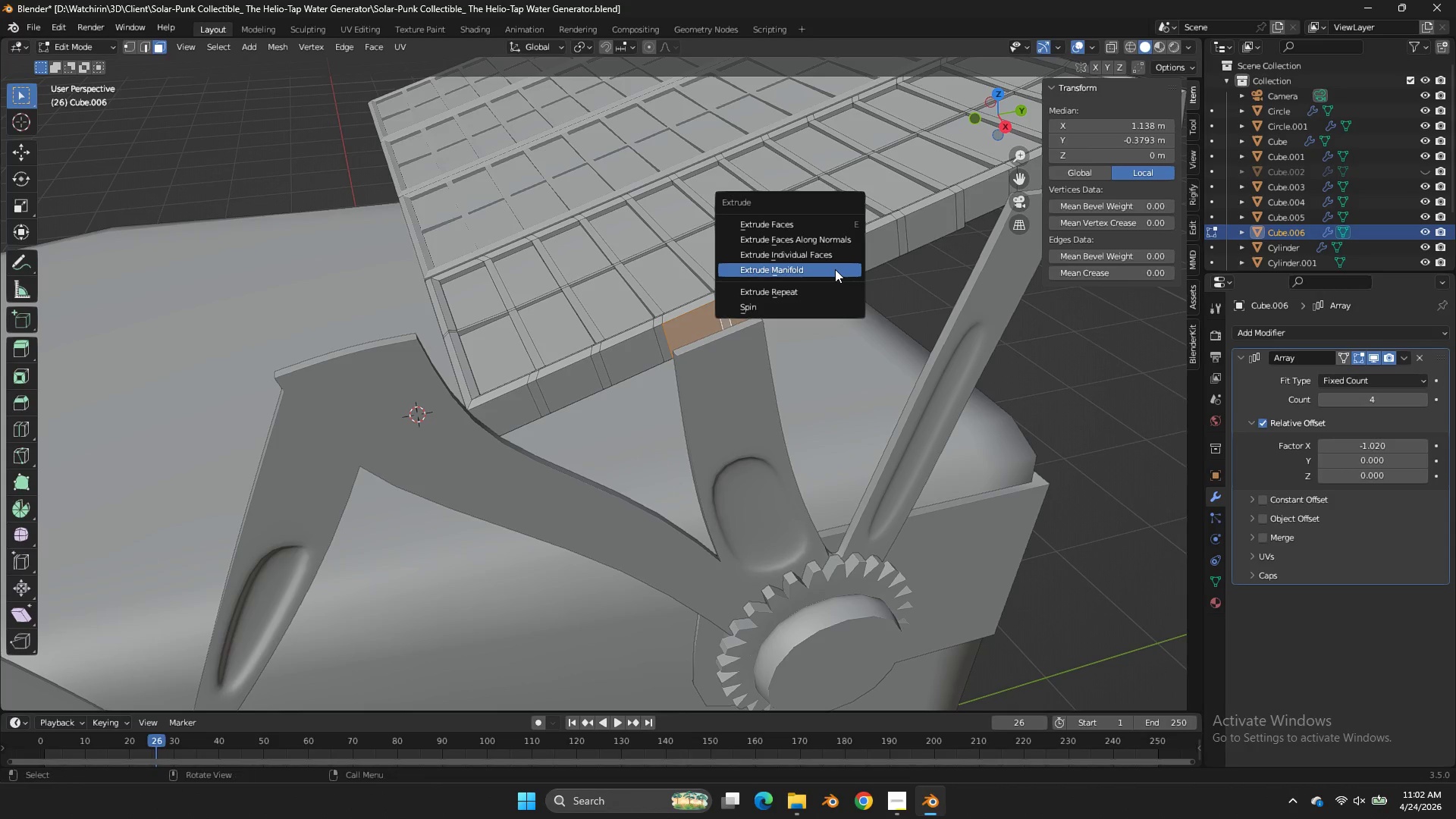 
key(Alt+E)
 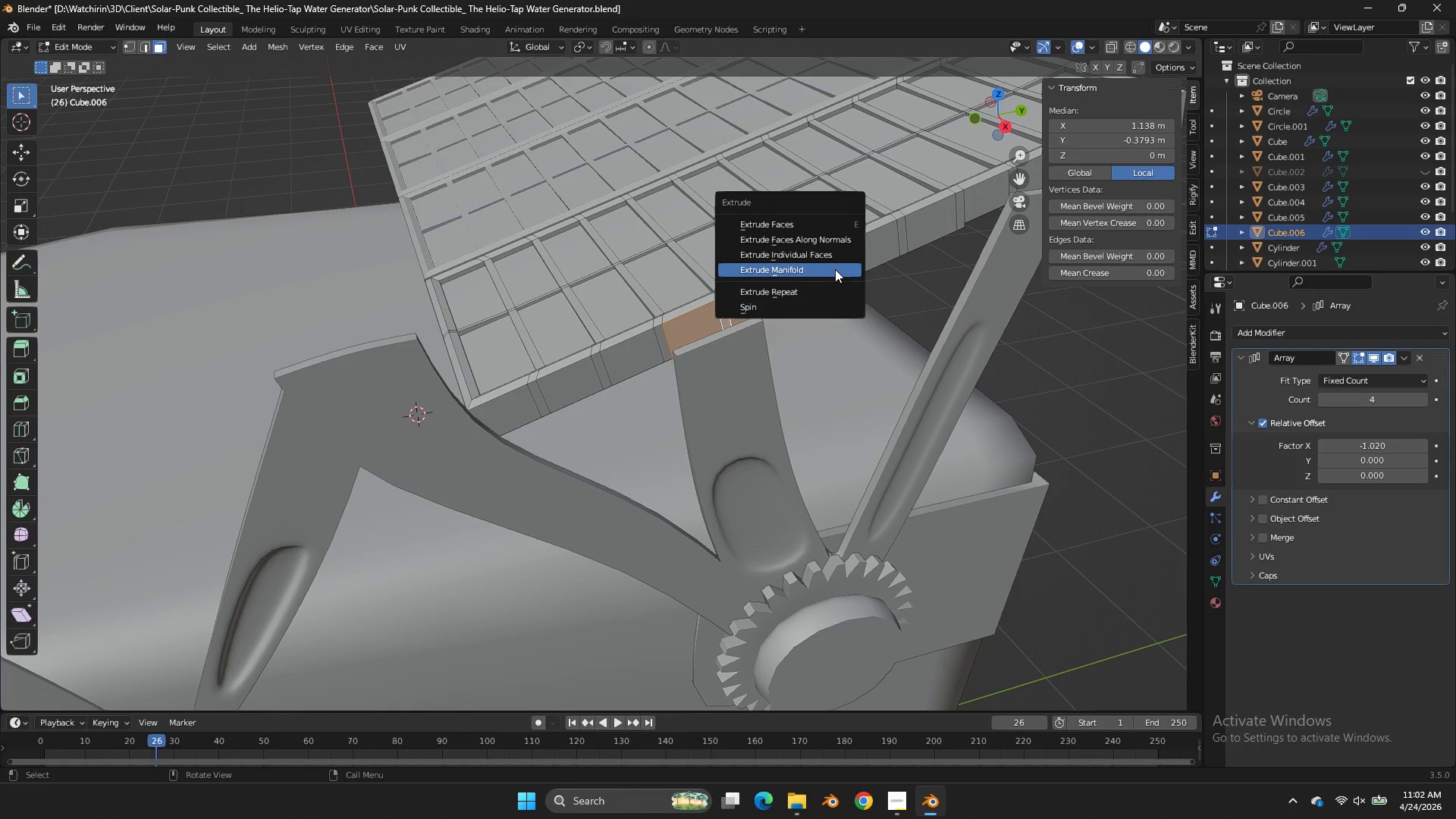 
left_click([835, 269])
 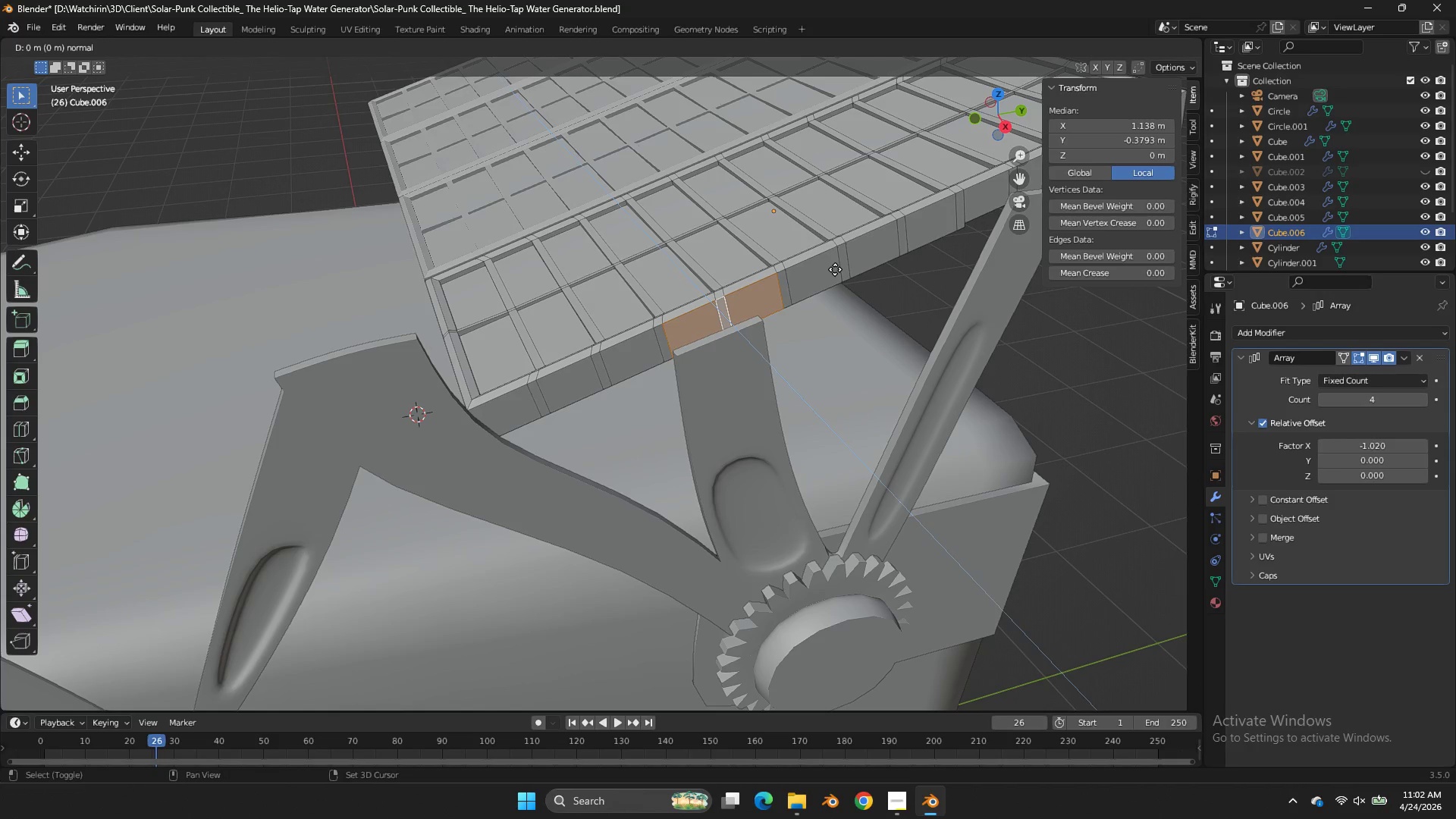 
hold_key(key=ShiftLeft, duration=1.12)
left_click([811, 253])
 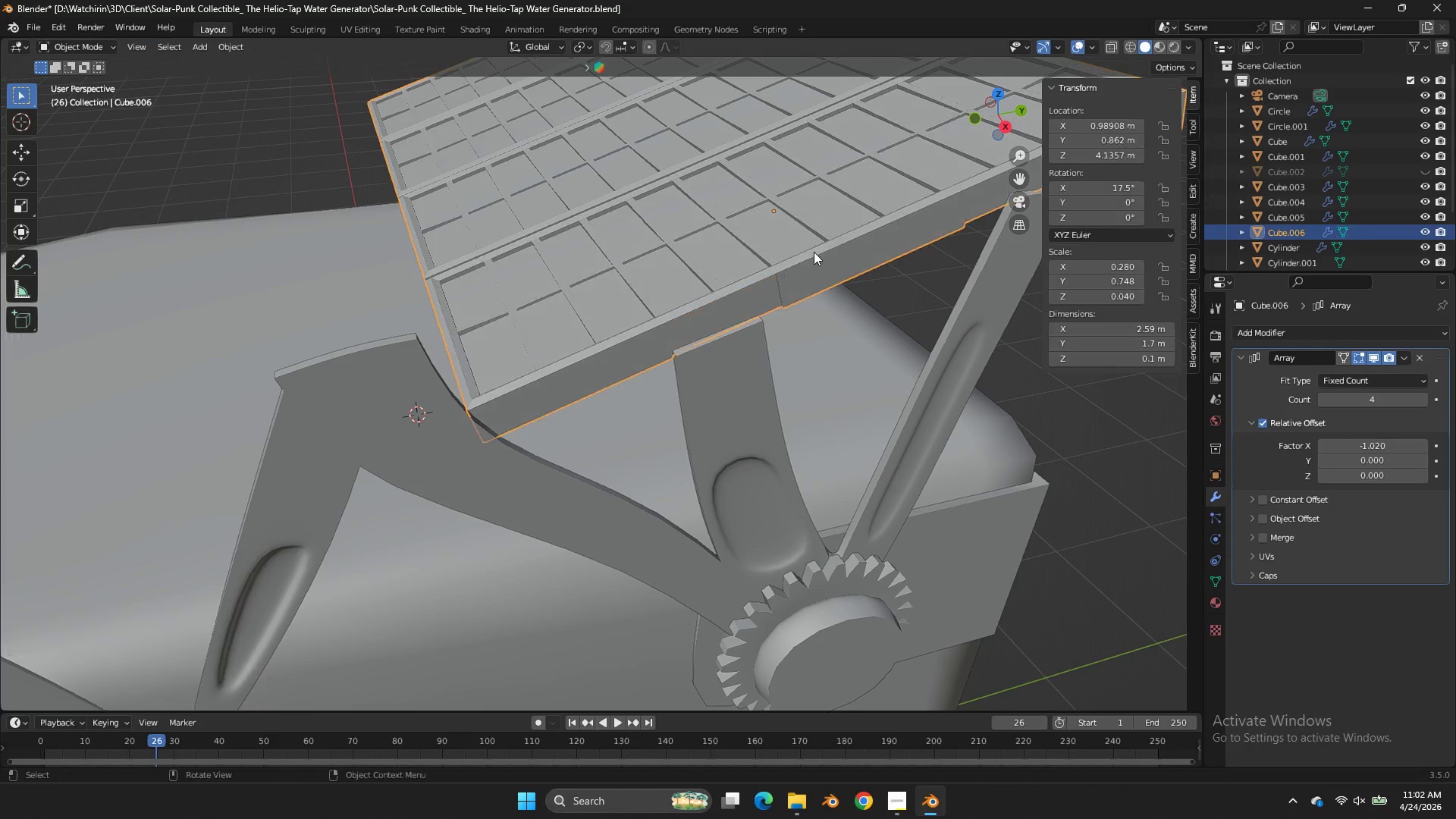 
key(Tab)
 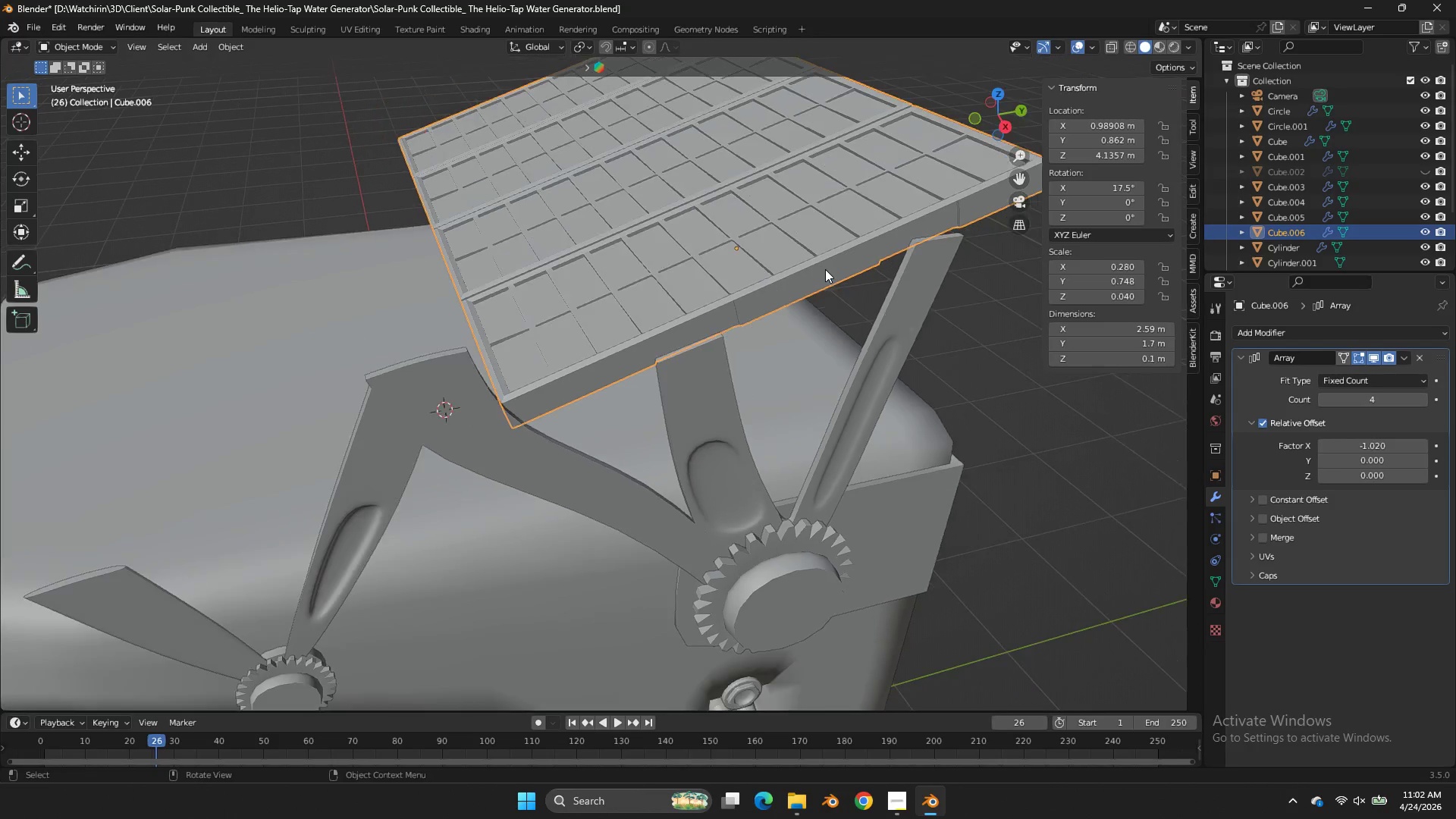 
left_click([711, 353])
 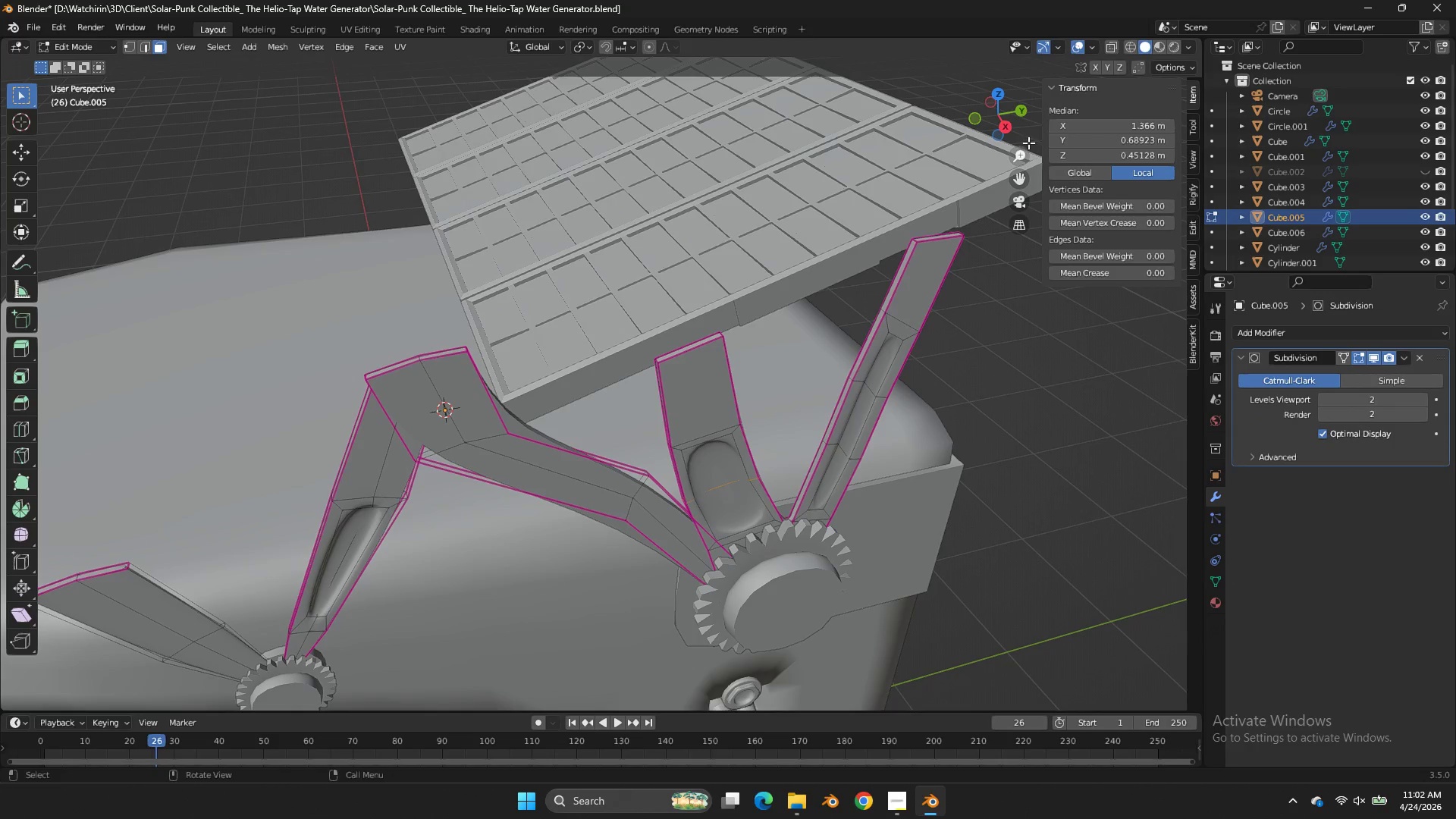 
scroll: coordinate [827, 267], scroll_direction: down, amount: 1.0
 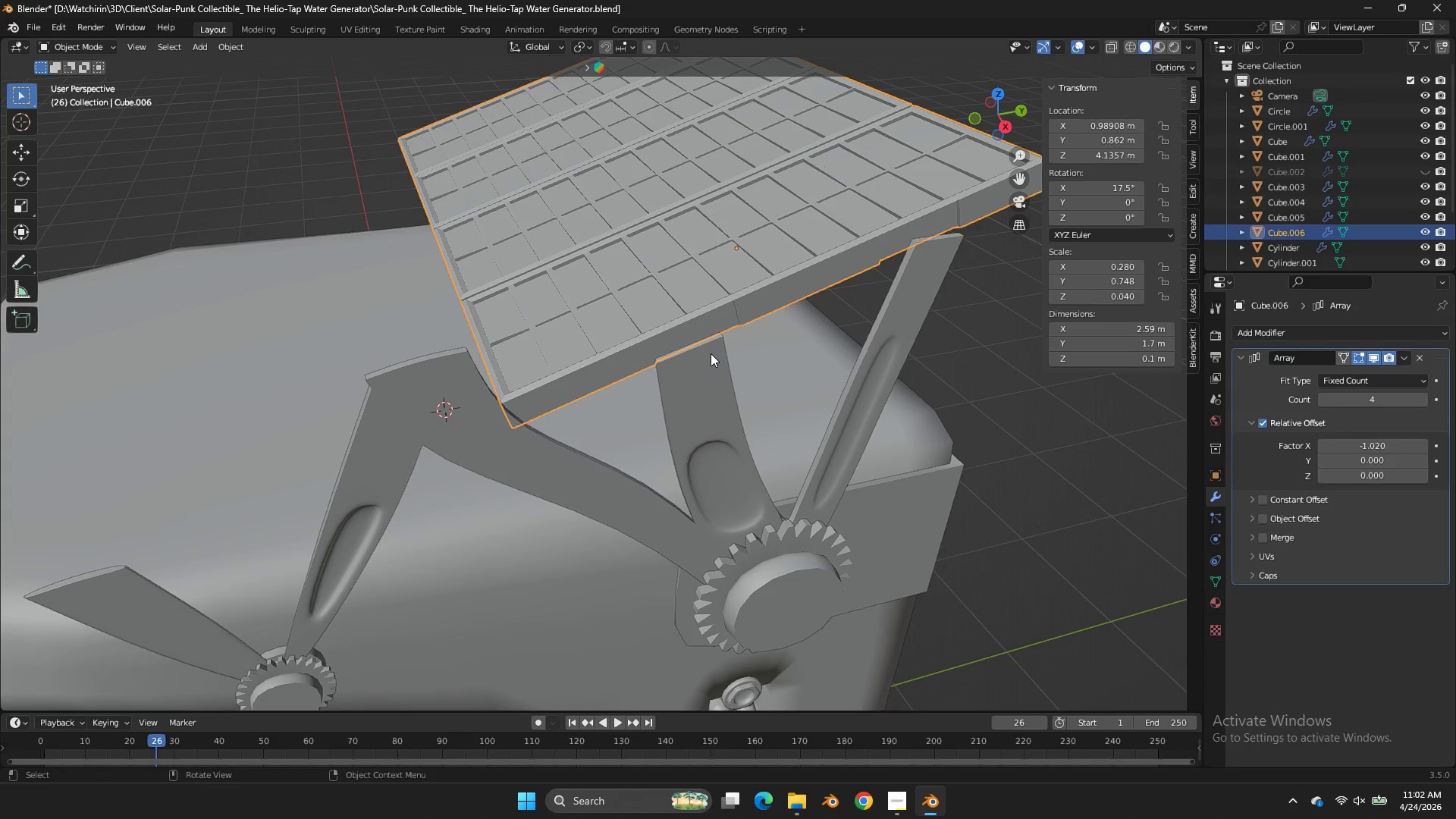 
key(Tab)
 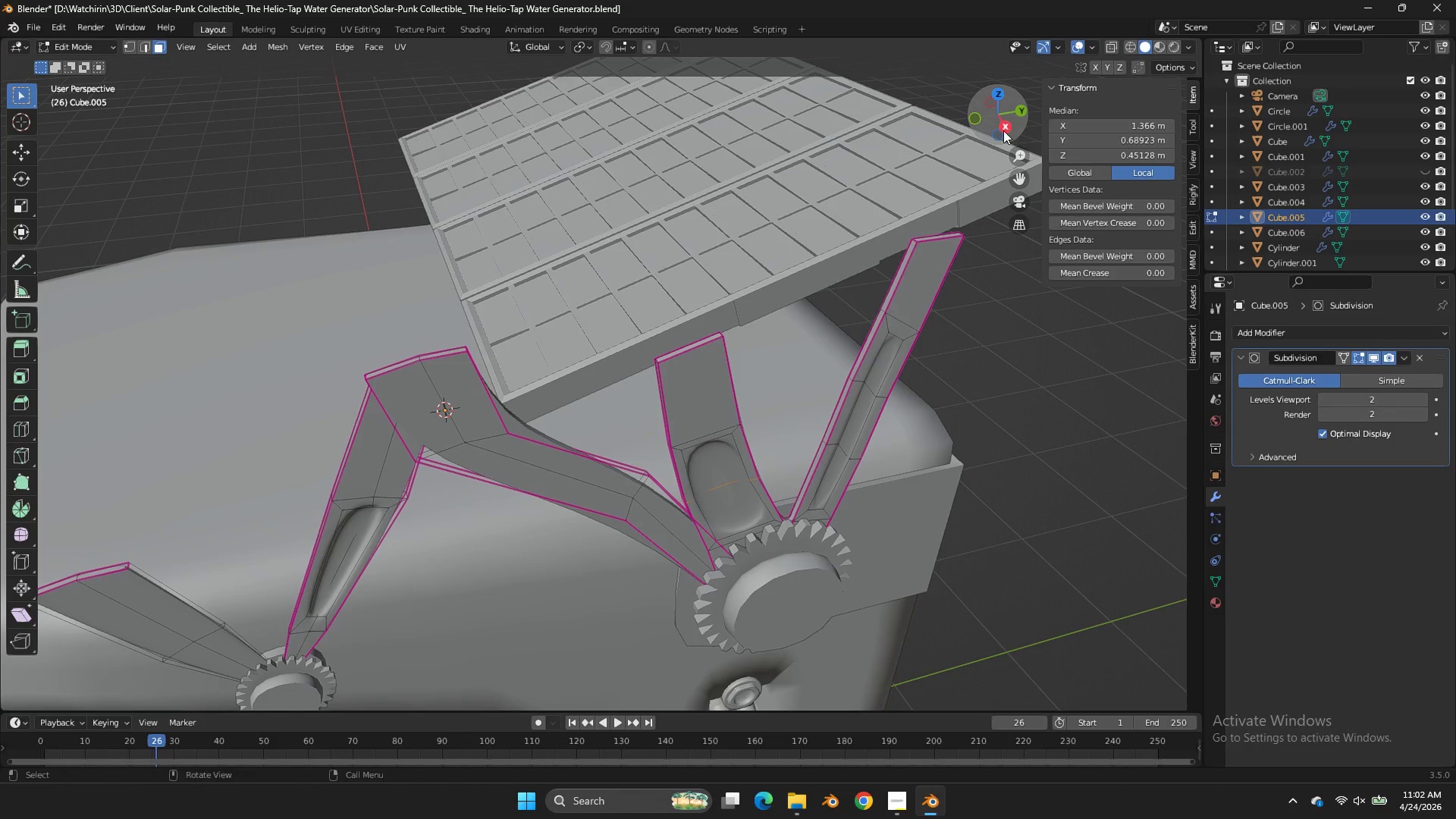 
left_click([1002, 129])
 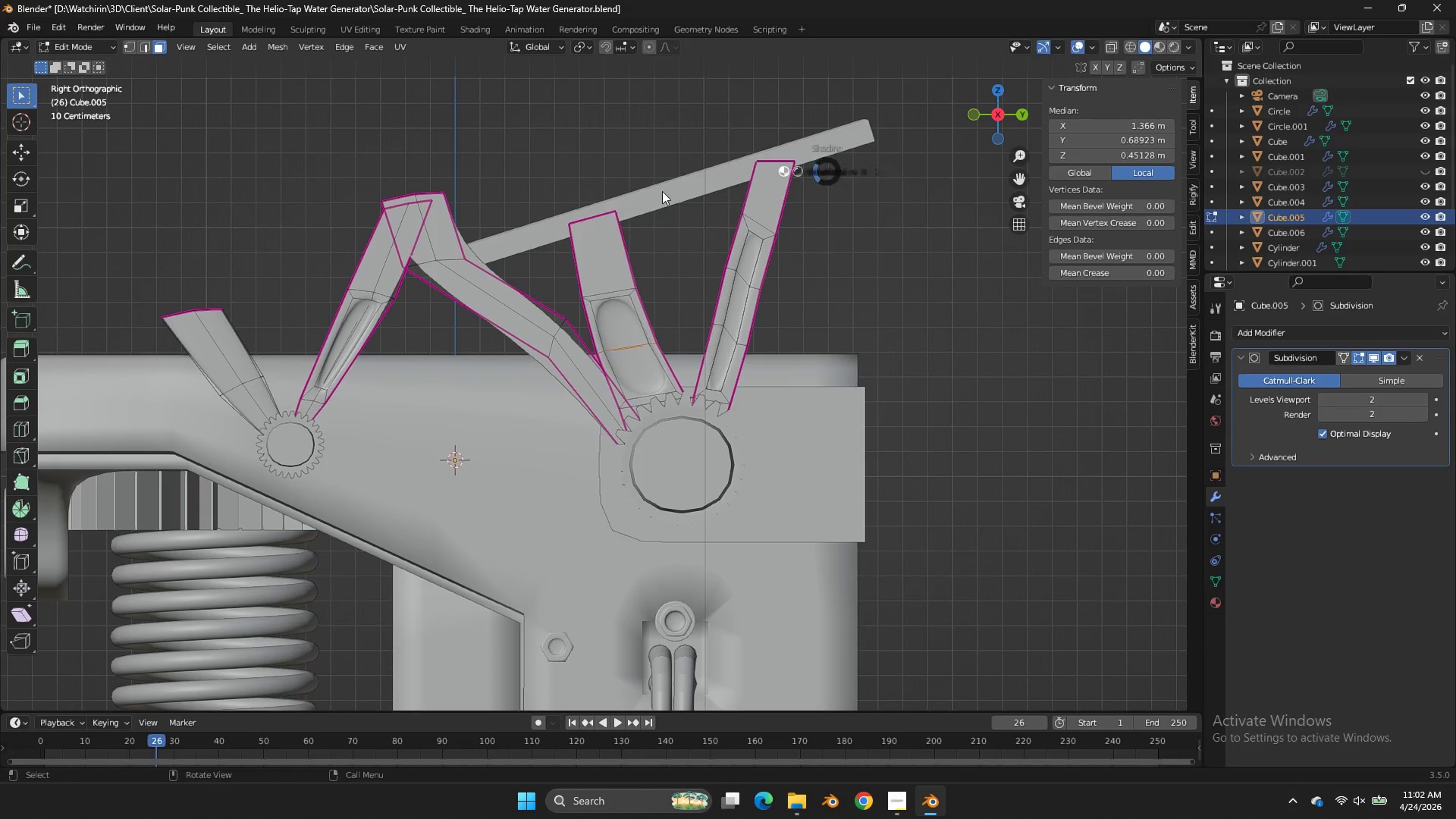 
key(Z)
 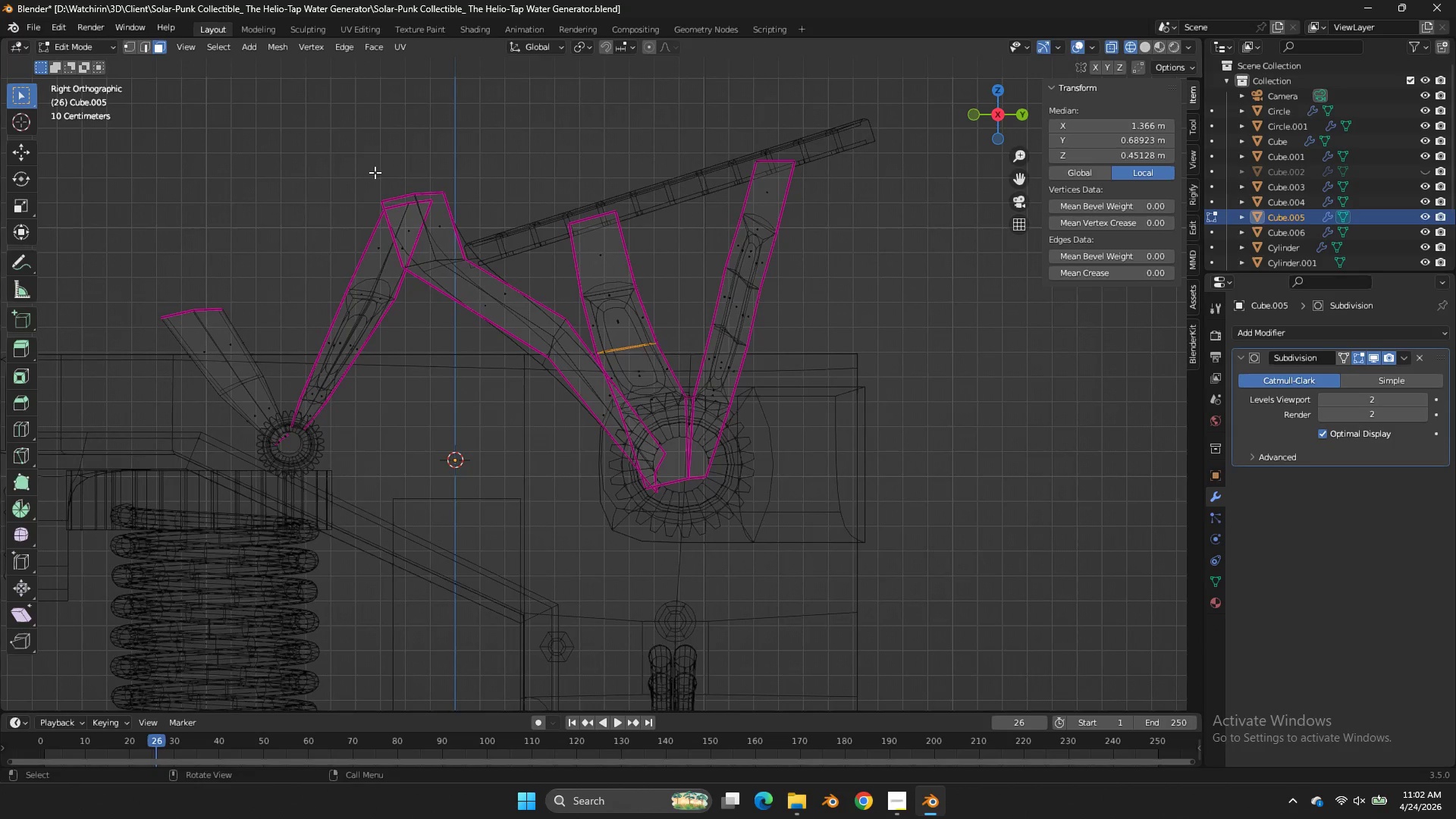 
scroll: coordinate [375, 172], scroll_direction: up, amount: 1.0
 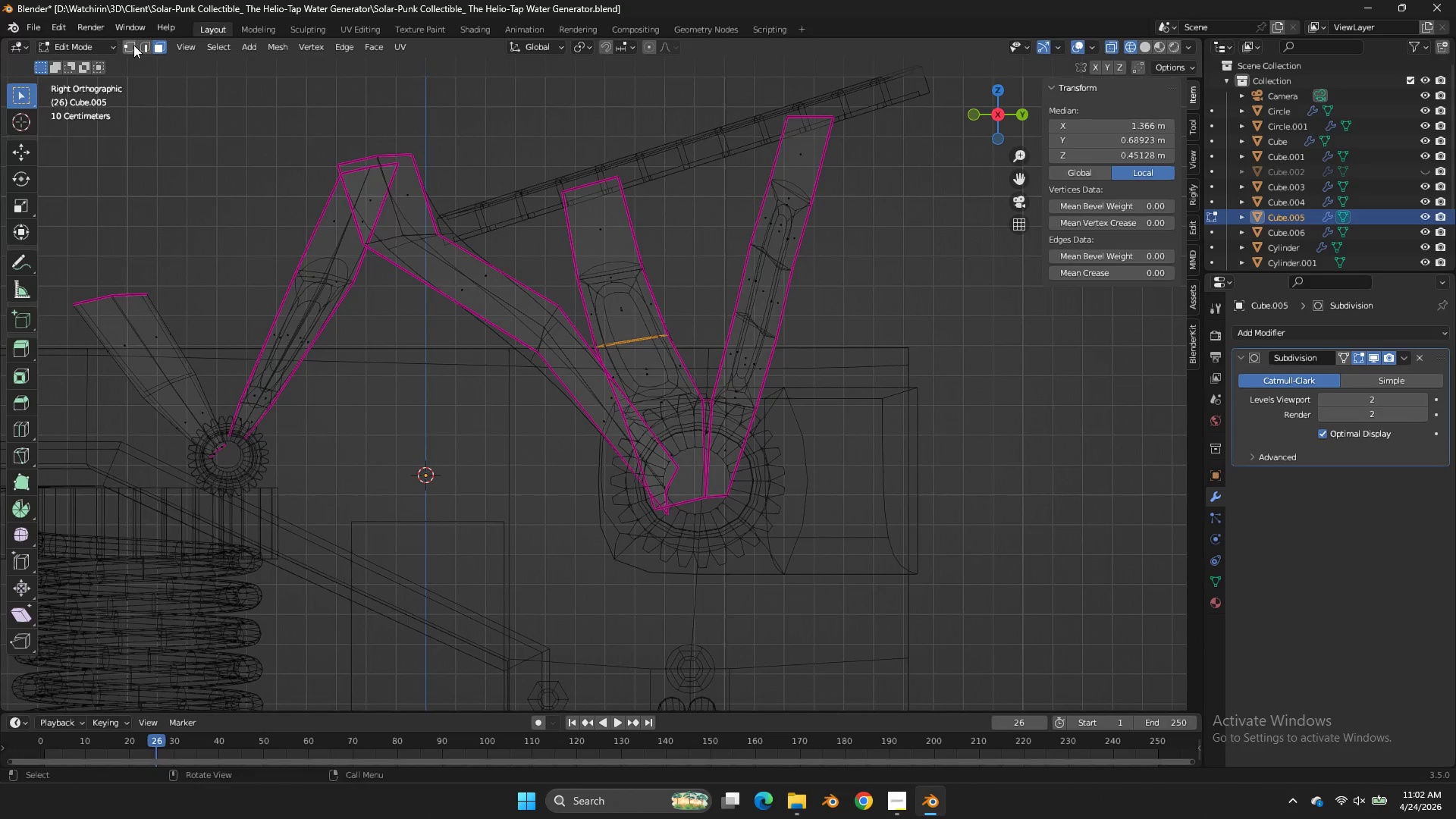 
left_click([133, 45])
 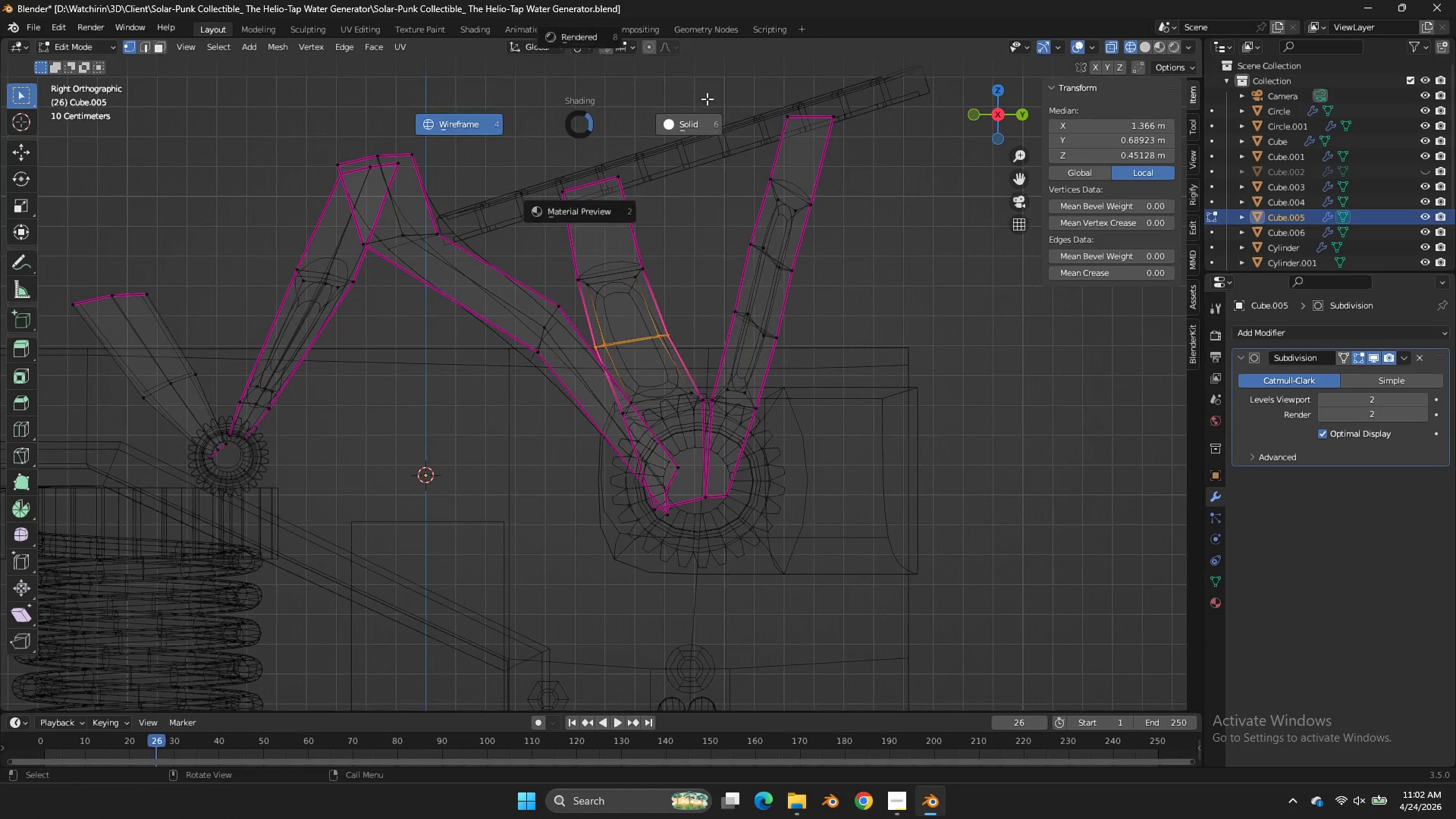 
type(zzzzg)
 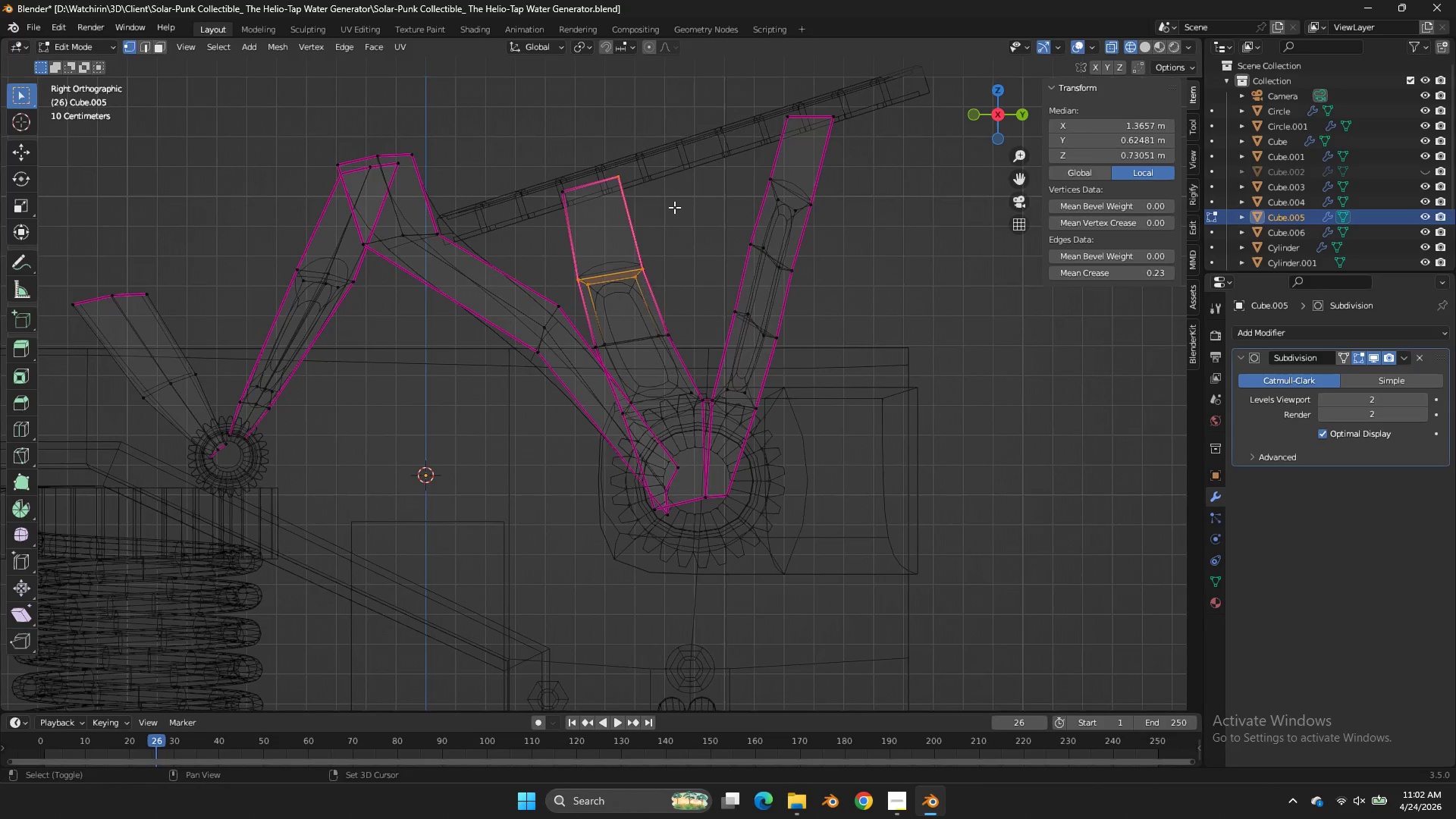 
left_click_drag(start_coordinate=[701, 141], to_coordinate=[560, 306])
 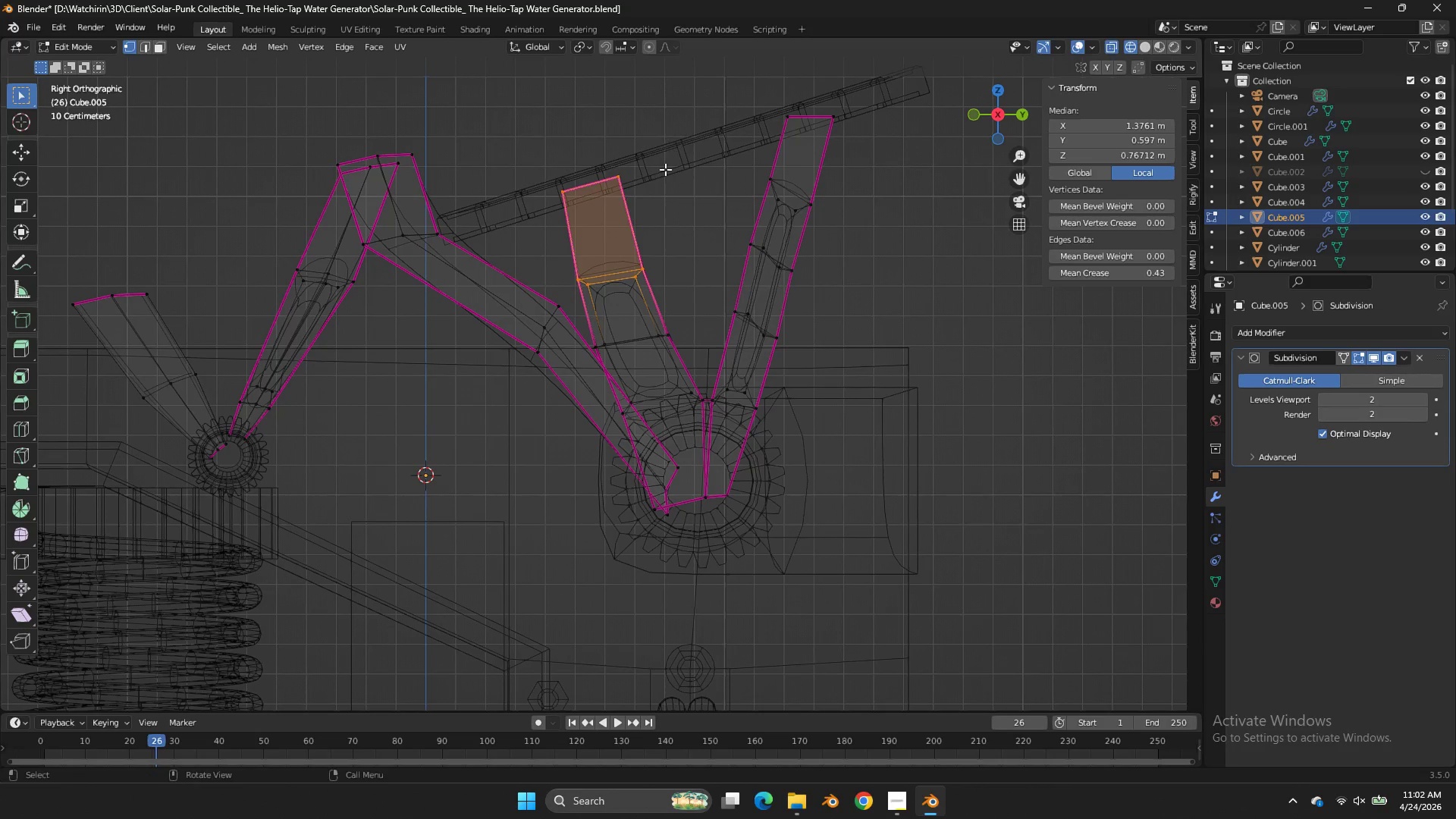 
left_click_drag(start_coordinate=[673, 157], to_coordinate=[563, 303])
 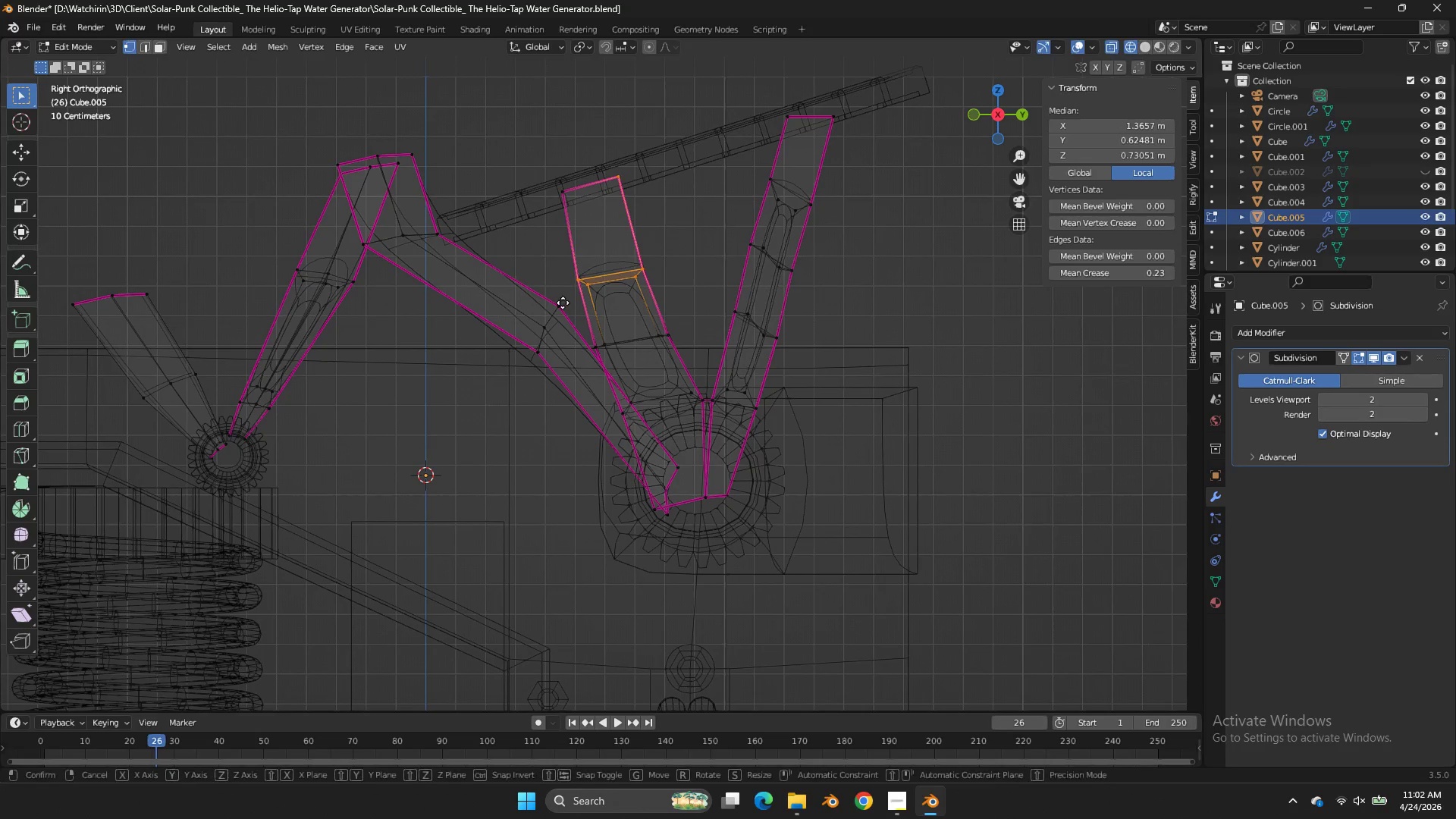 
hold_key(key=ShiftLeft, duration=1.09)
left_click_drag(start_coordinate=[667, 138], to_coordinate=[524, 218])
 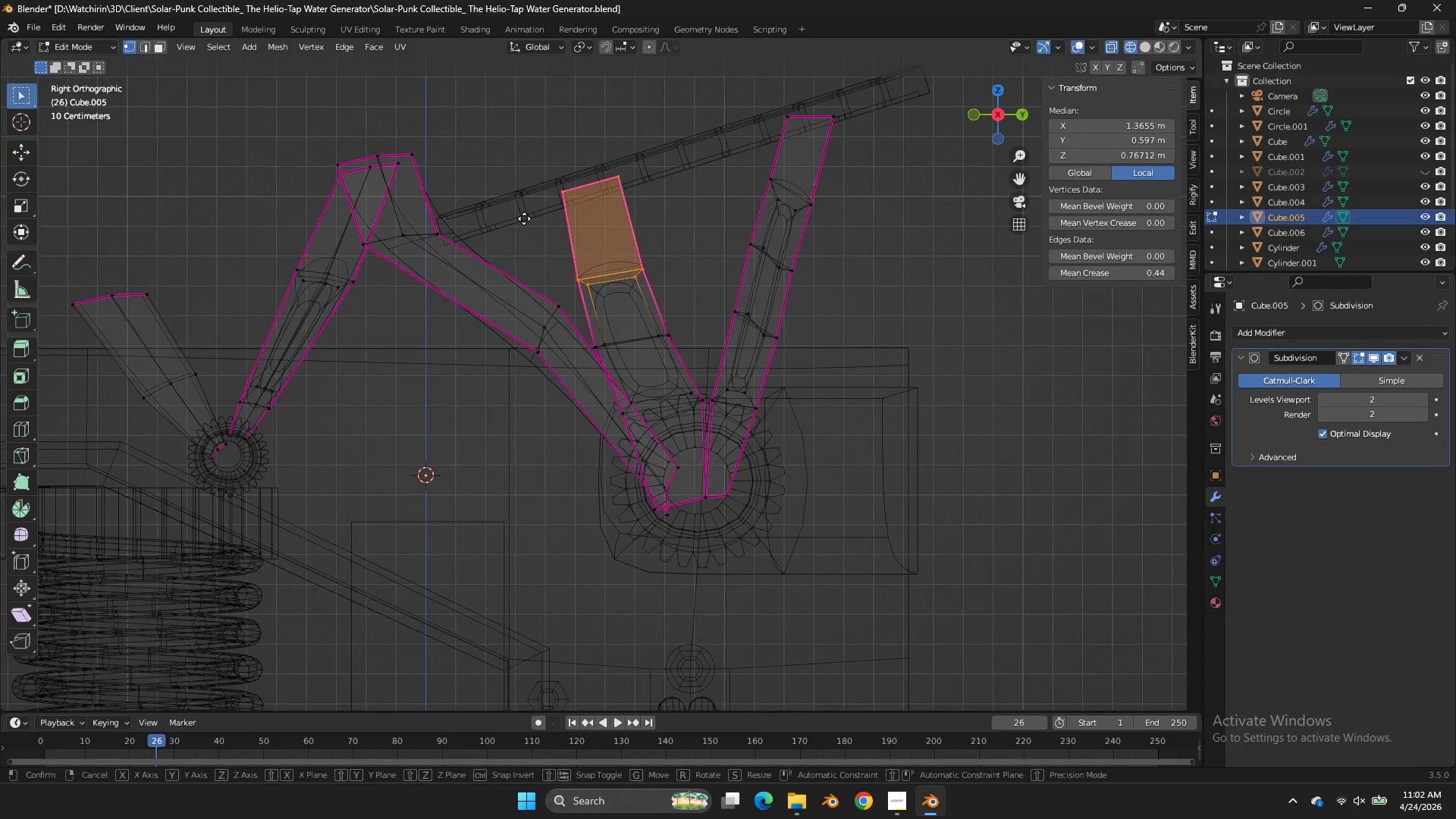 
key(G)
 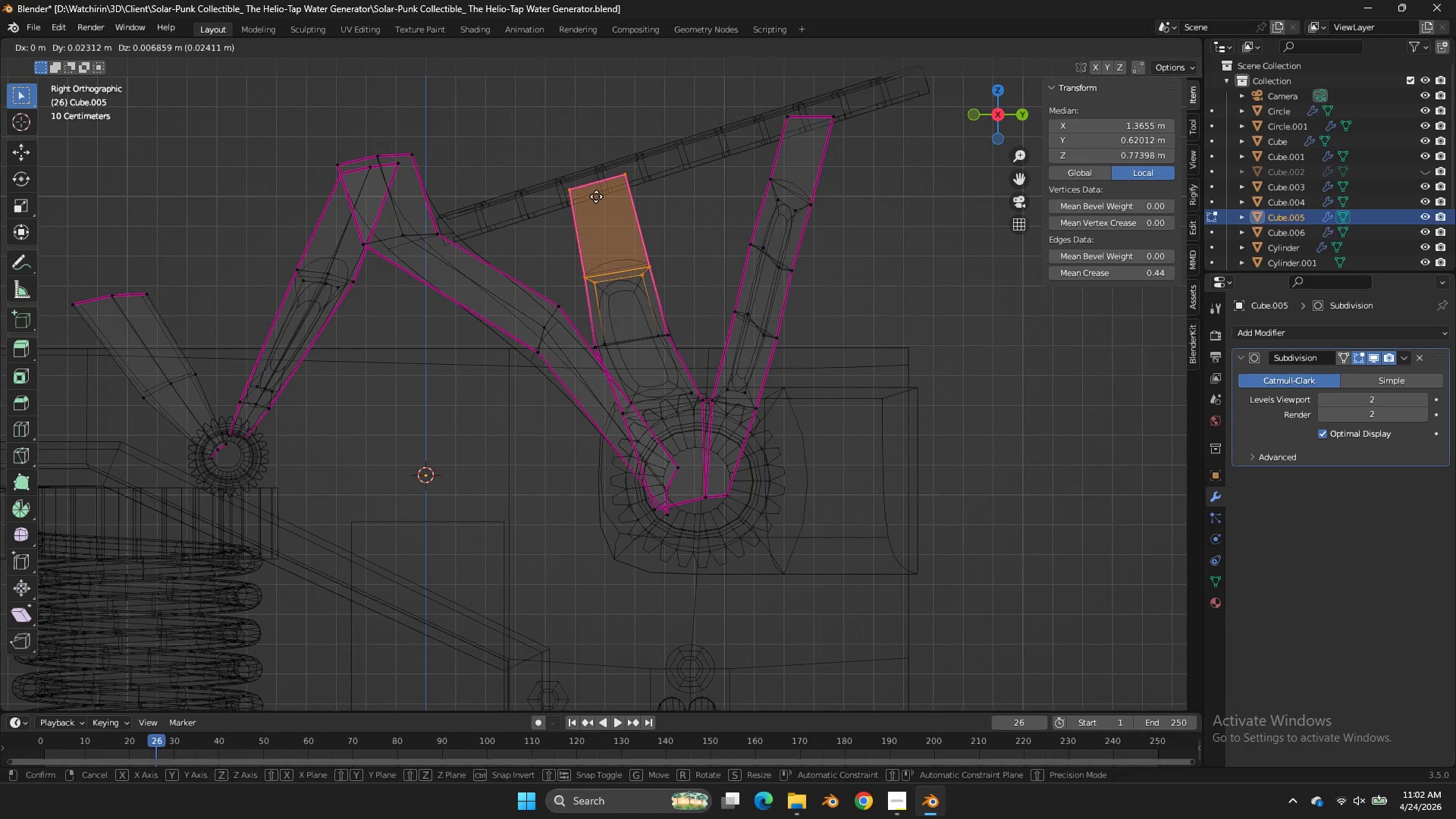 
hold_key(key=ShiftLeft, duration=0.5)
left_click_drag(start_coordinate=[625, 187], to_coordinate=[633, 196])
 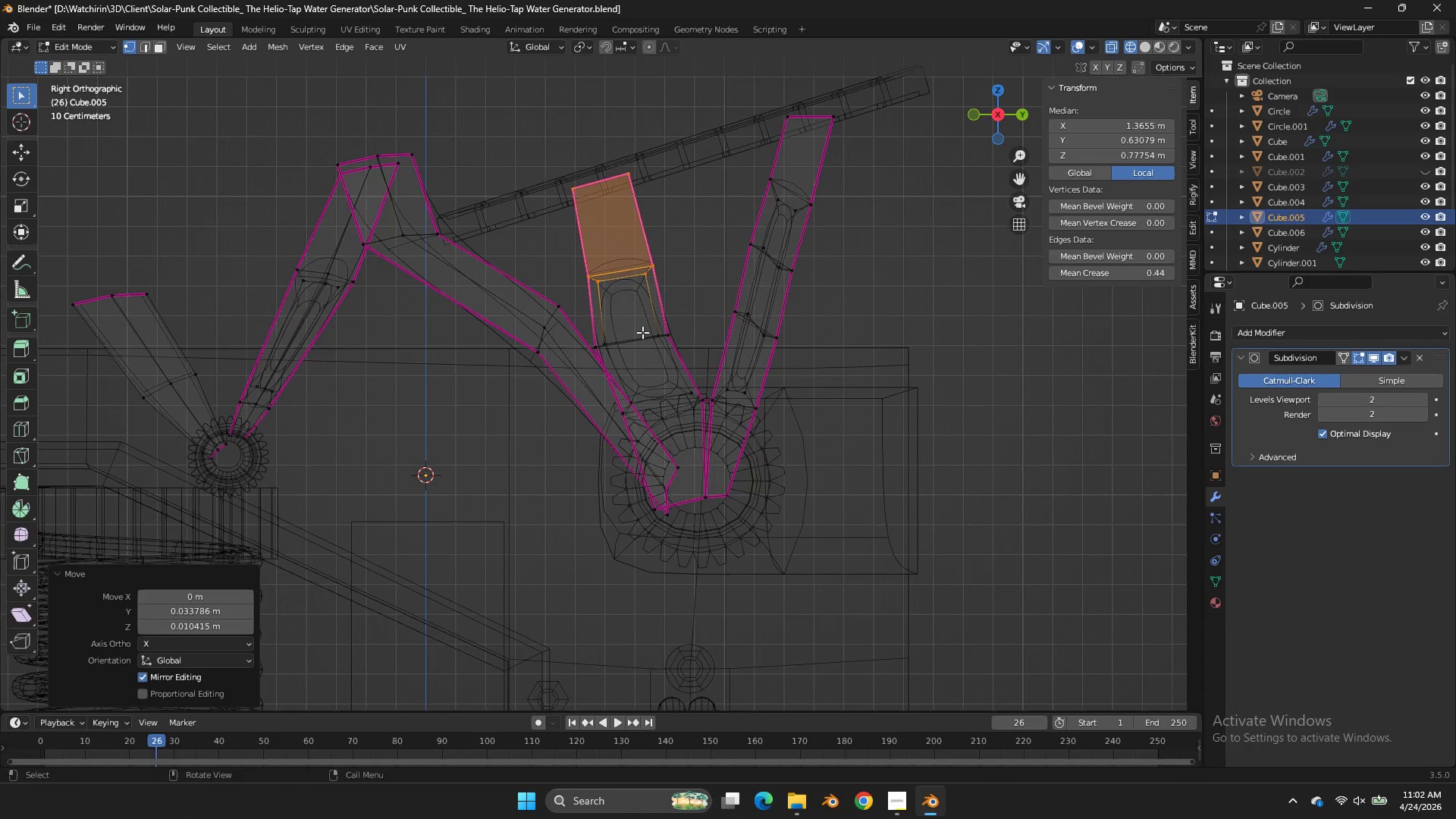 
key(Alt+AltLeft)
 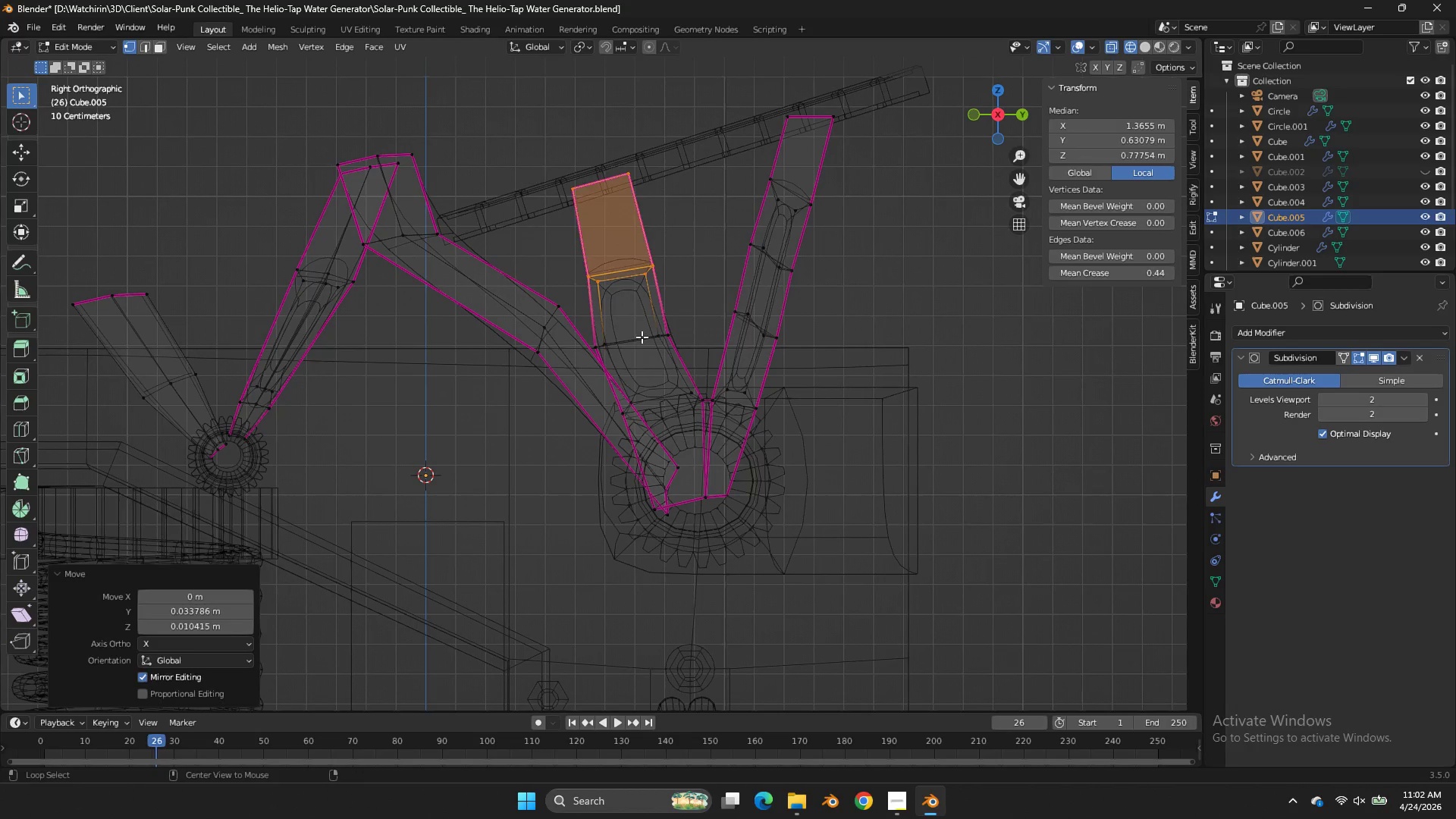 
left_click([642, 337])
 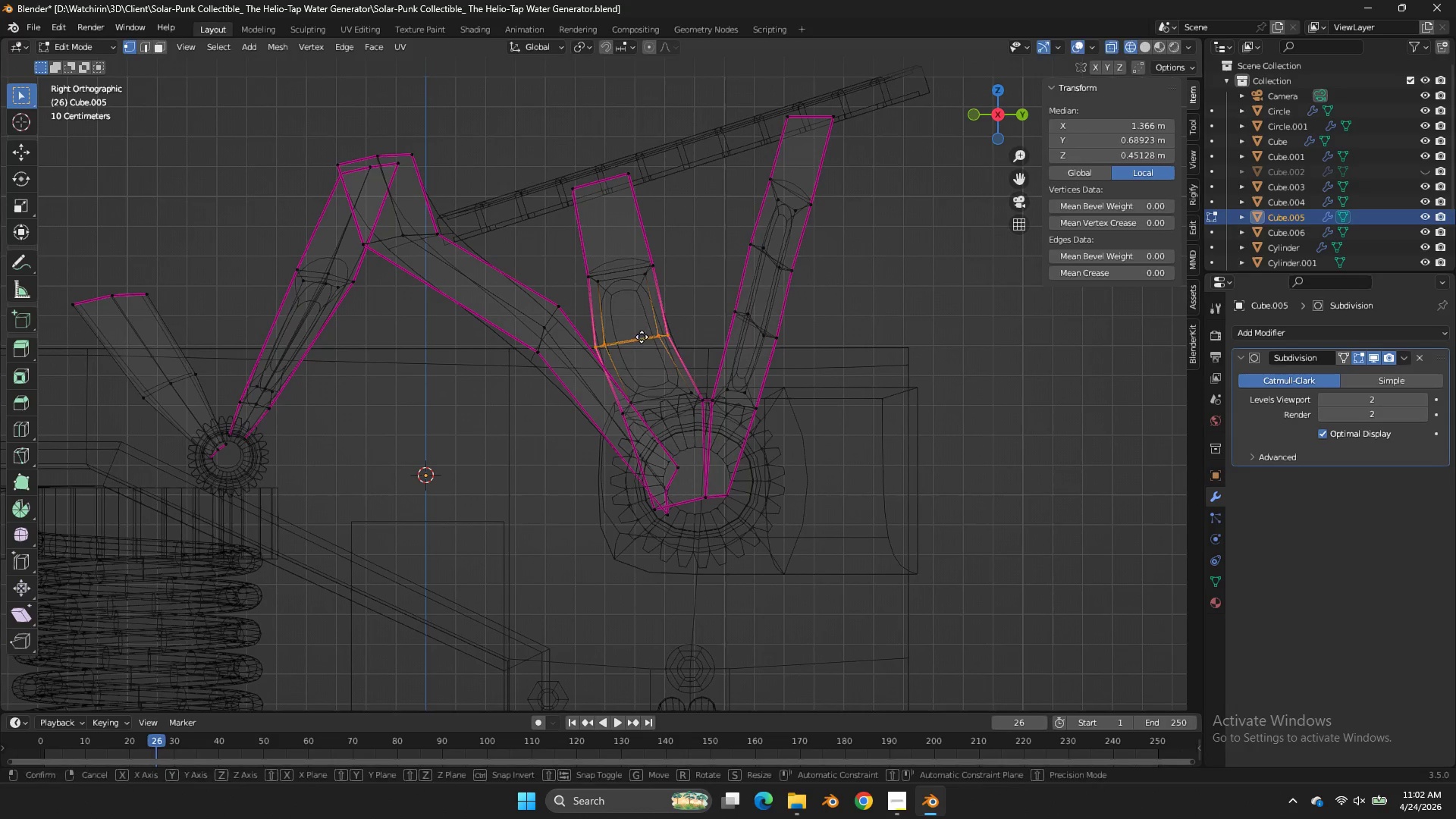 
type(gz)
key(Tab)
 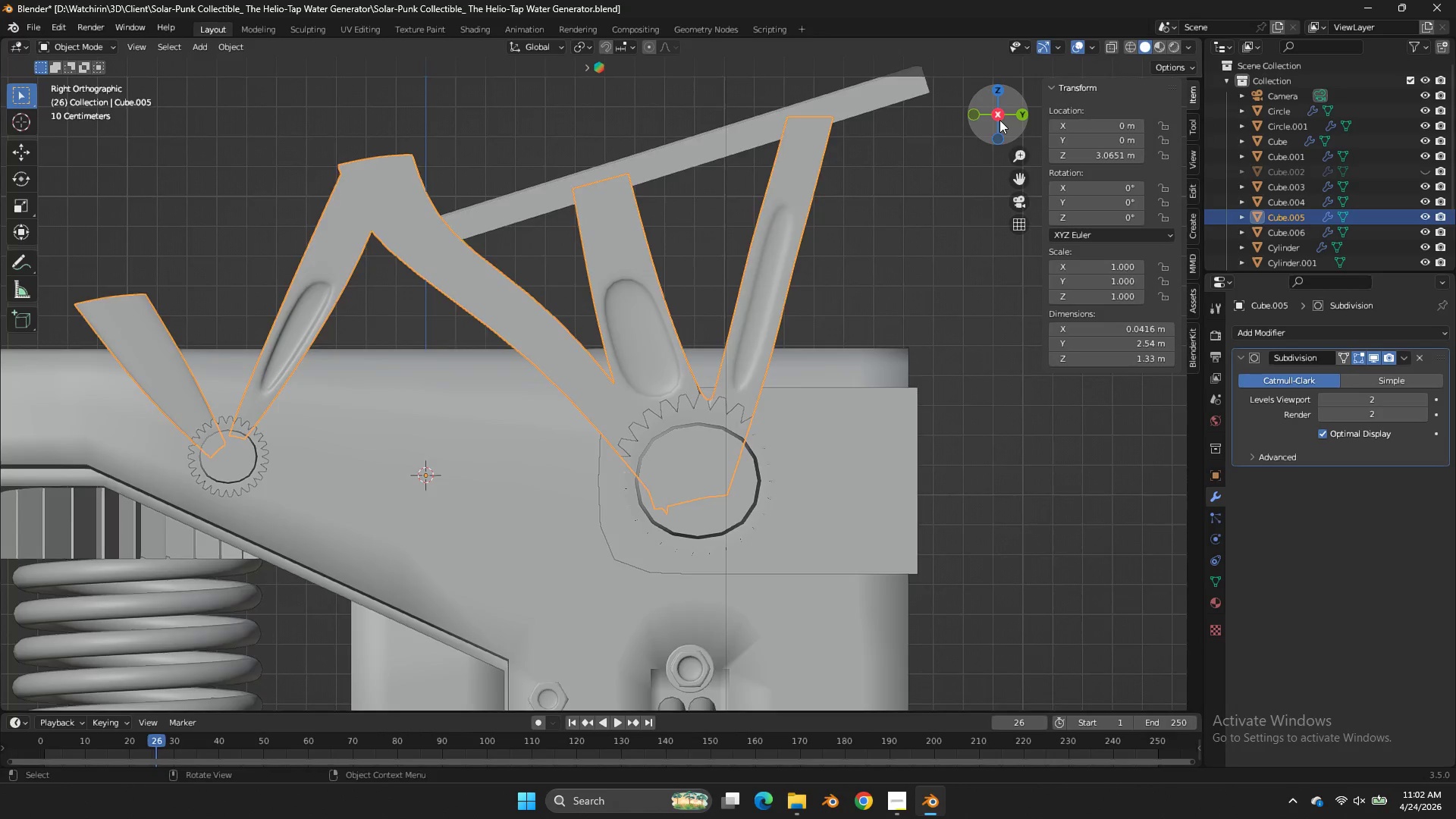 
left_click_drag(start_coordinate=[706, 312], to_coordinate=[711, 309])
 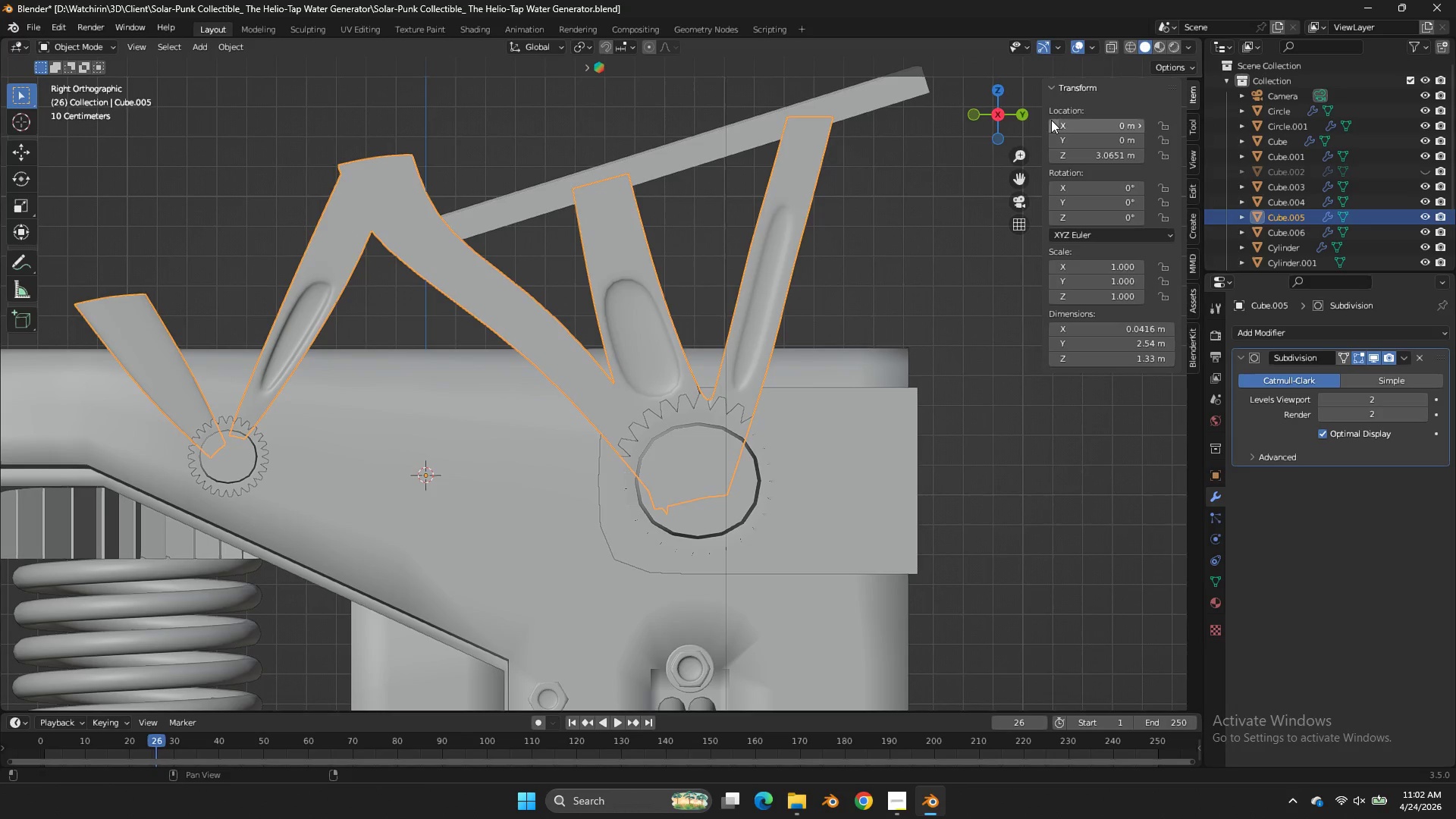 
left_click_drag(start_coordinate=[999, 125], to_coordinate=[871, 205])
 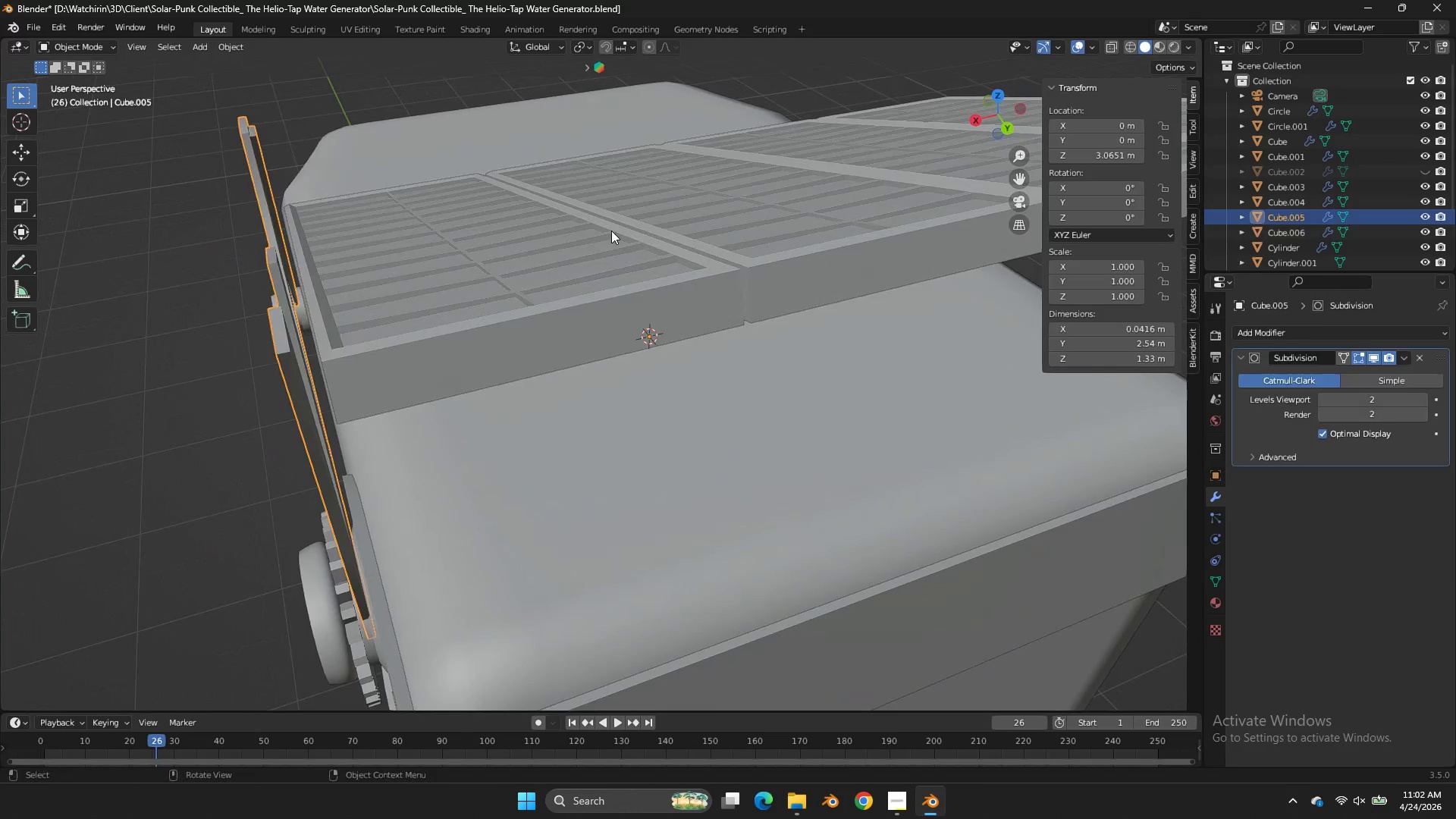 
left_click([611, 231])
 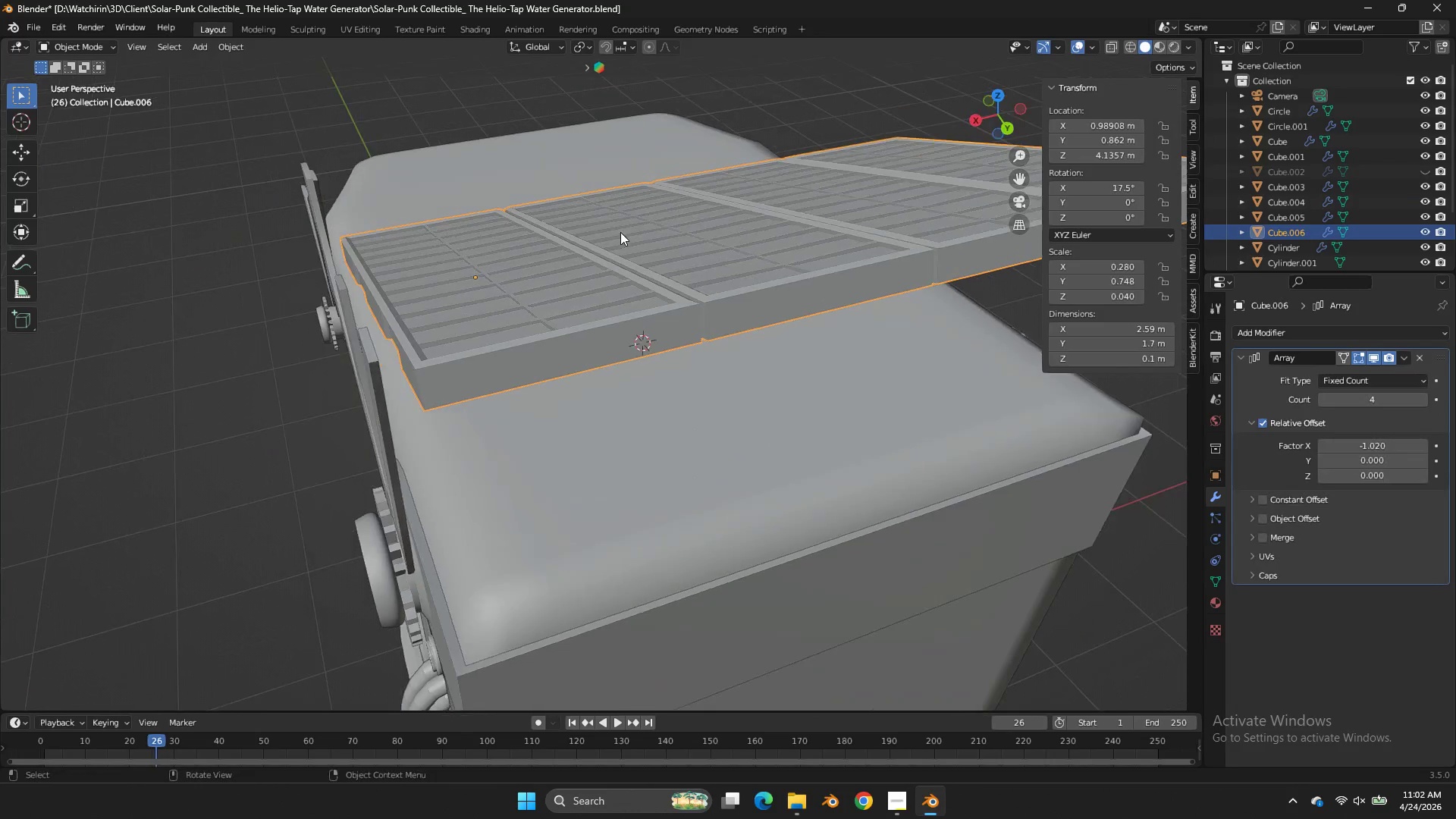 
type(sx)
 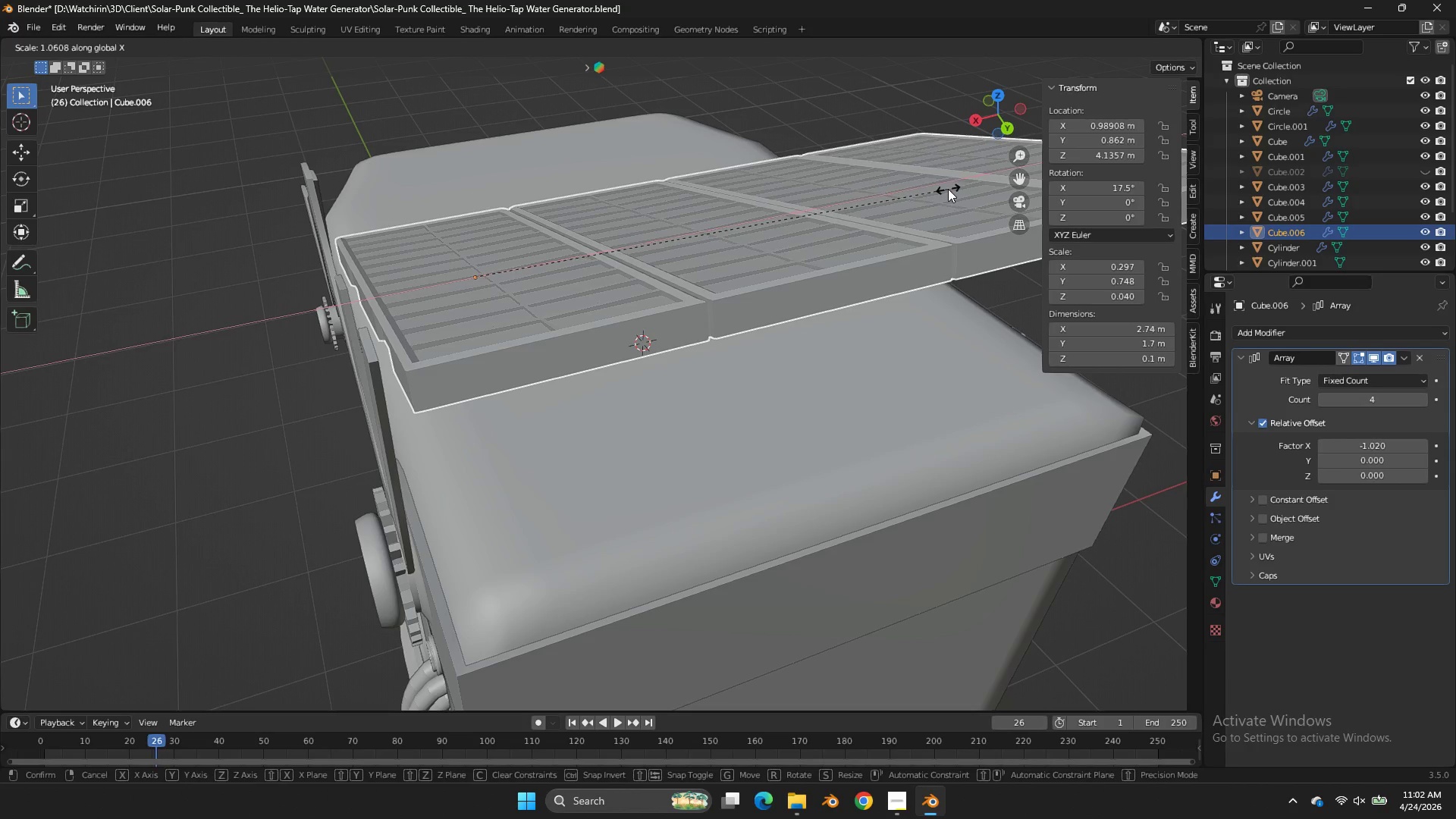 
scroll: coordinate [920, 189], scroll_direction: down, amount: 1.0
 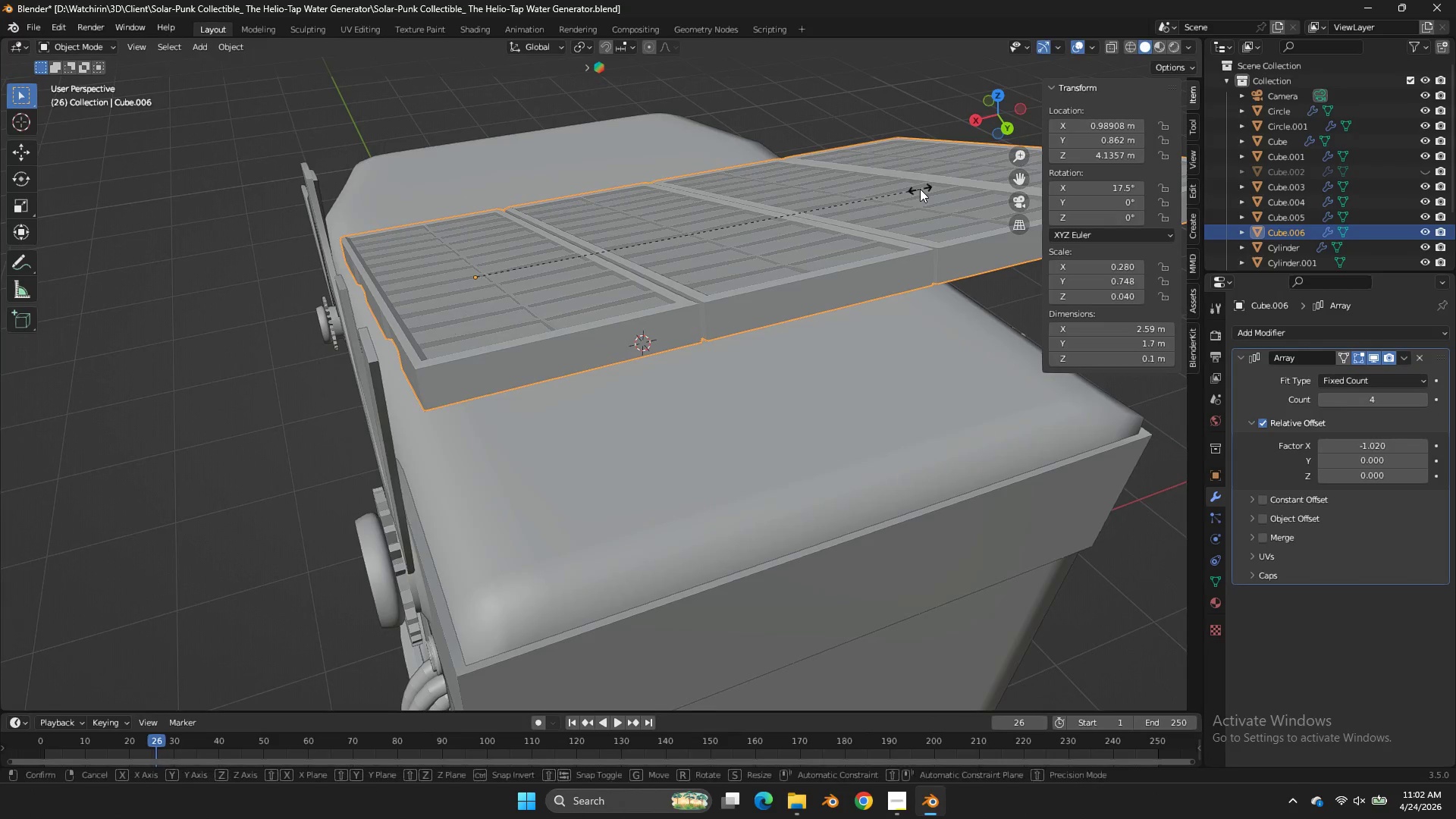 
left_click([948, 189])
 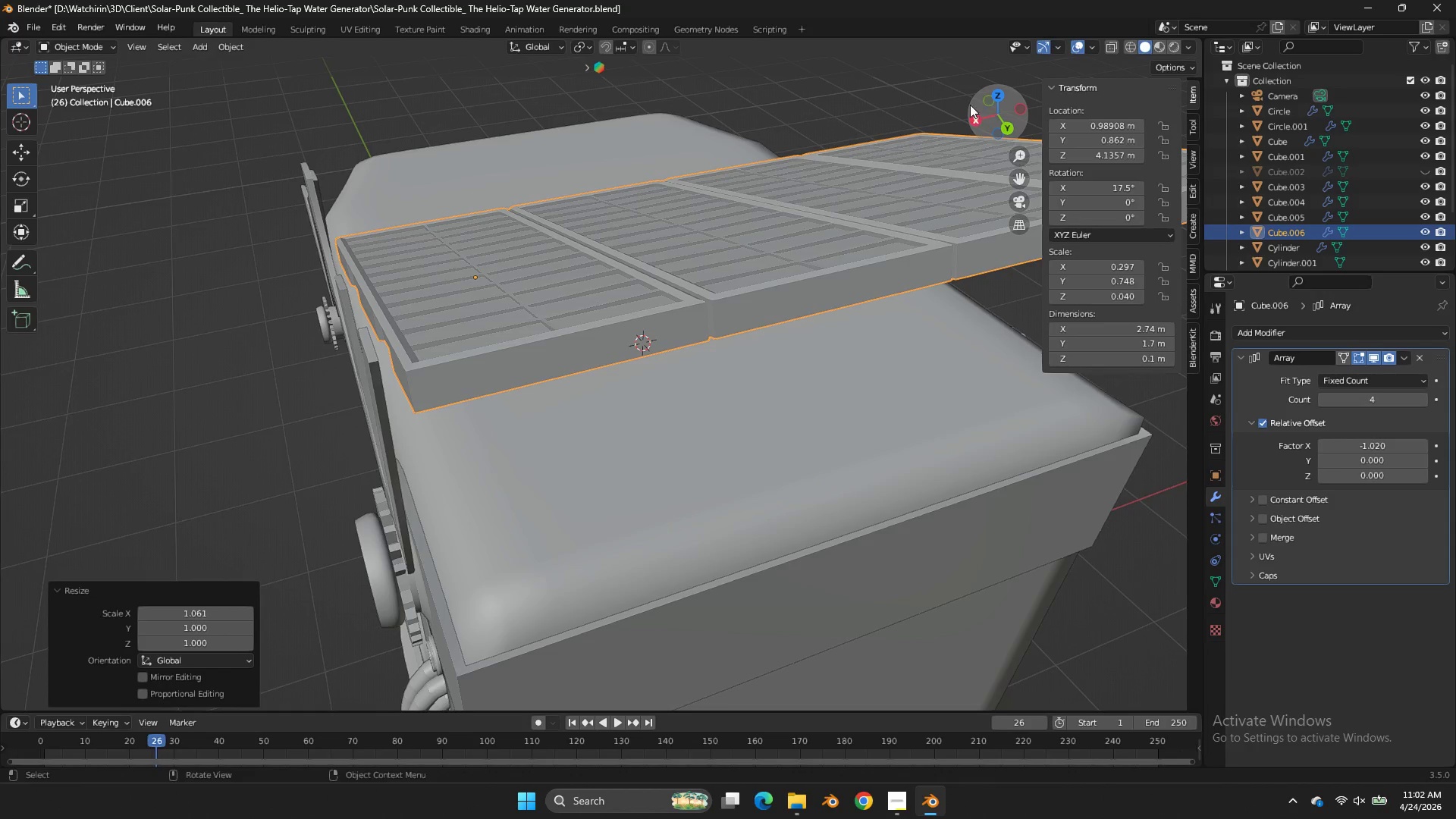 
left_click_drag(start_coordinate=[970, 105], to_coordinate=[940, 111])
 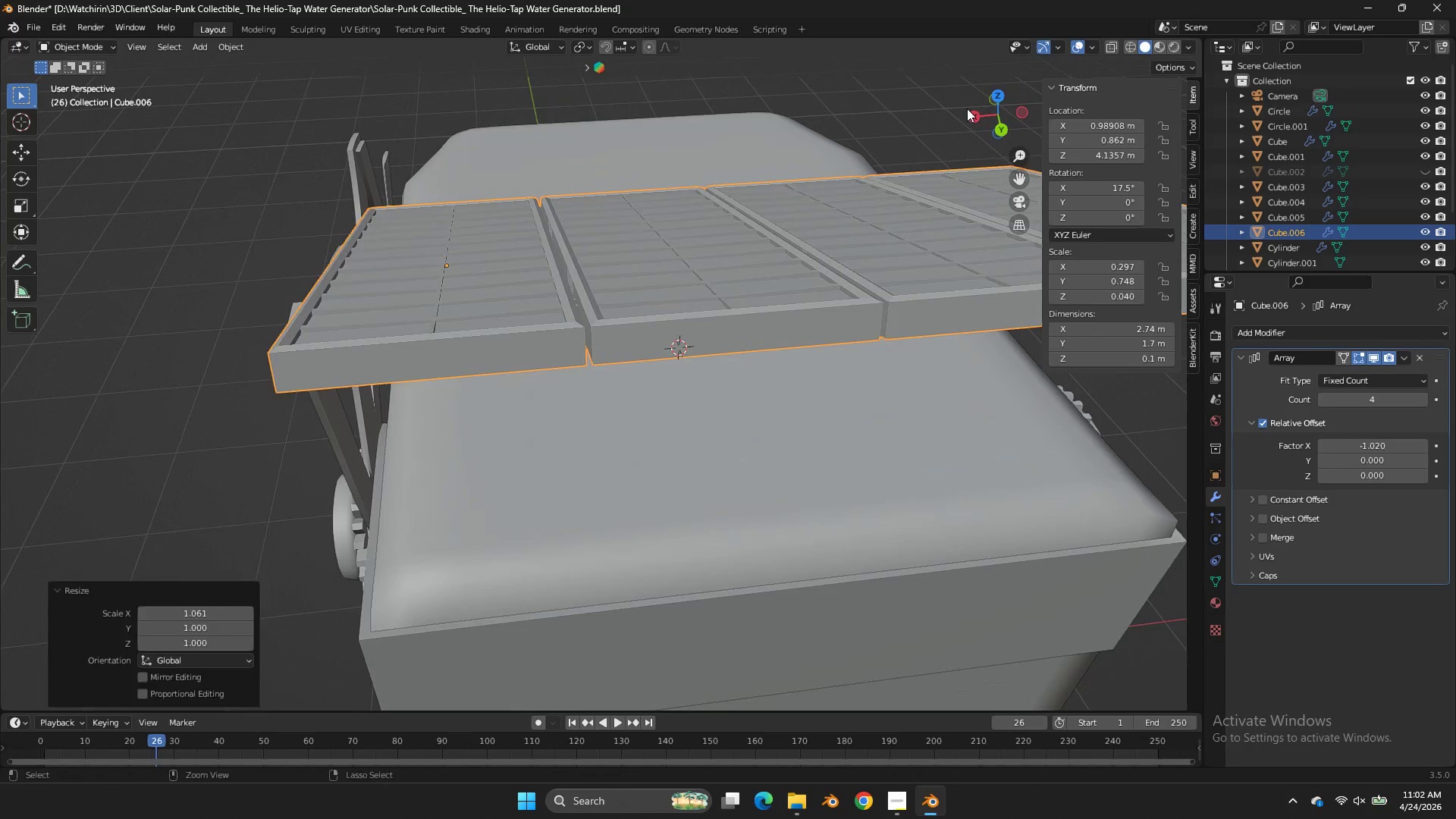 
key(Control+ControlLeft)
 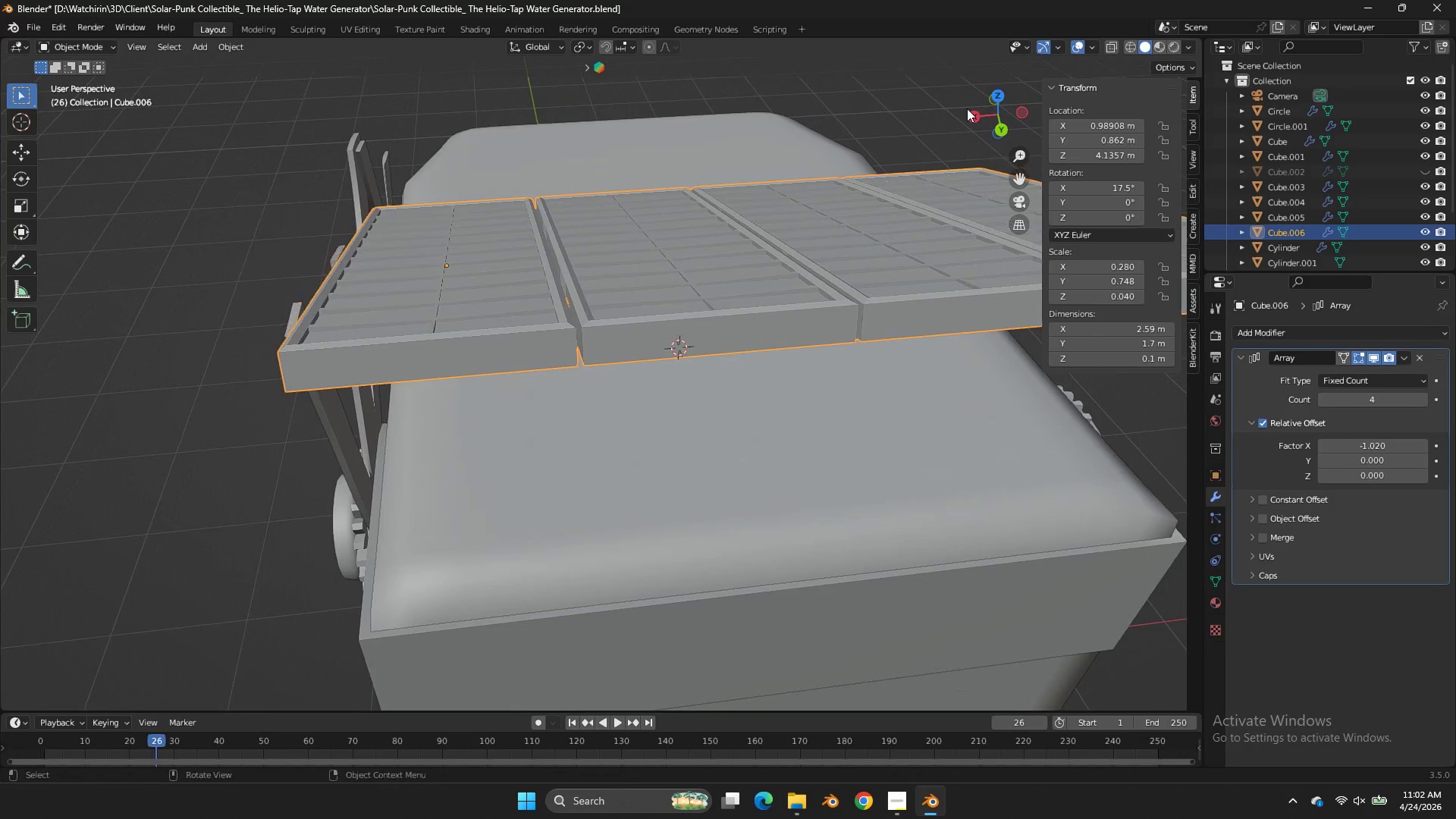 
key(Control+Z)
 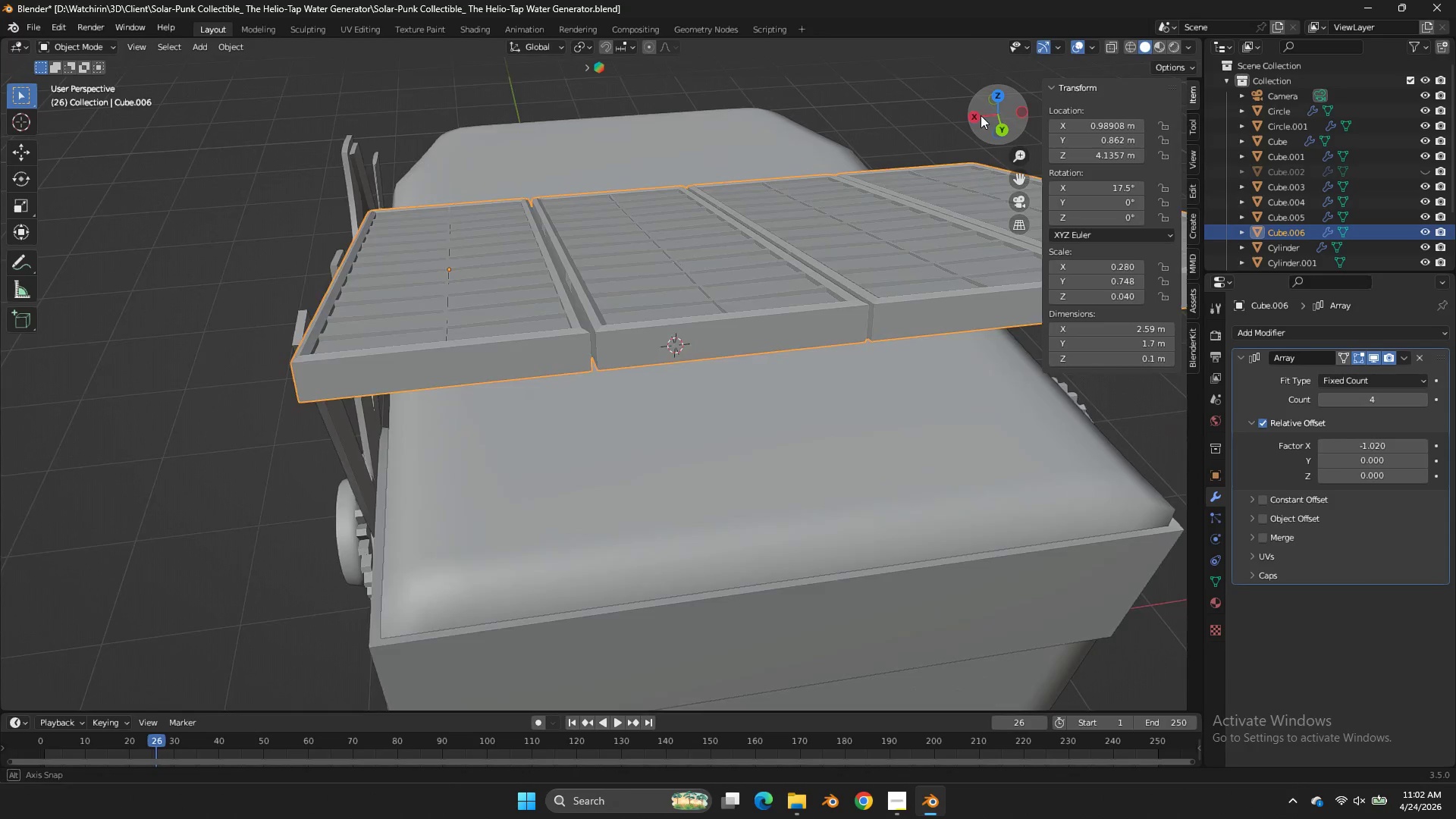 
left_click_drag(start_coordinate=[971, 112], to_coordinate=[997, 117])
 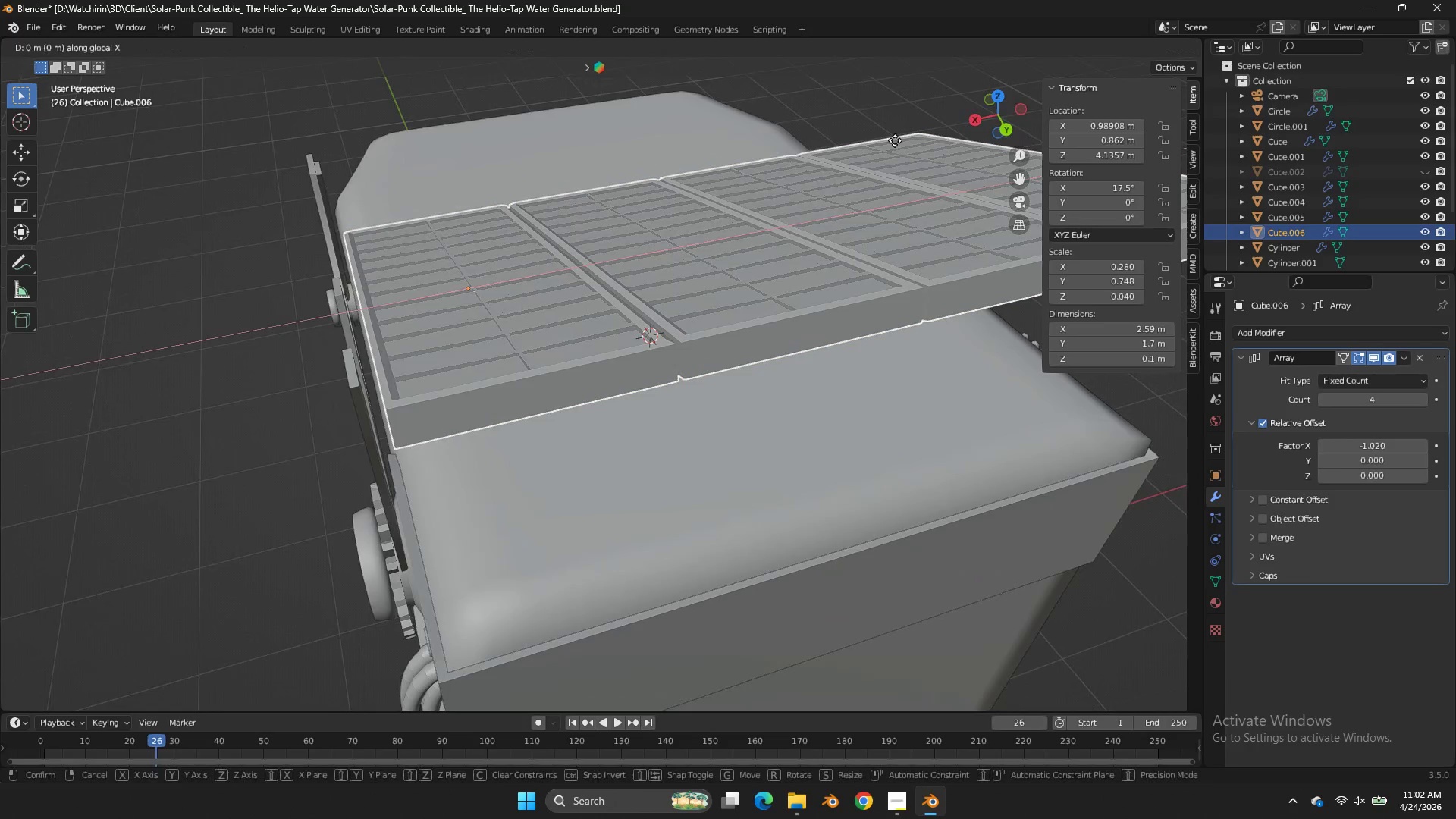 
type(gx)
 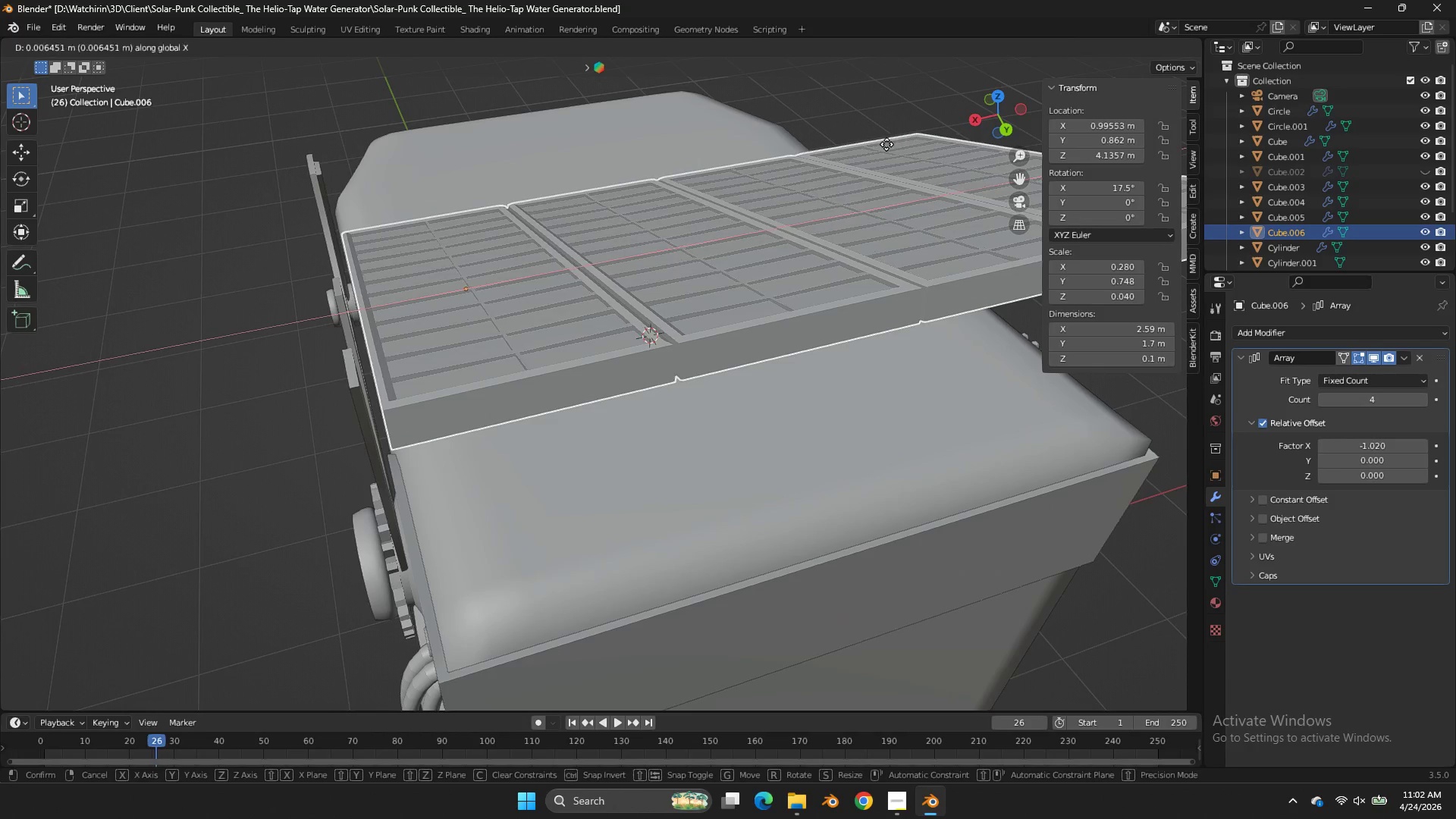 
hold_key(key=ShiftLeft, duration=0.75)
left_click([814, 161])
 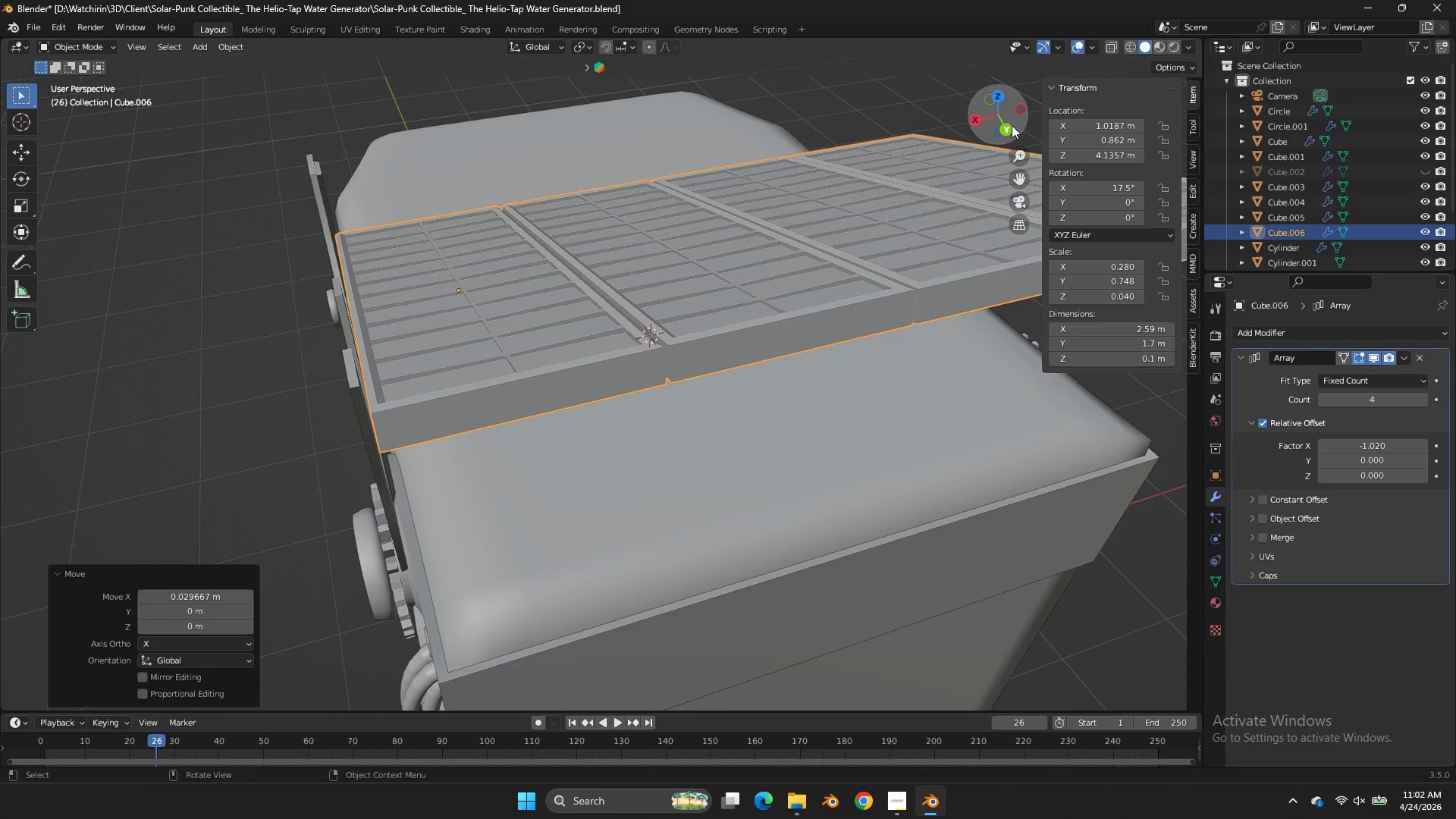 
left_click([1011, 126])
 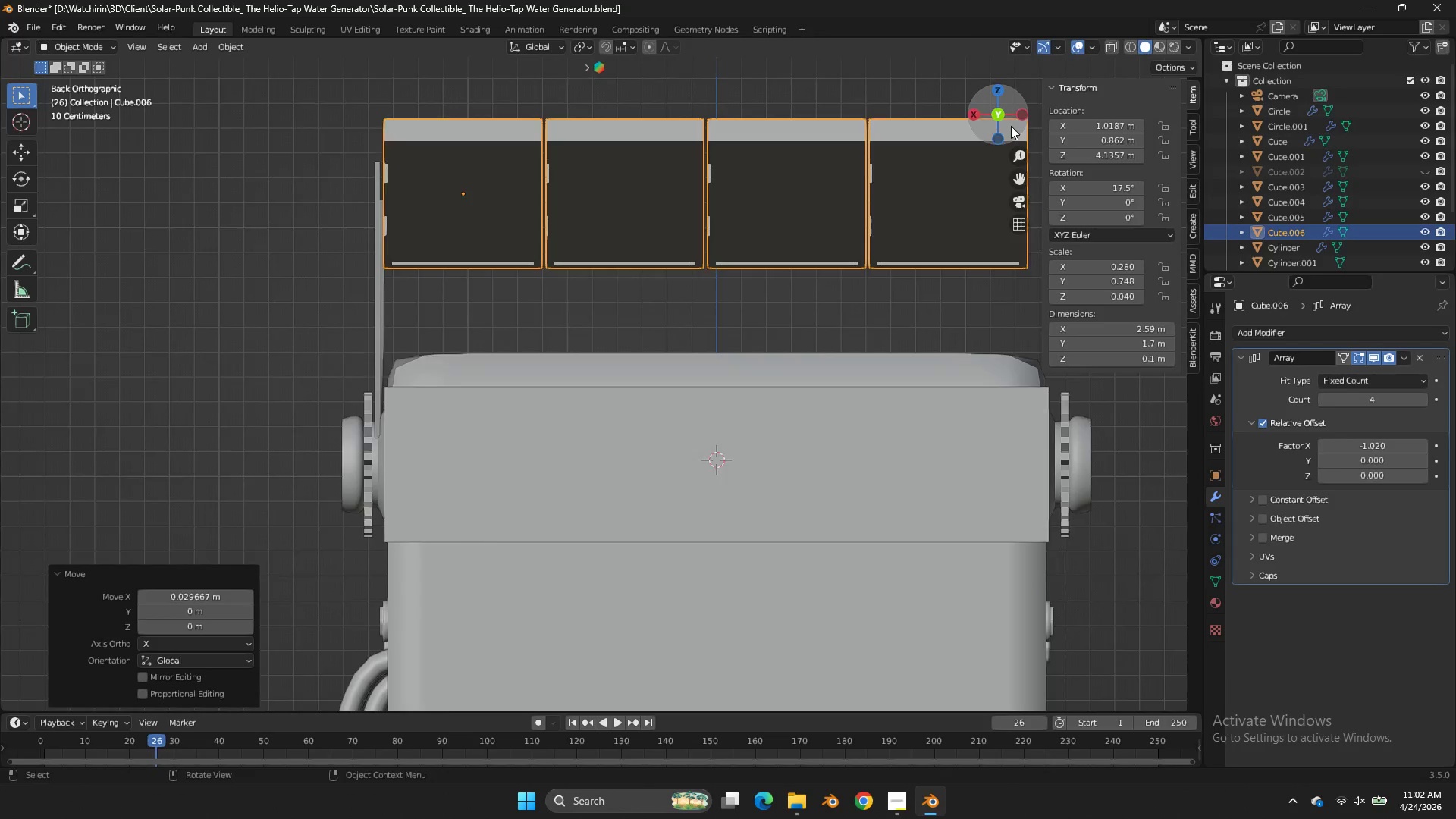 
scroll: coordinate [1006, 132], scroll_direction: down, amount: 2.0
 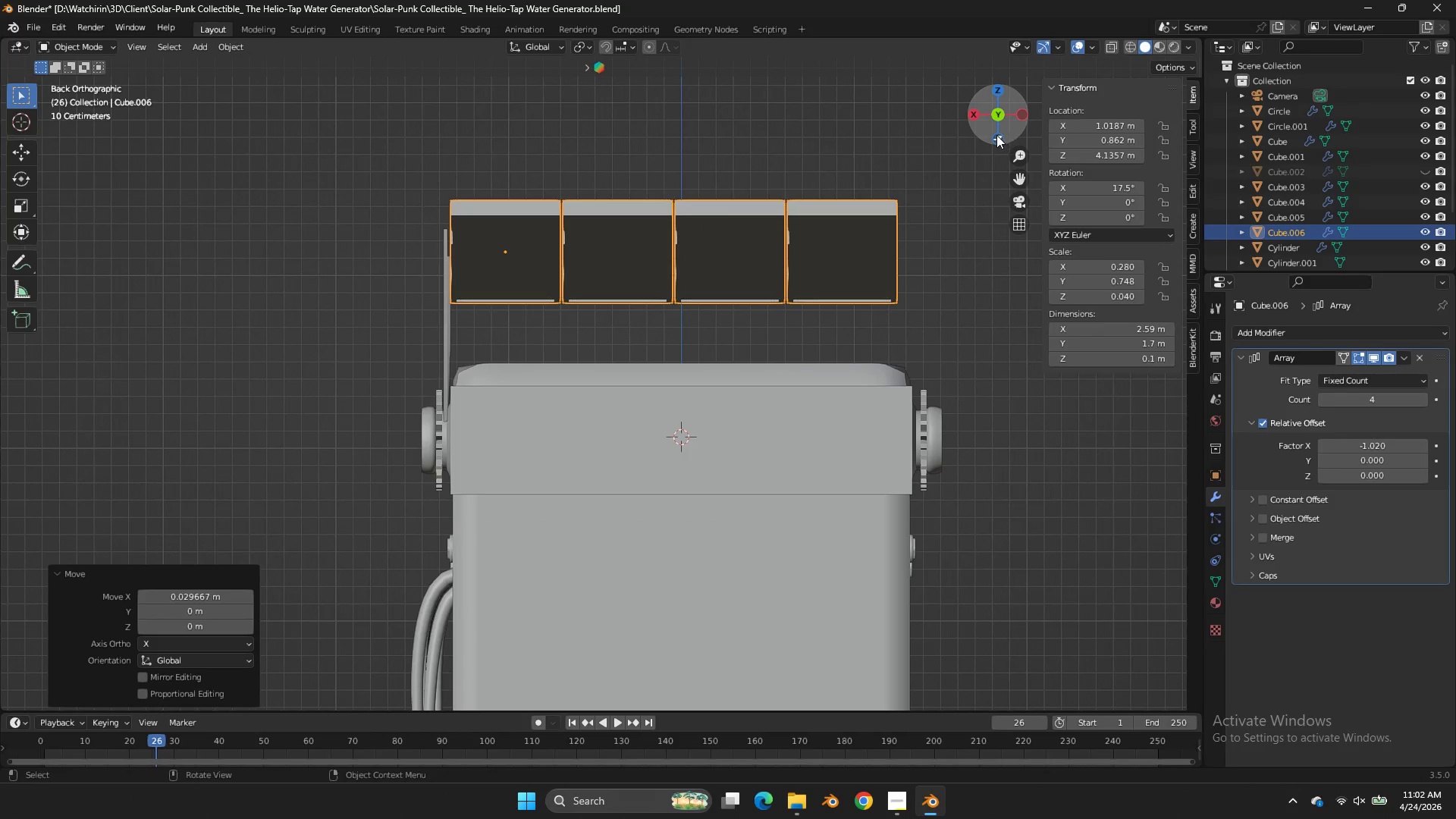 
key(Control+ControlLeft)
 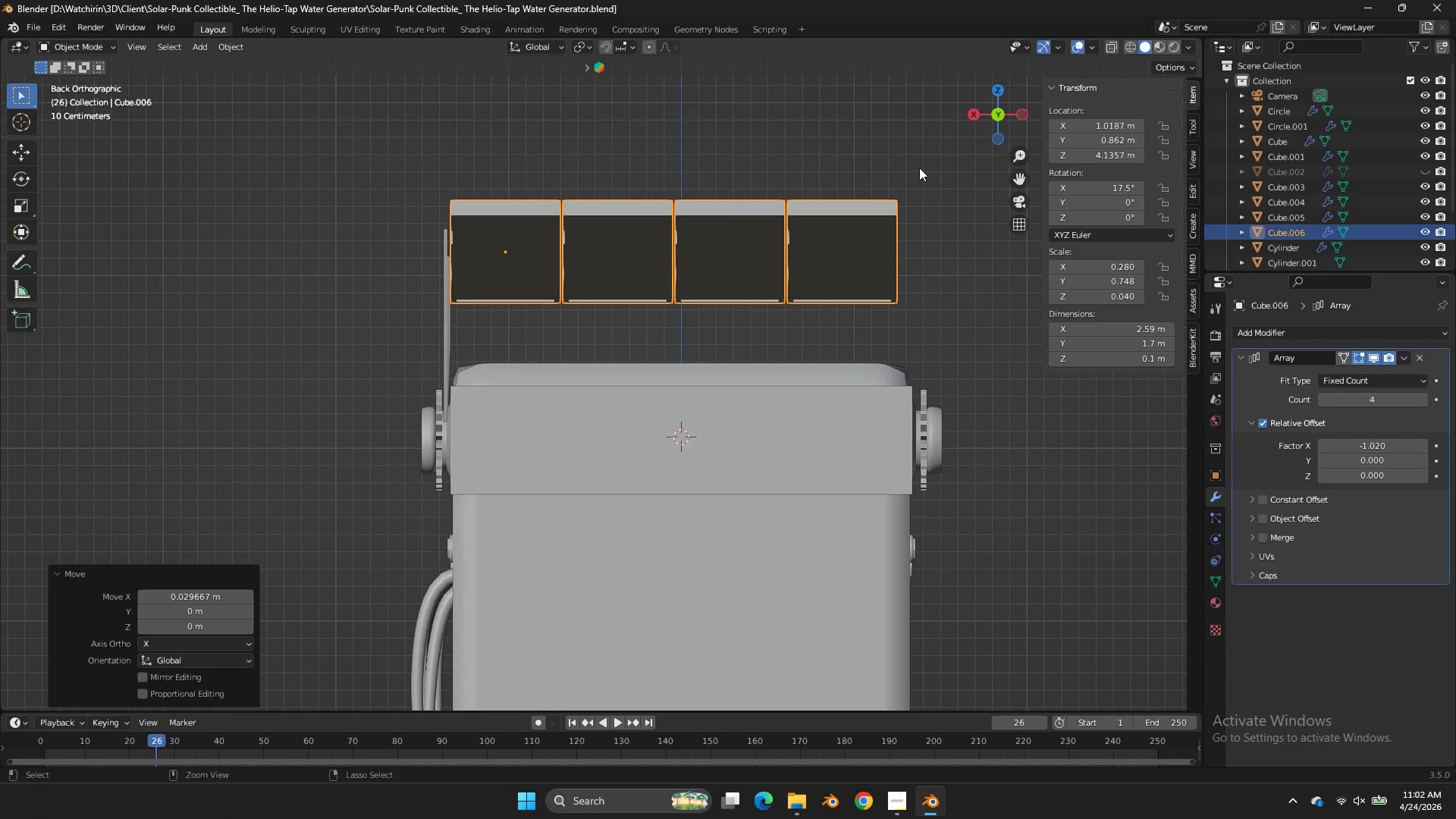 
key(Control+S)
 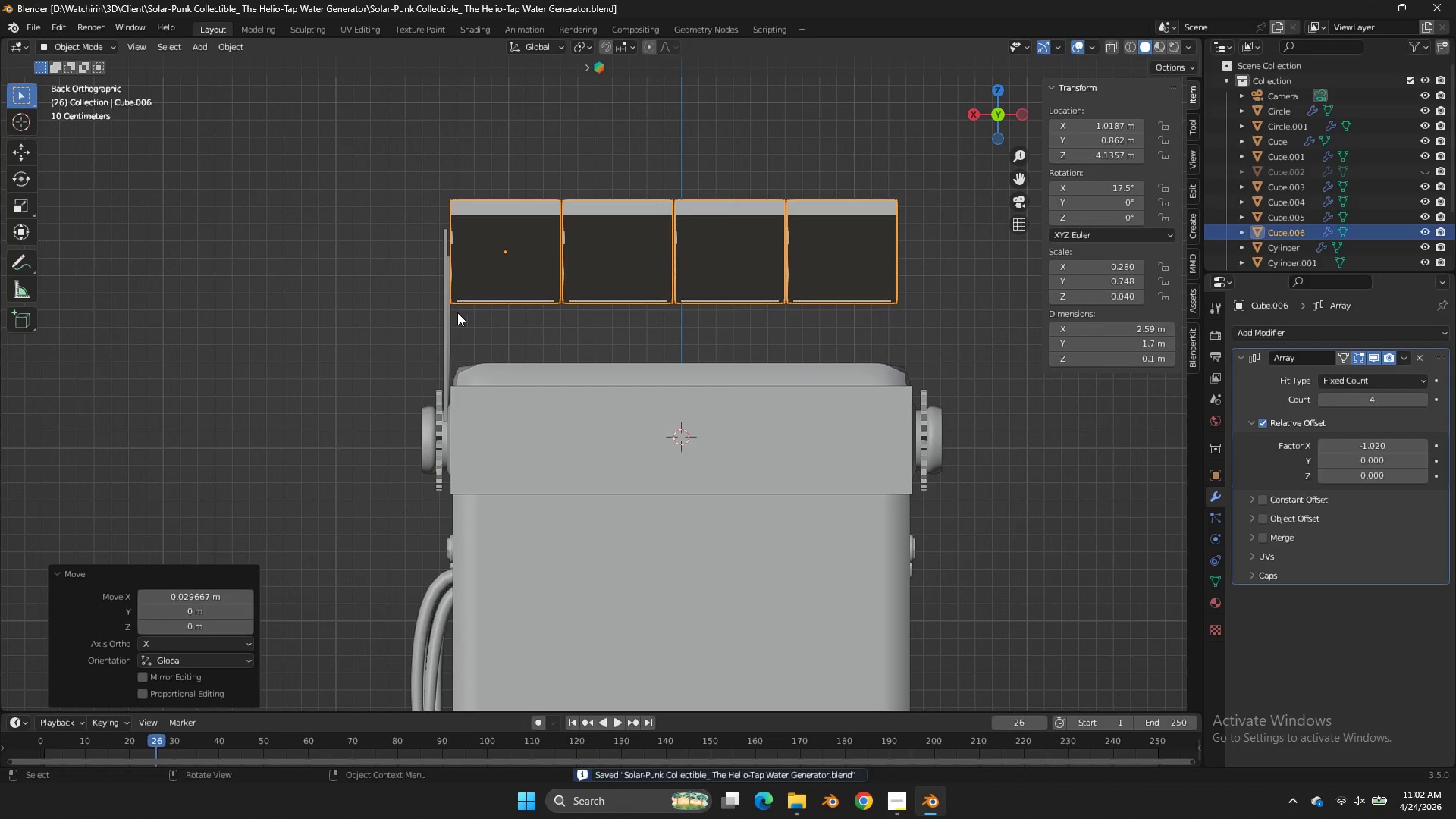 
left_click([457, 312])
 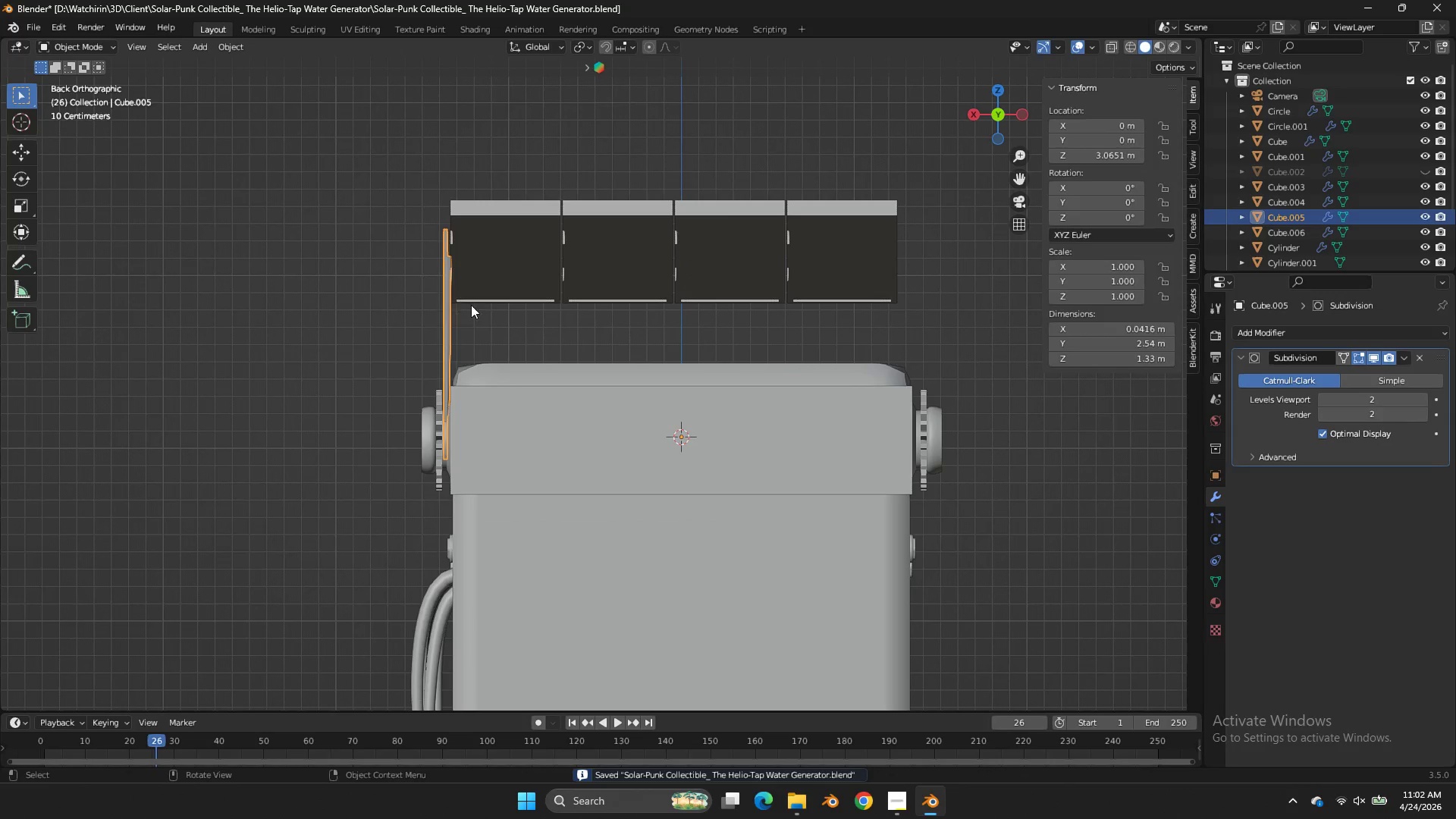 
key(Tab)
 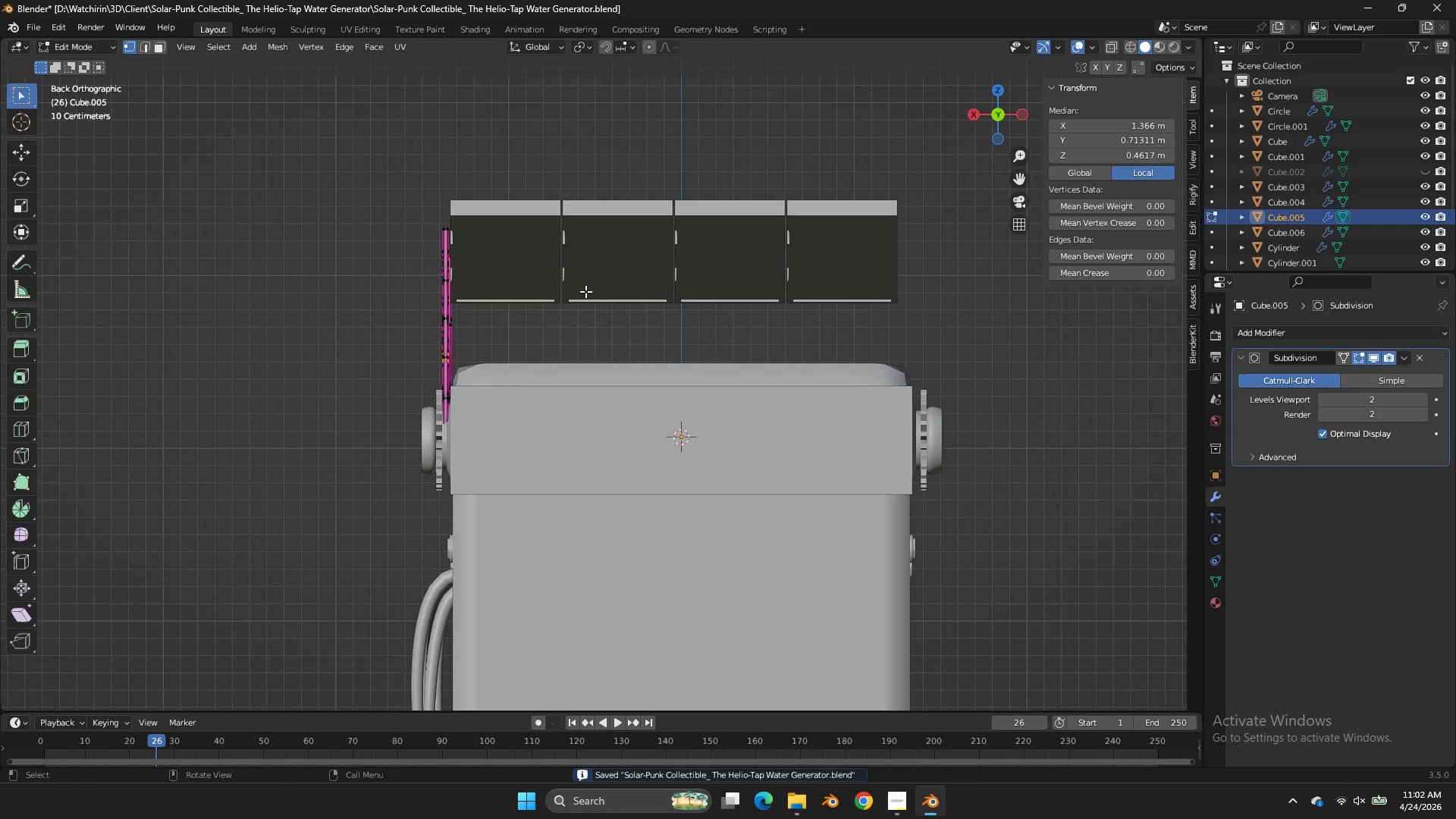 
key(Tab)
 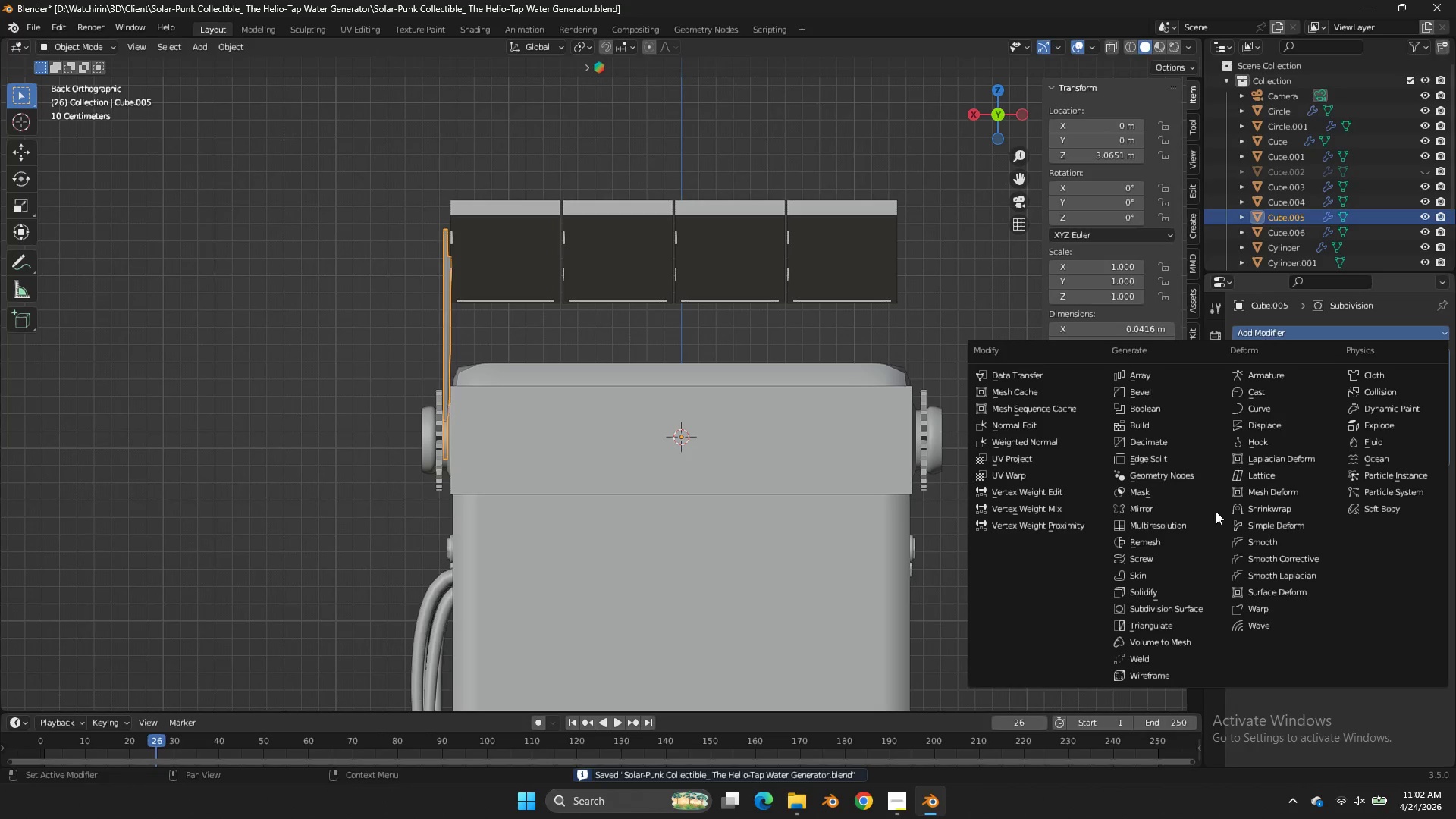 
left_click([1203, 511])
 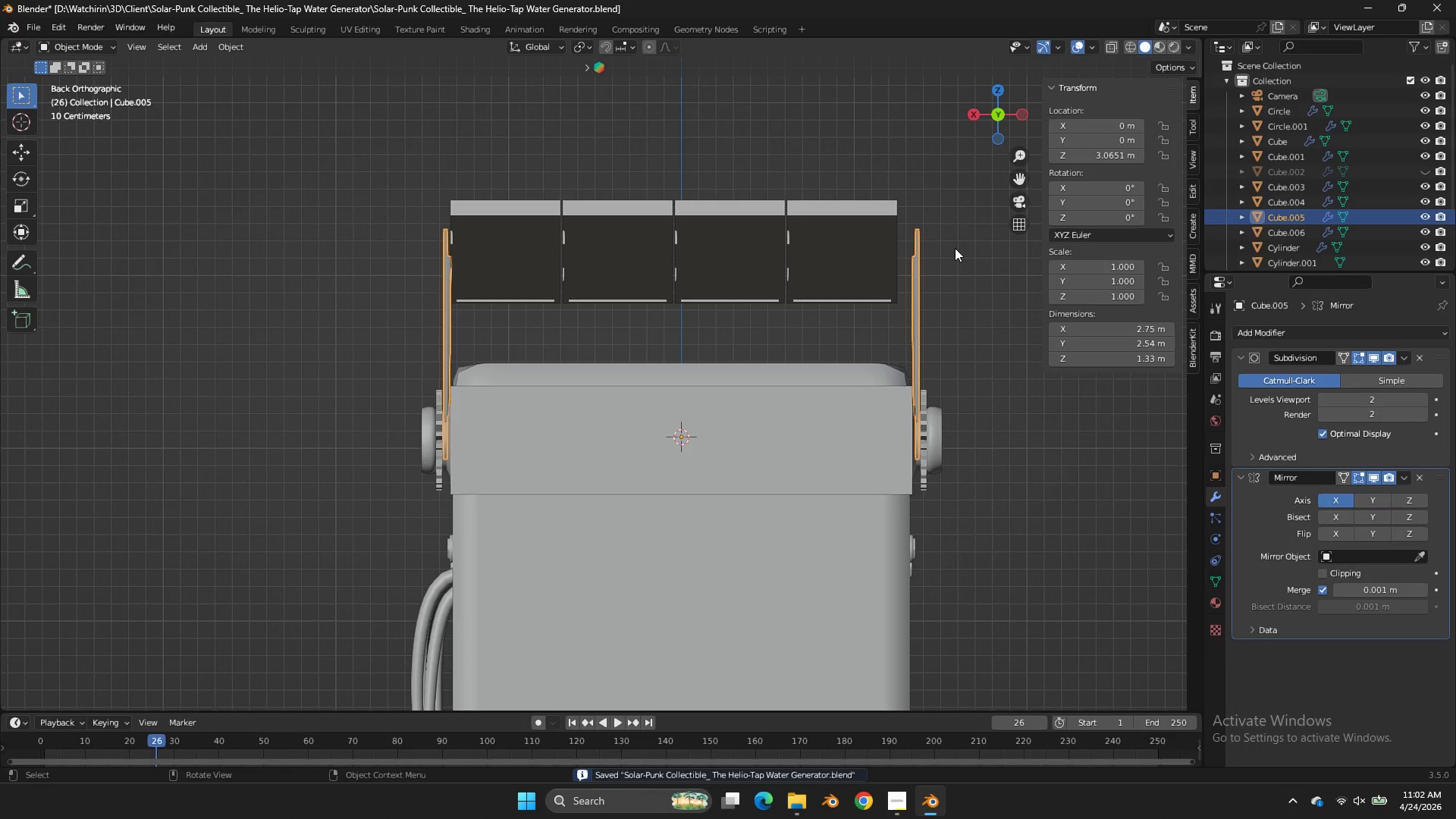 
left_click([876, 209])
 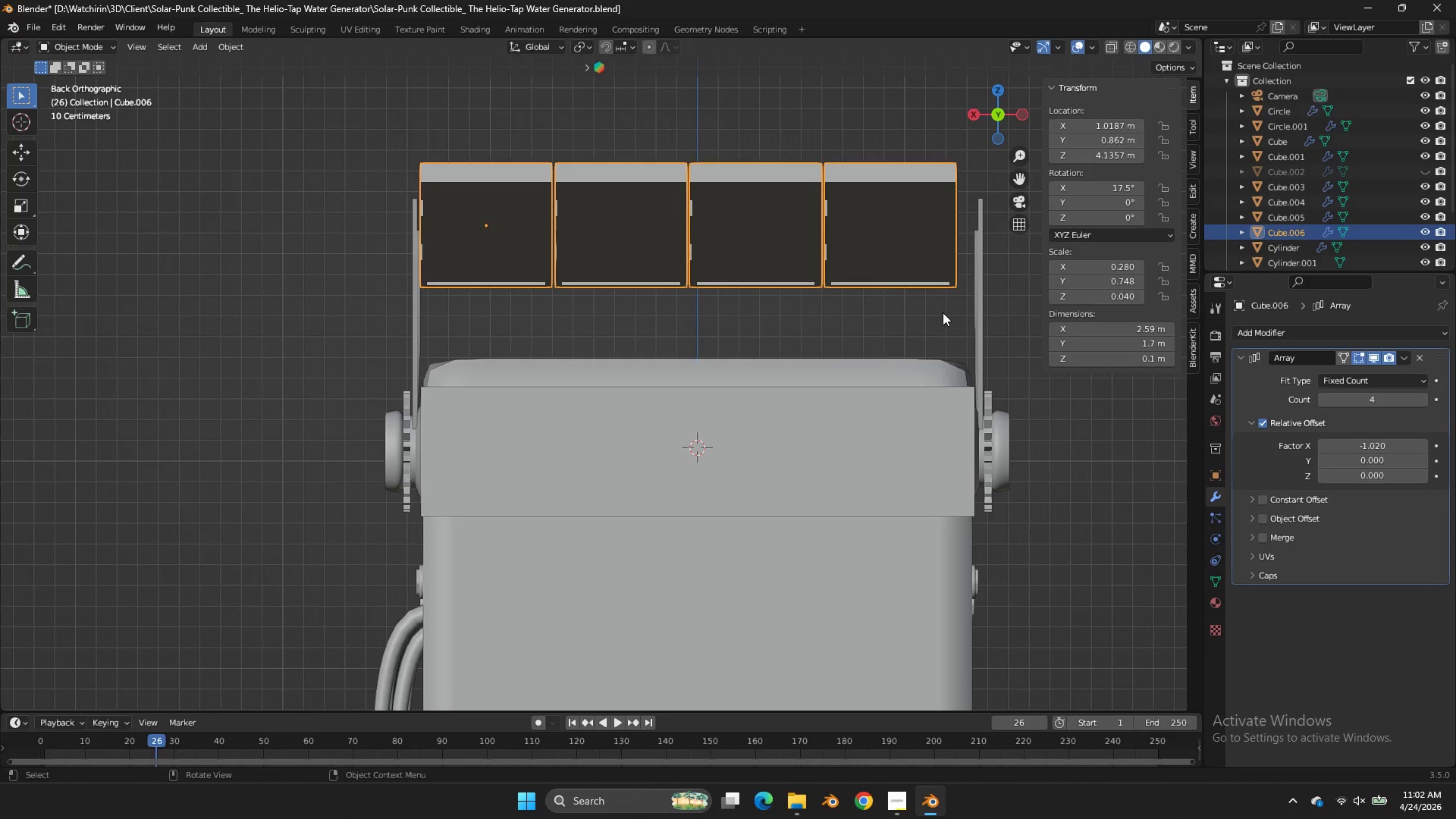 
scroll: coordinate [955, 248], scroll_direction: up, amount: 1.0
 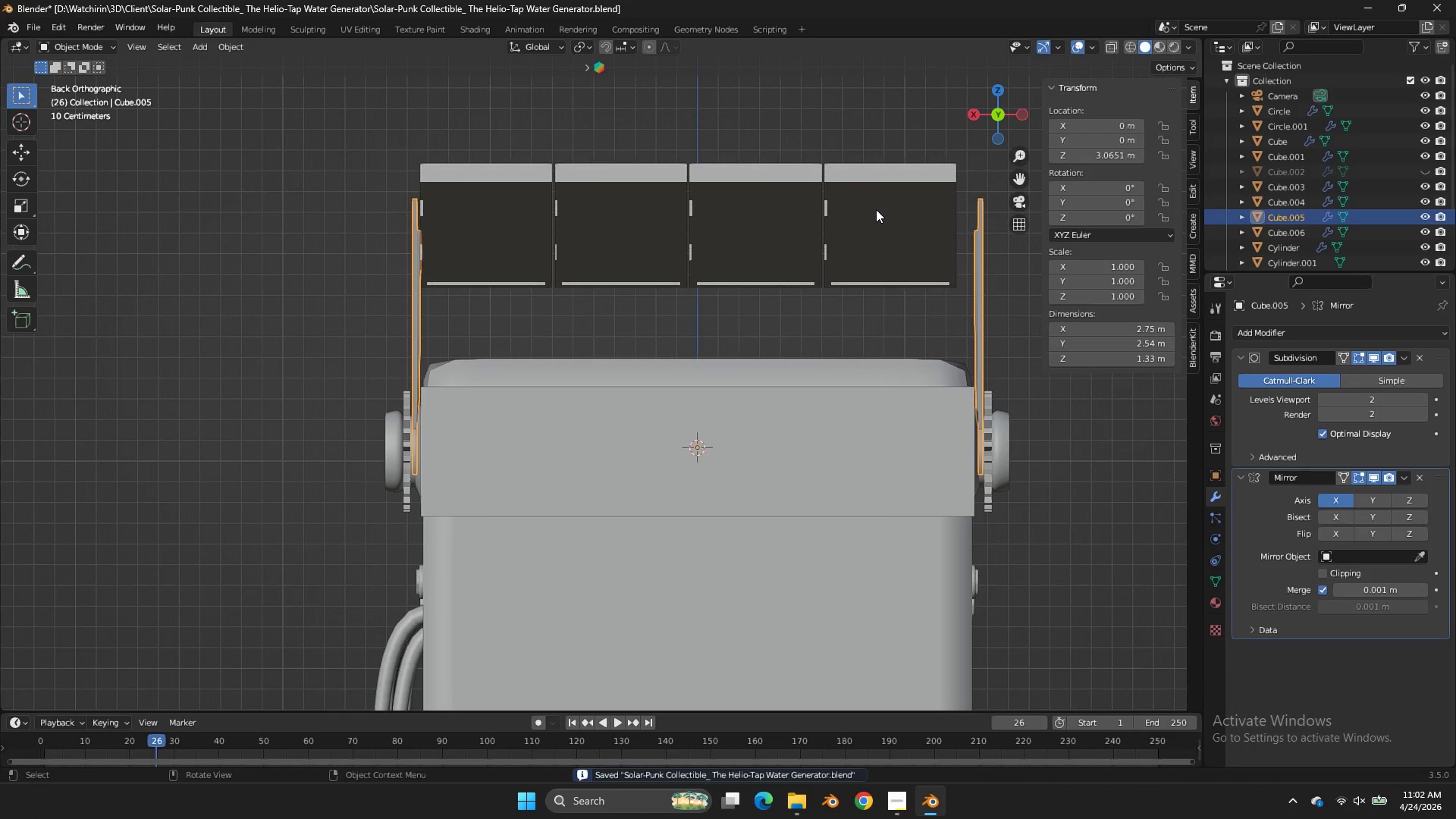 
type(sx)
 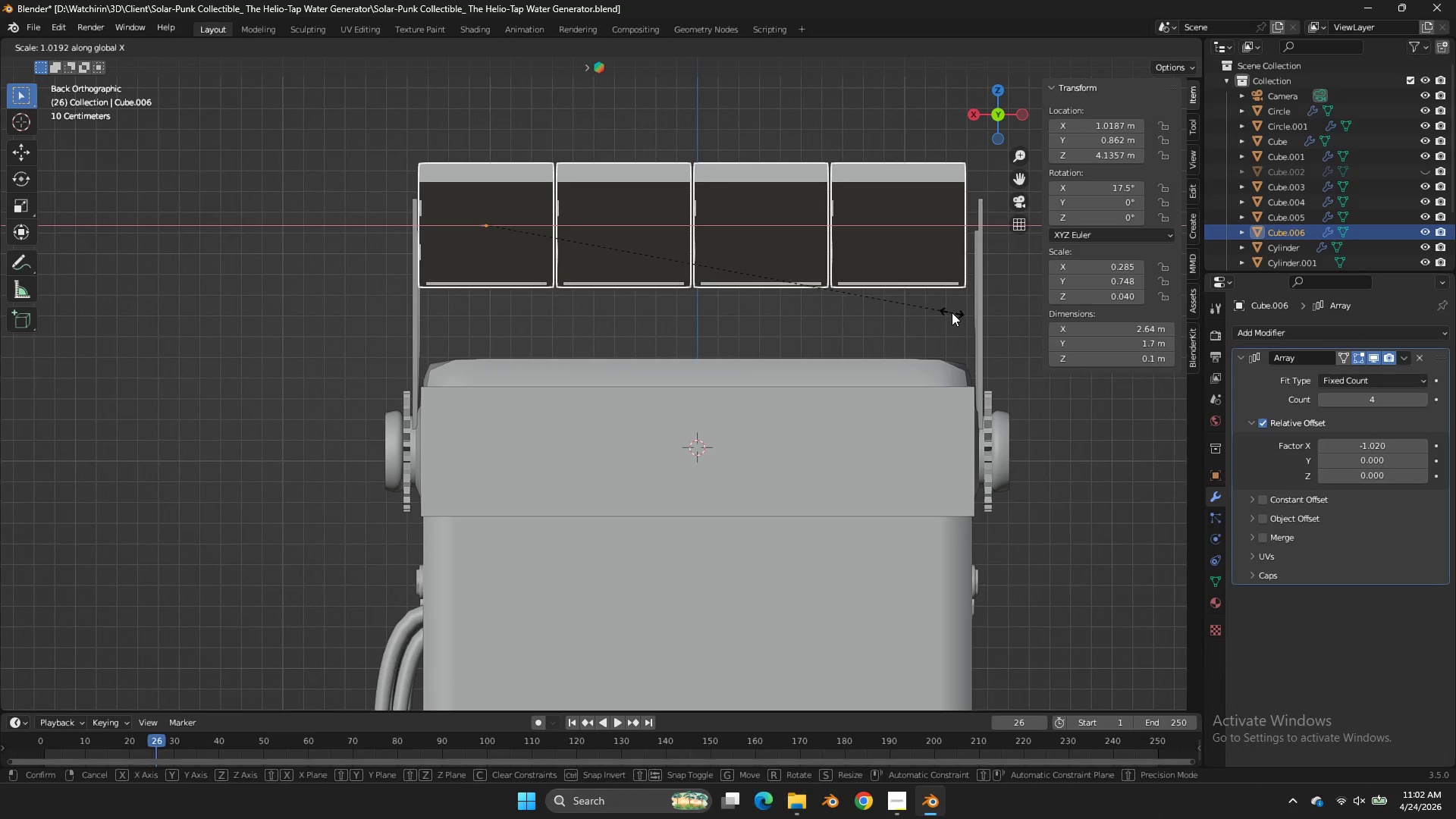 
left_click([952, 312])
 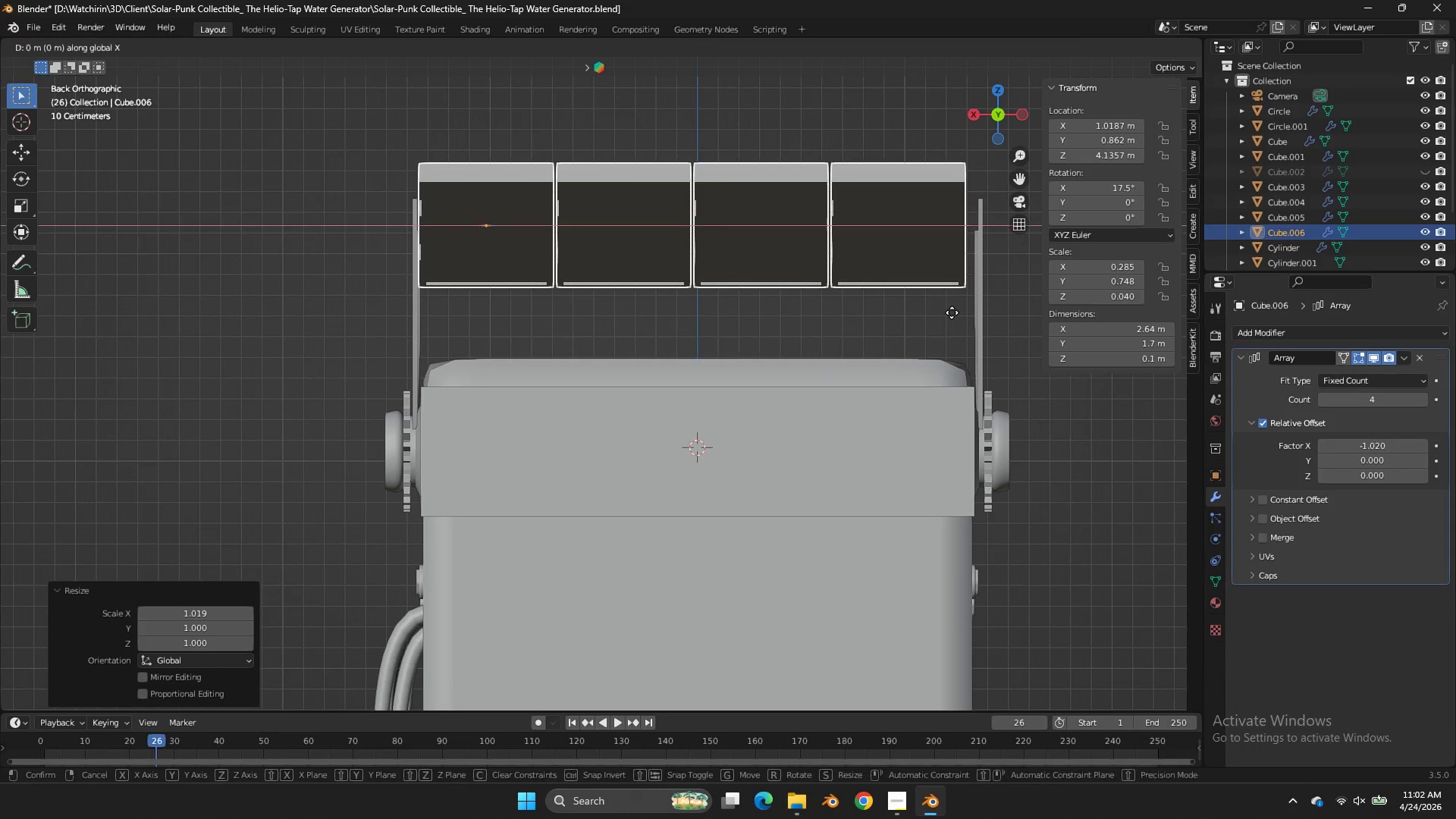 
type(gx)
 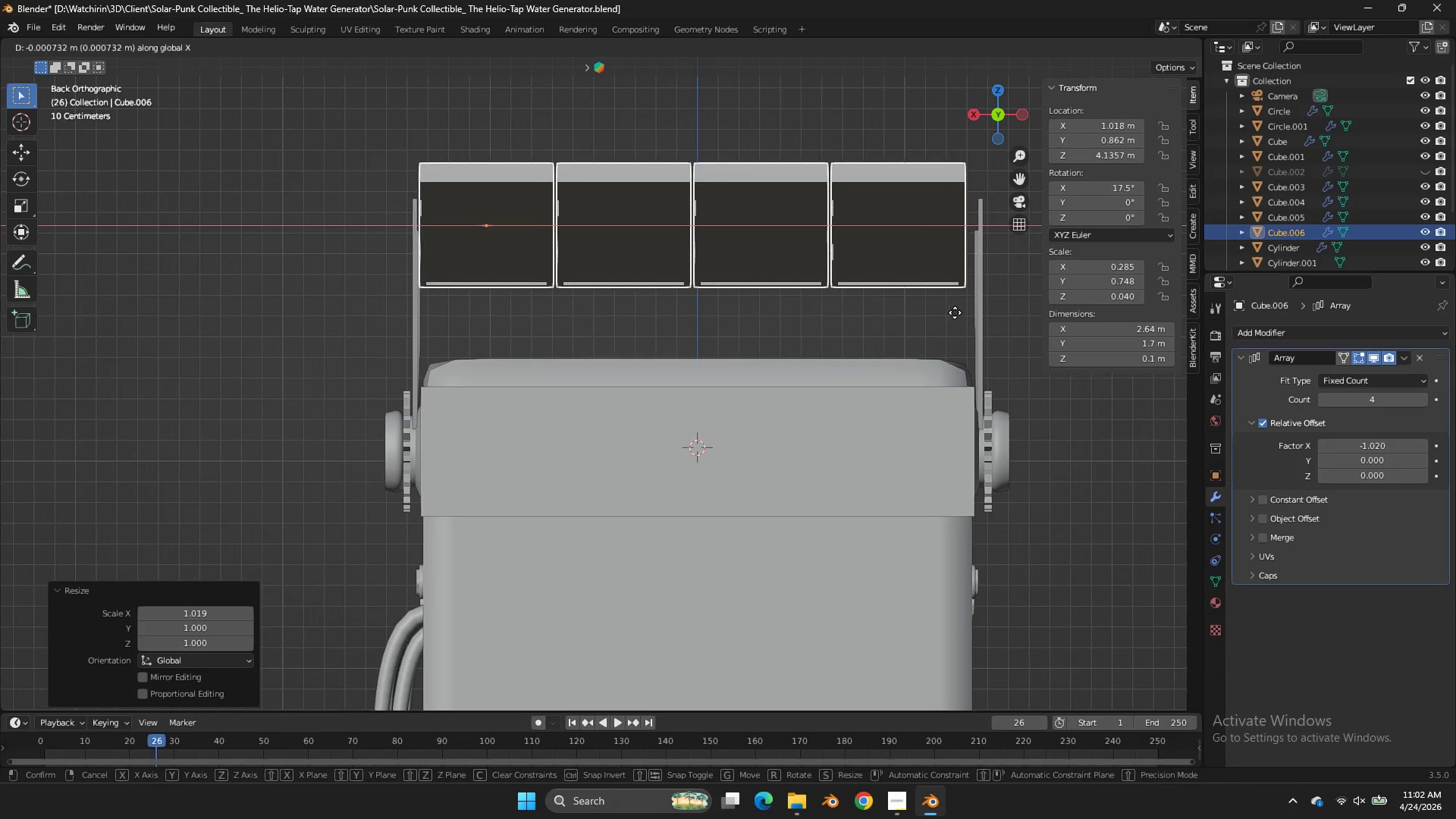 
hold_key(key=ShiftLeft, duration=2.03)
left_click([1007, 315])
 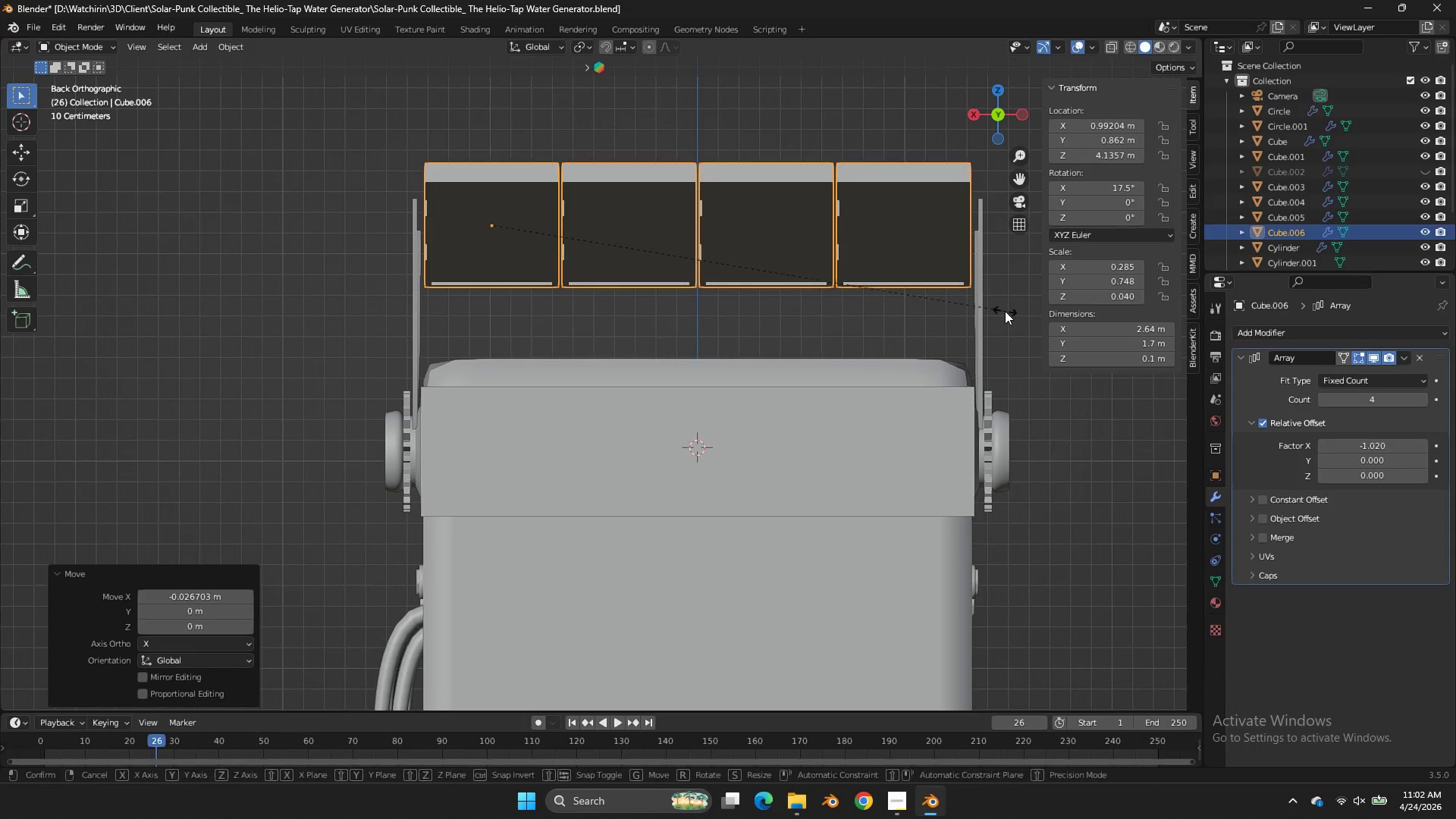 
type(sx)
 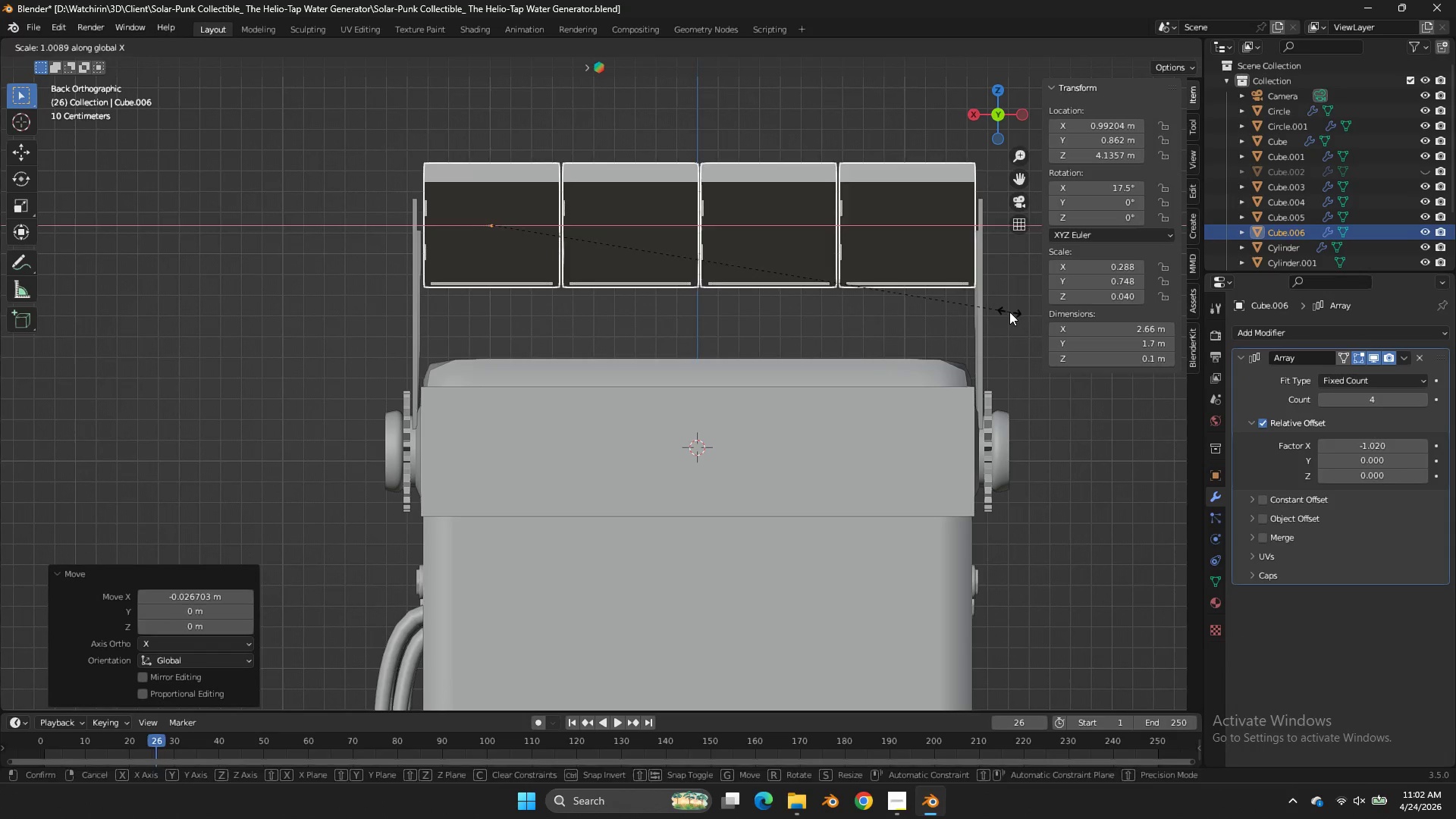 
left_click([1009, 312])
 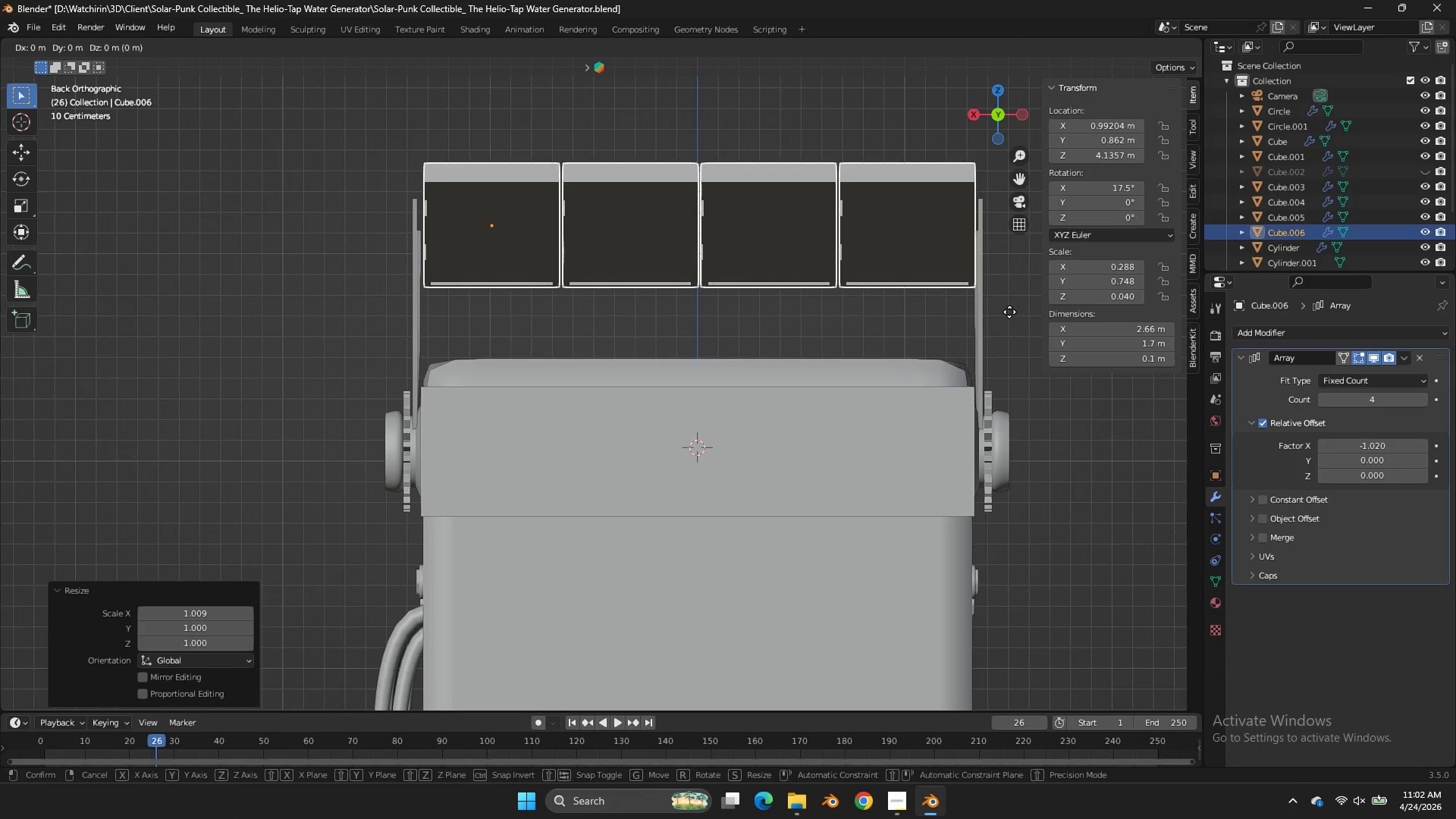 
type(gx)
 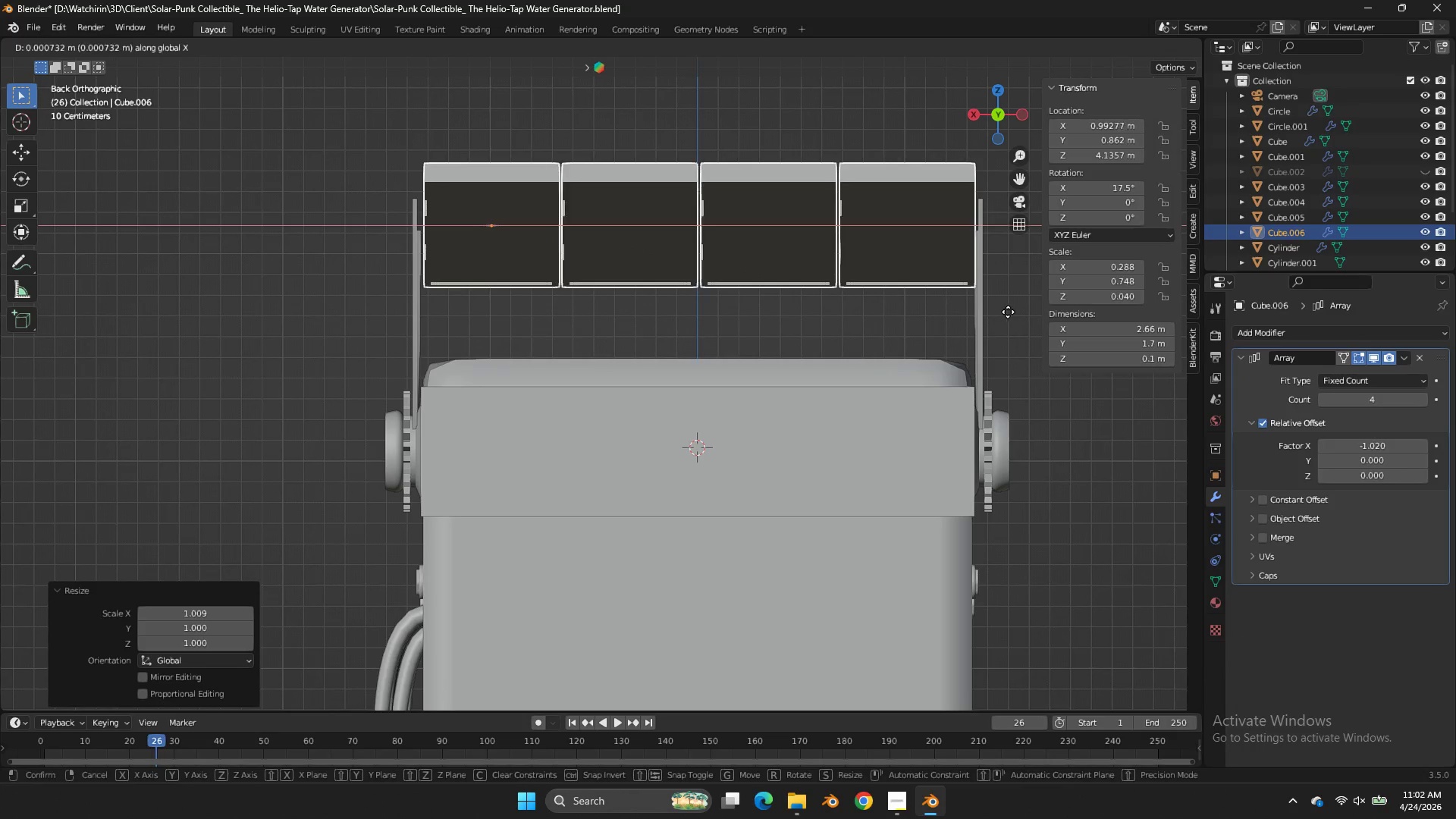 
hold_key(key=ShiftLeft, duration=1.41)
left_click([982, 311])
 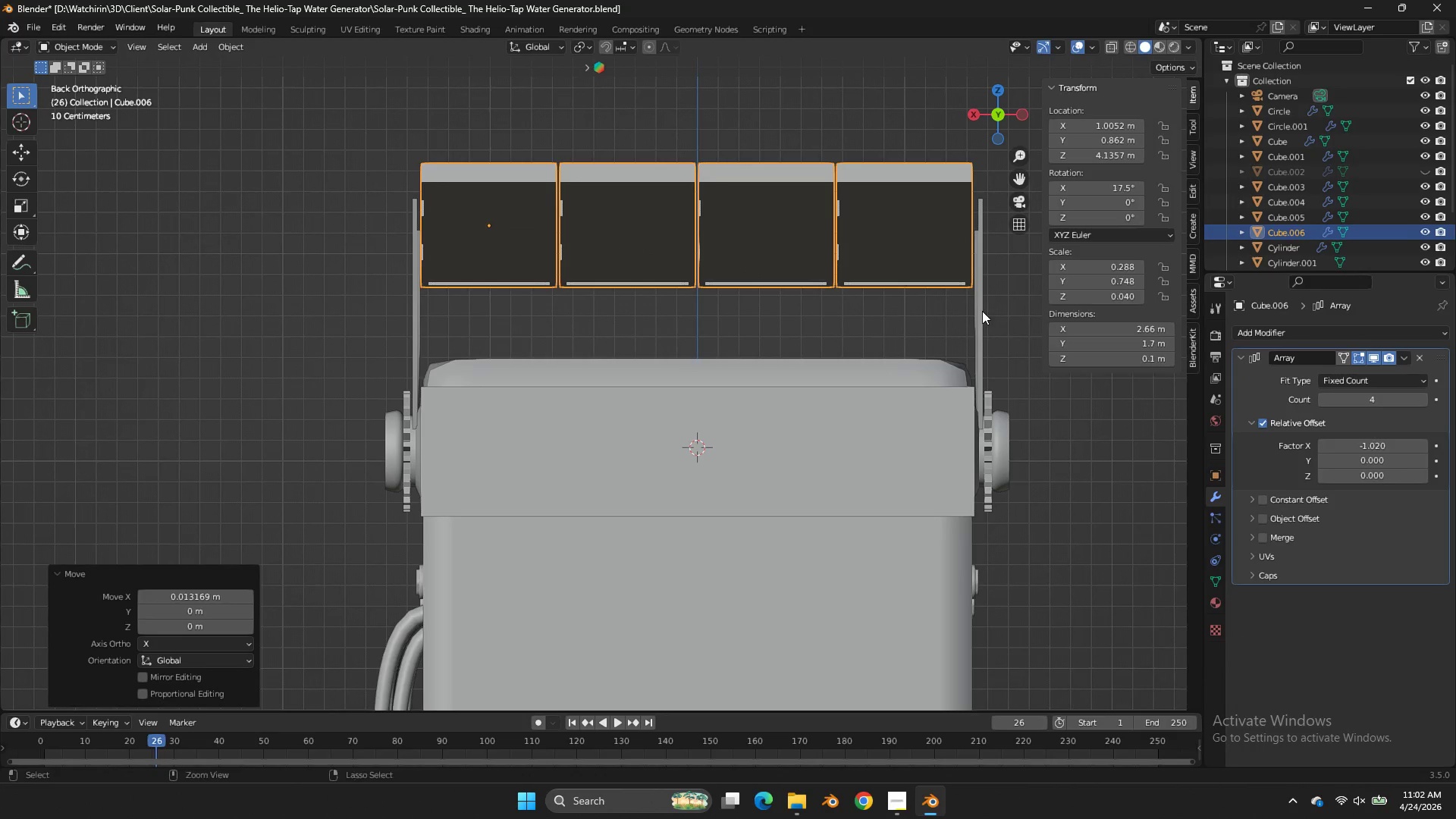 
key(Control+ControlLeft)
 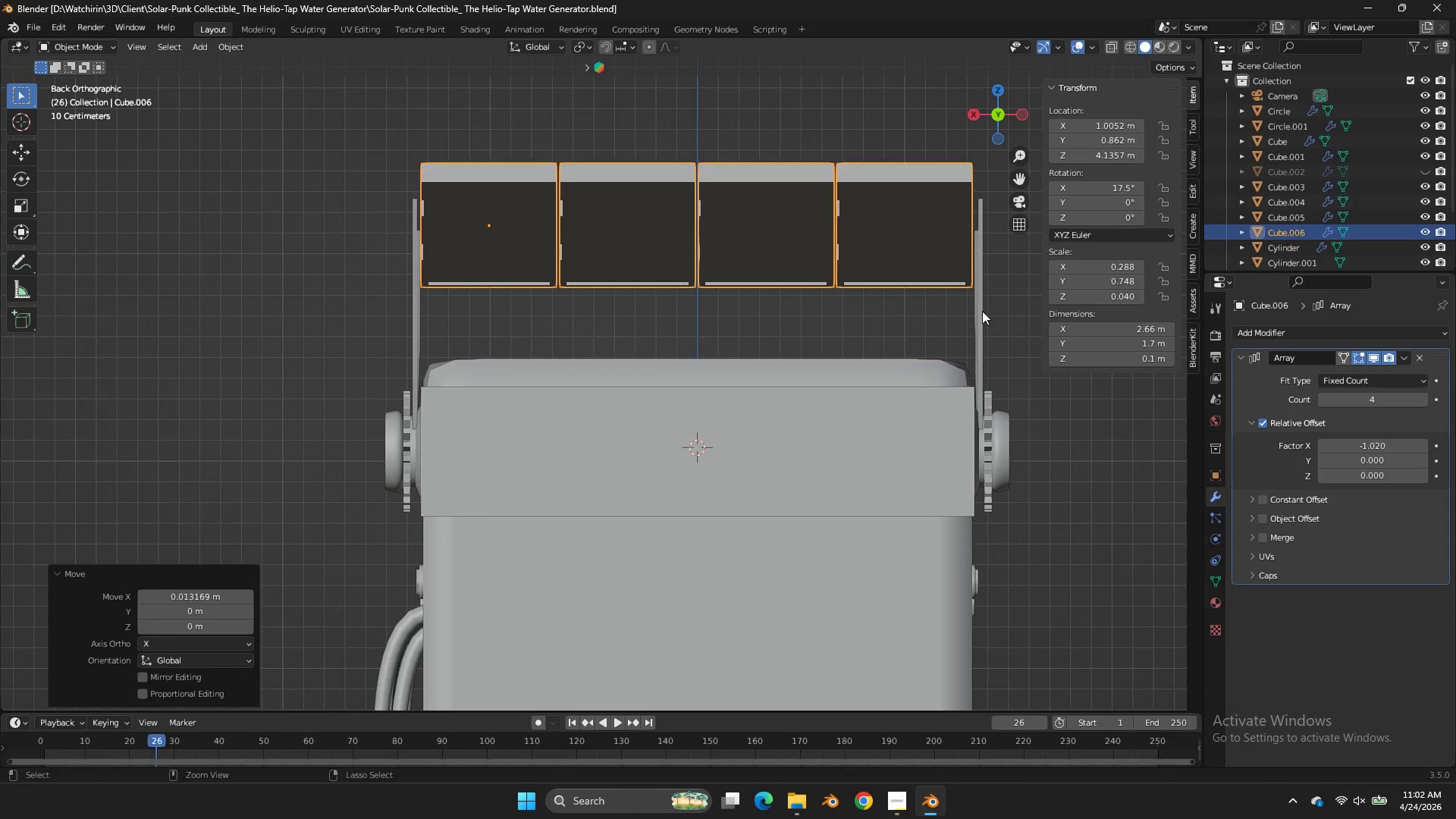 
key(Control+S)
 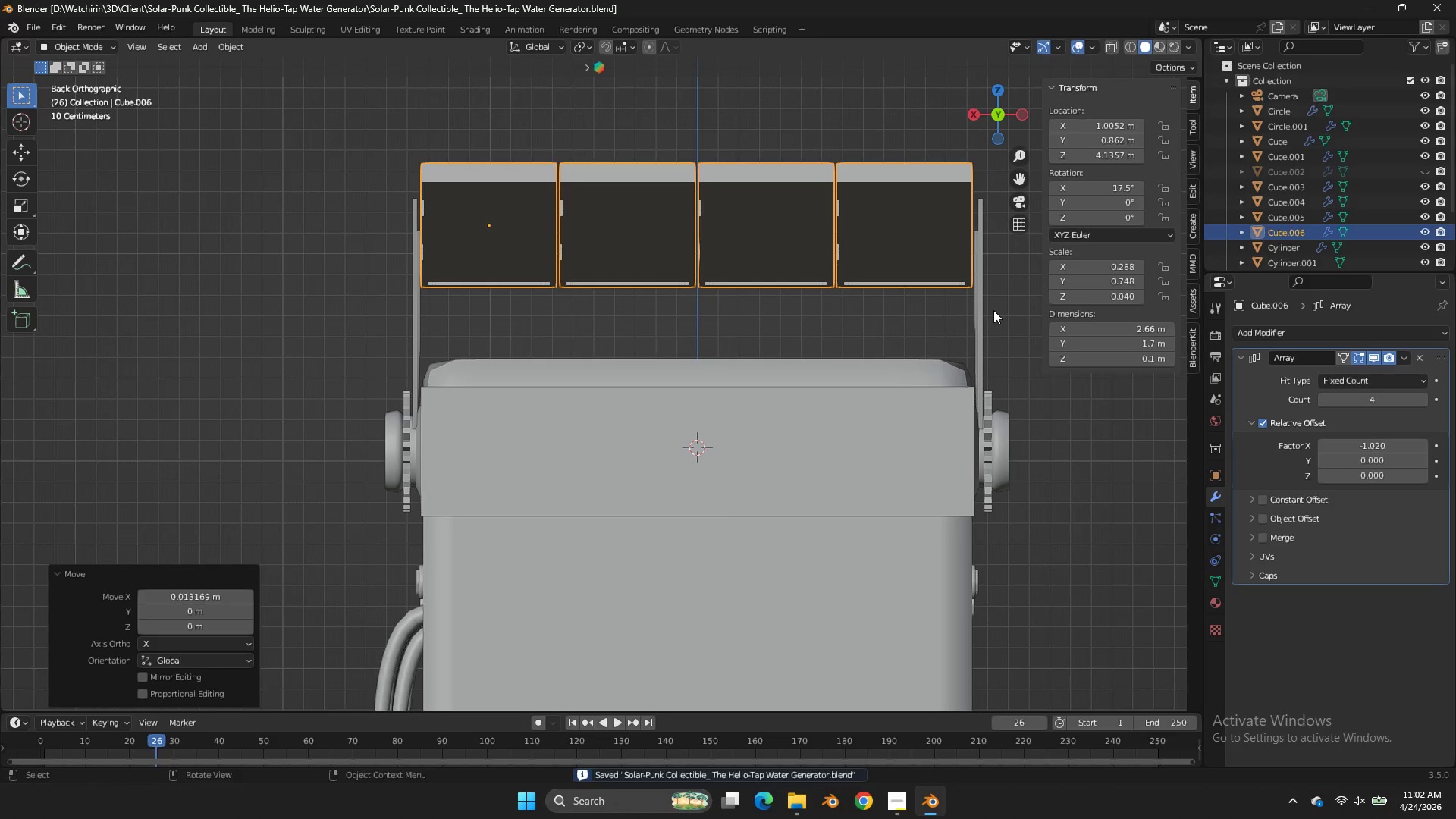 
key(Z)
 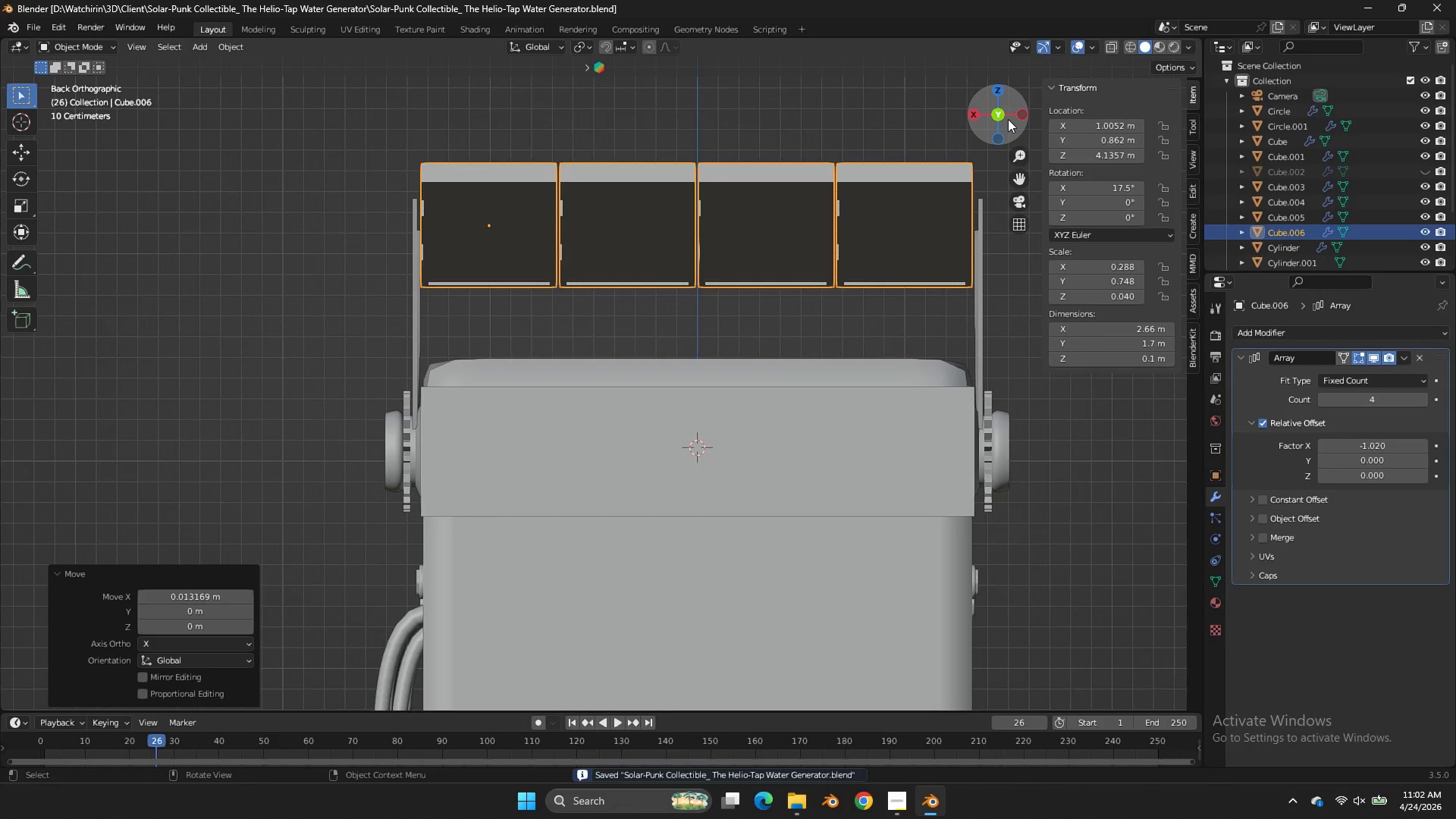 
left_click_drag(start_coordinate=[1006, 118], to_coordinate=[172, 174])
 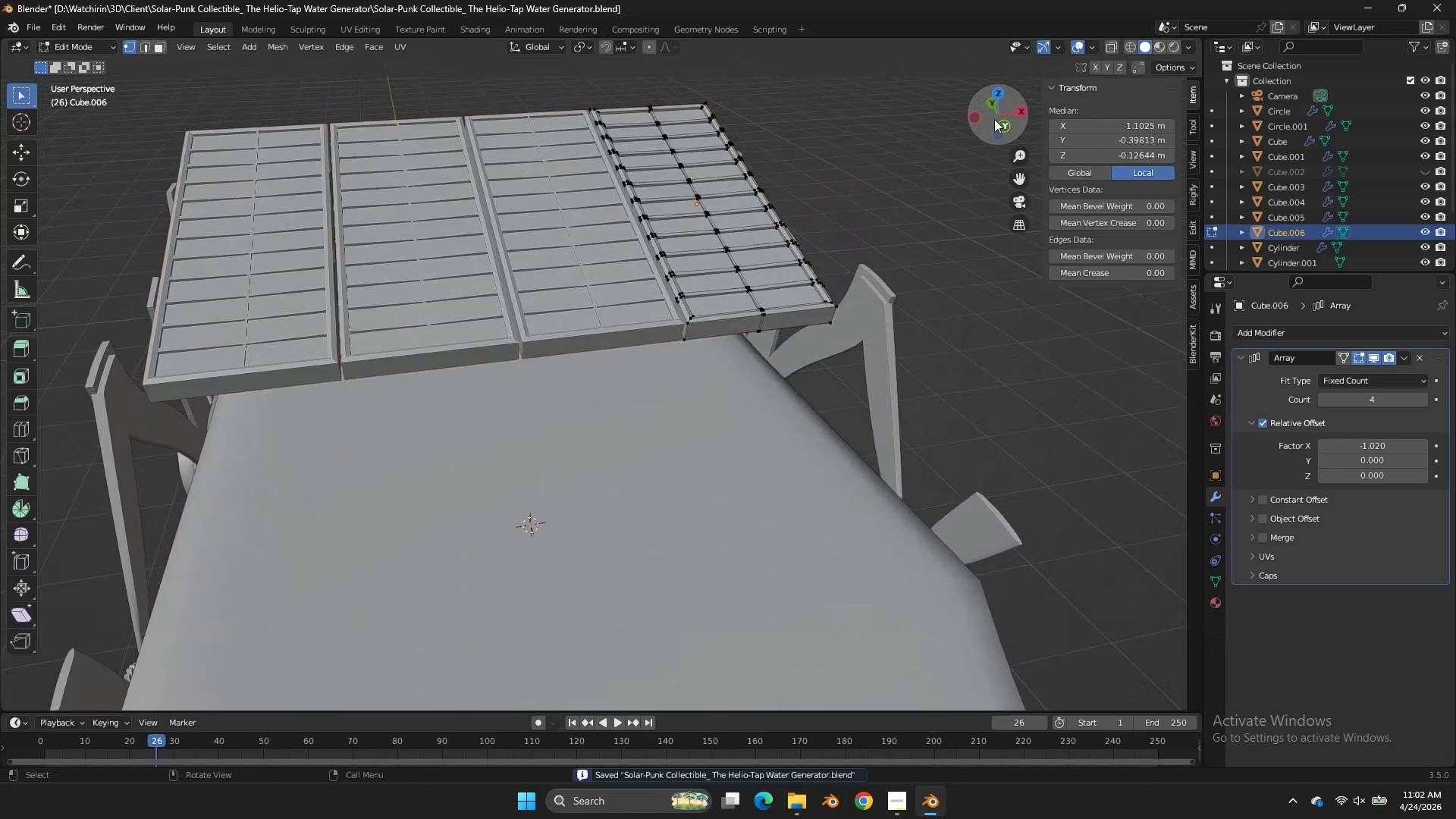 
key(Tab)
 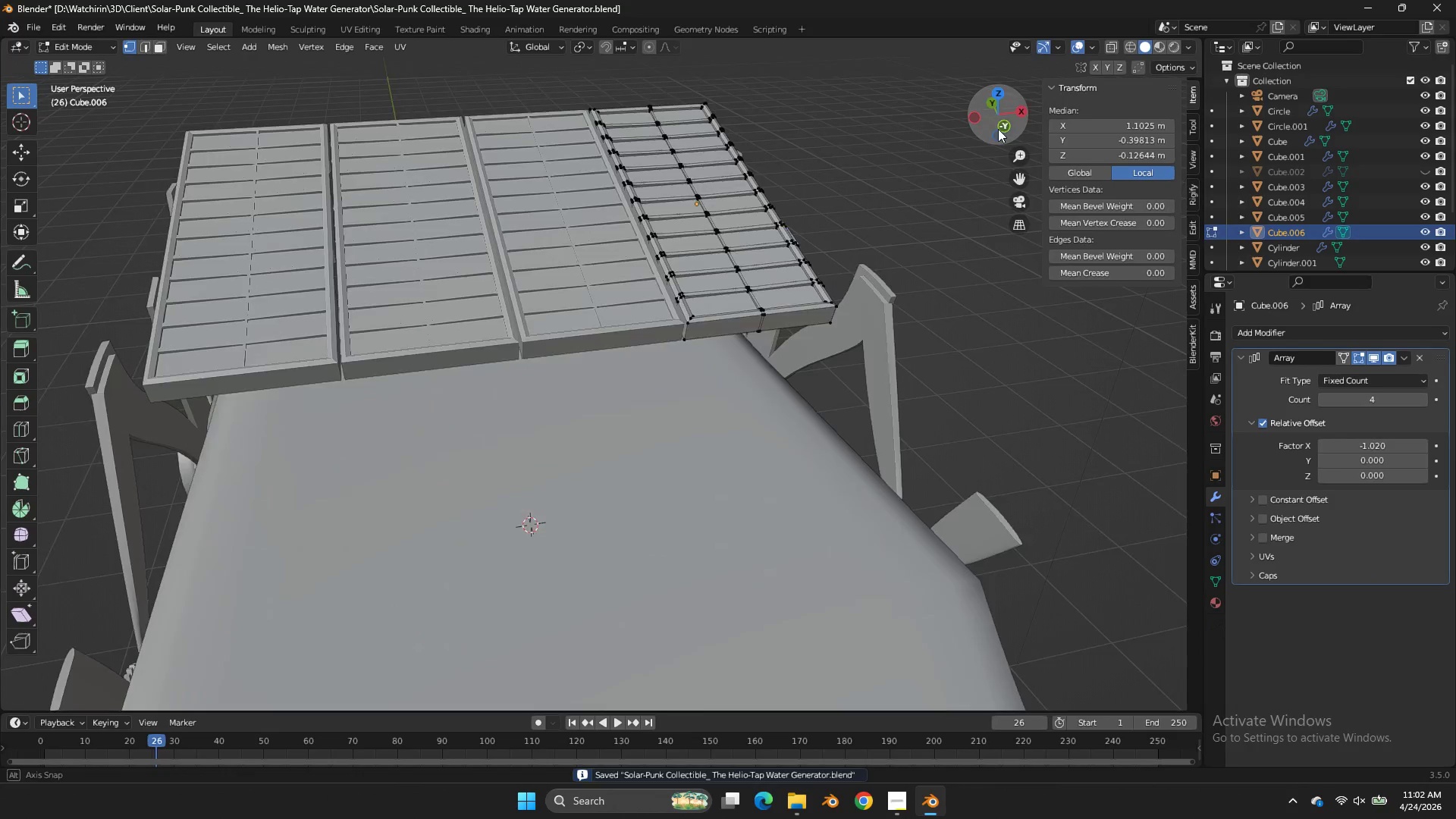 
left_click_drag(start_coordinate=[998, 121], to_coordinate=[785, 158])
 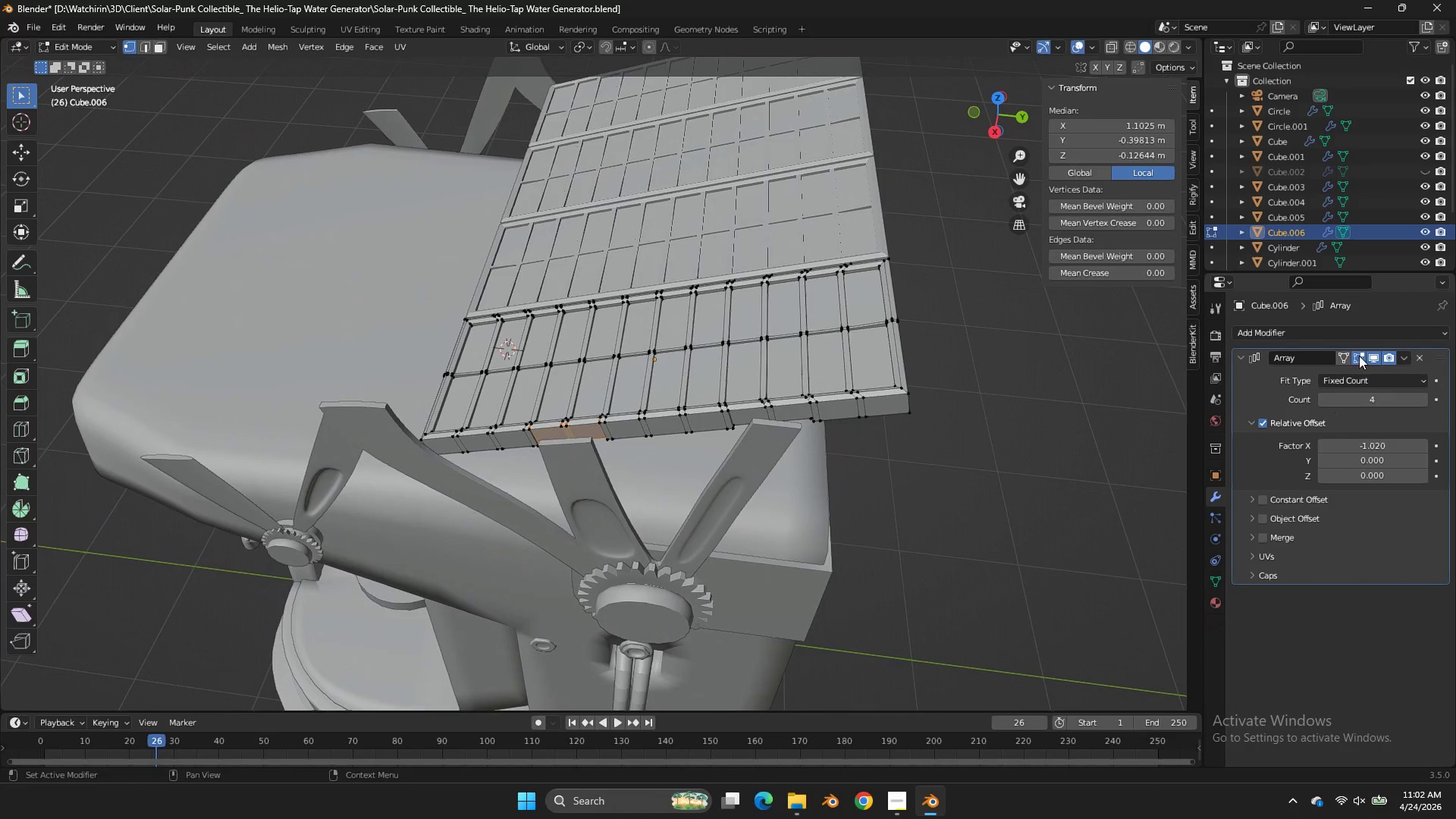 
left_click([1359, 356])
 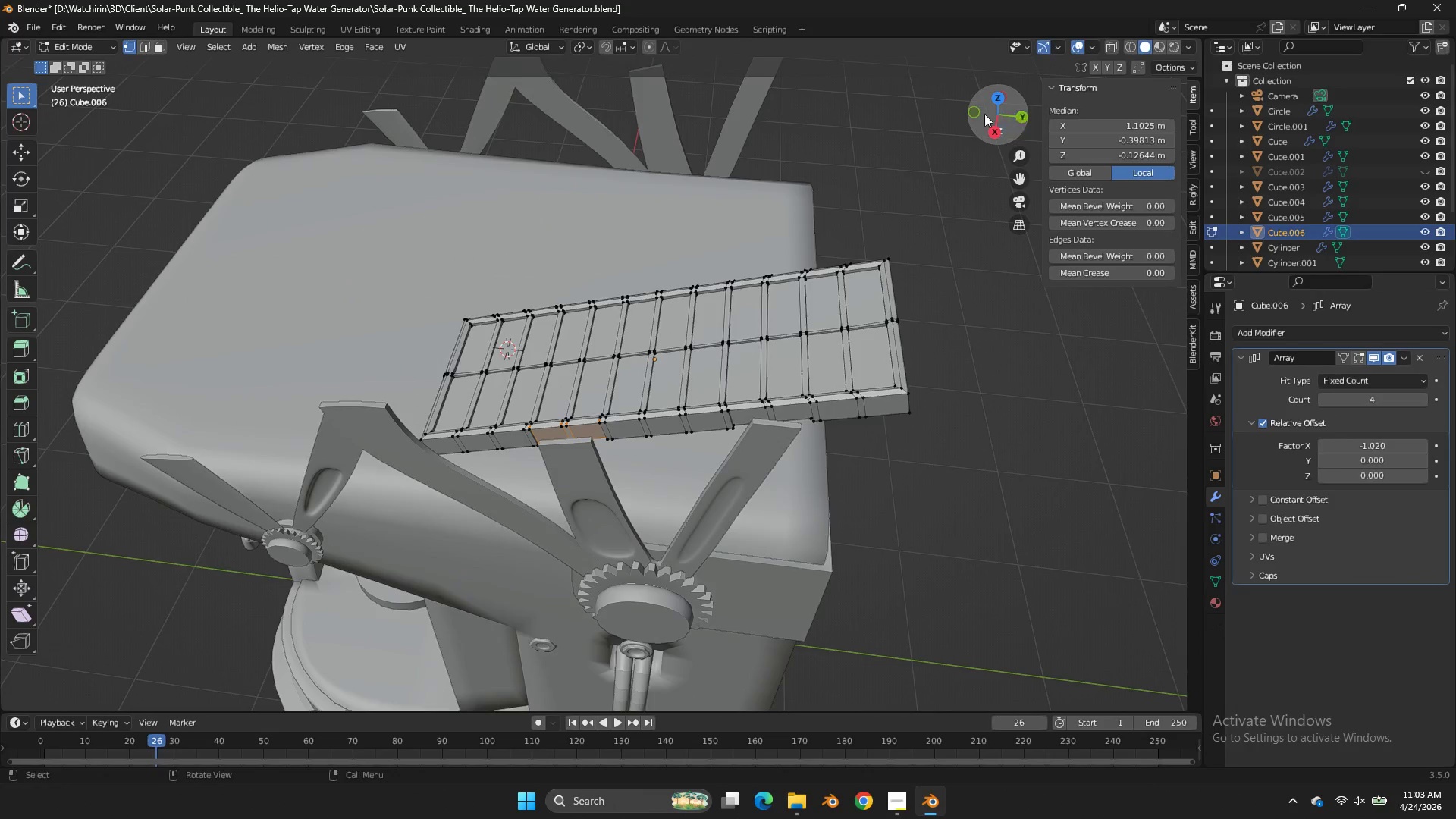 
left_click_drag(start_coordinate=[990, 114], to_coordinate=[867, 111])
 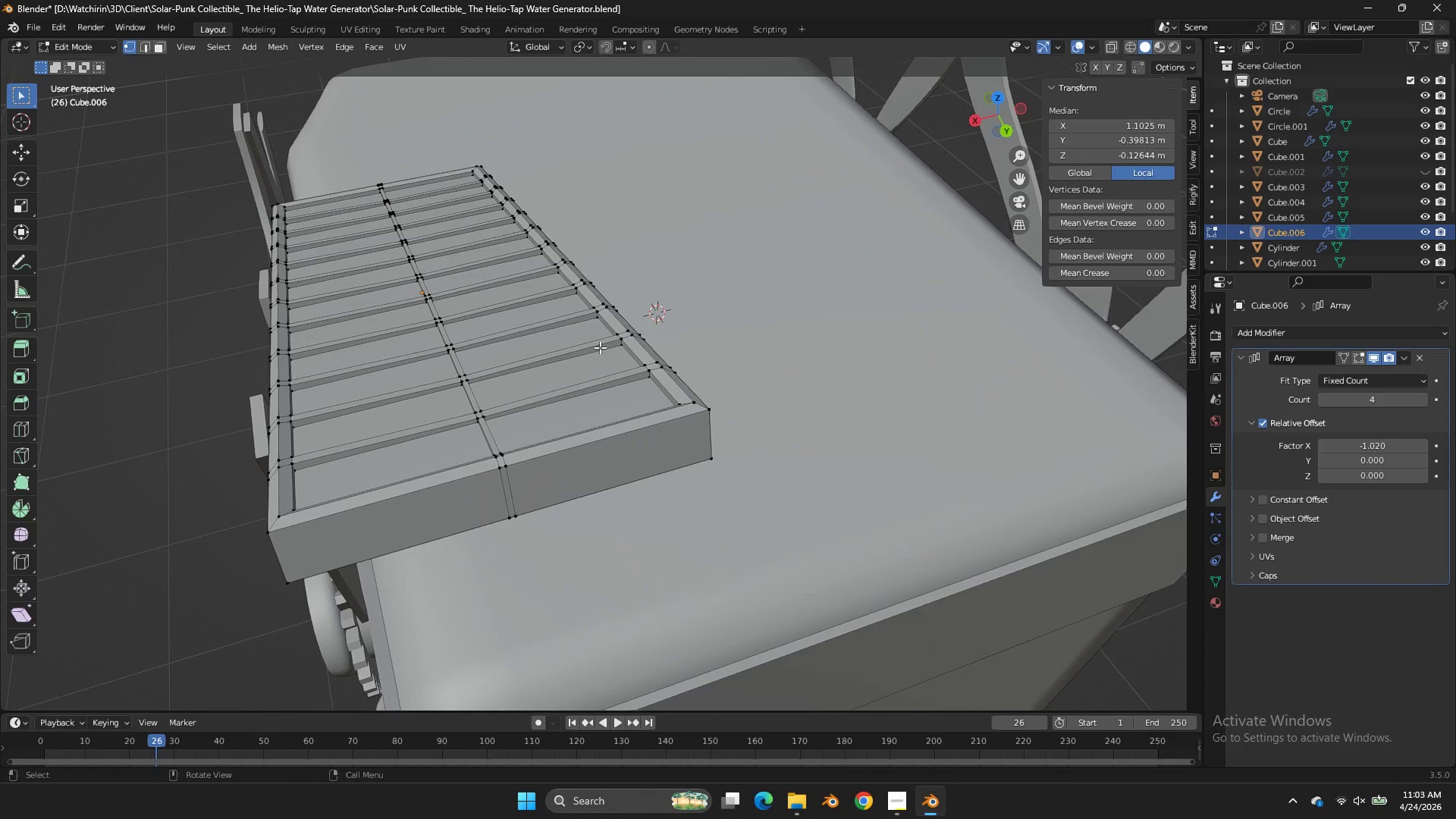 
scroll: coordinate [604, 341], scroll_direction: up, amount: 2.0
 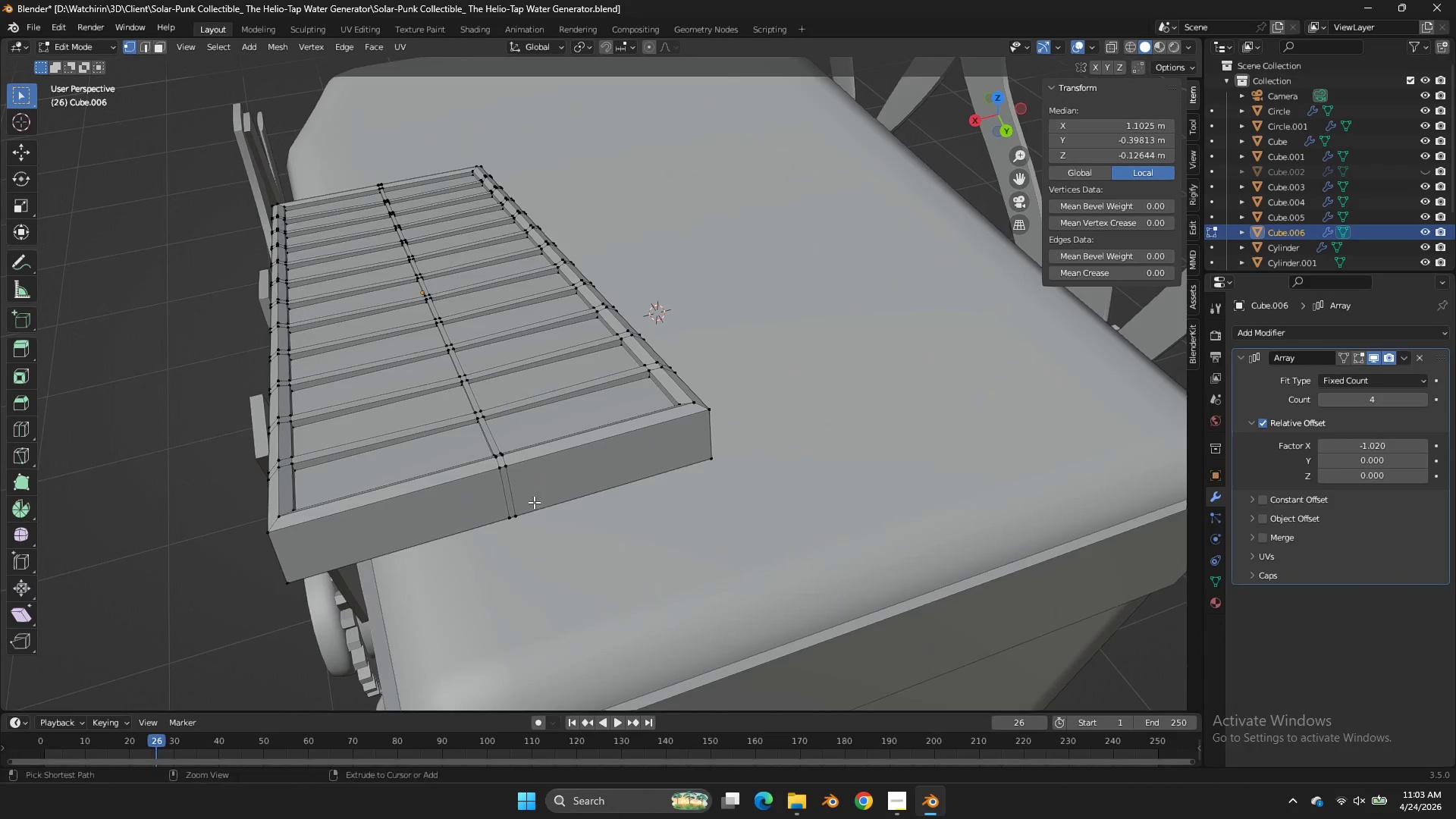 
key(Control+R)
 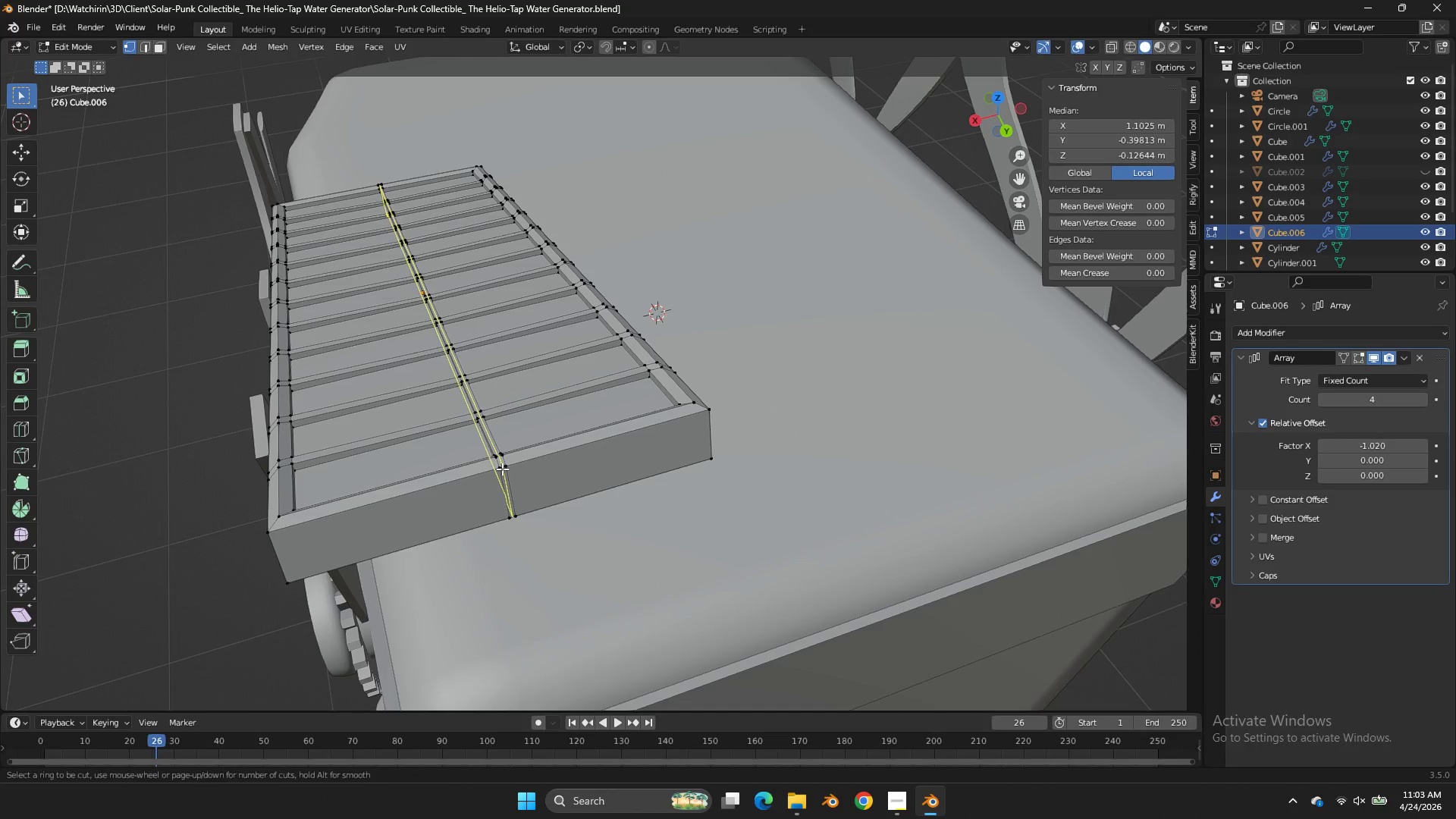 
left_click([502, 469])
 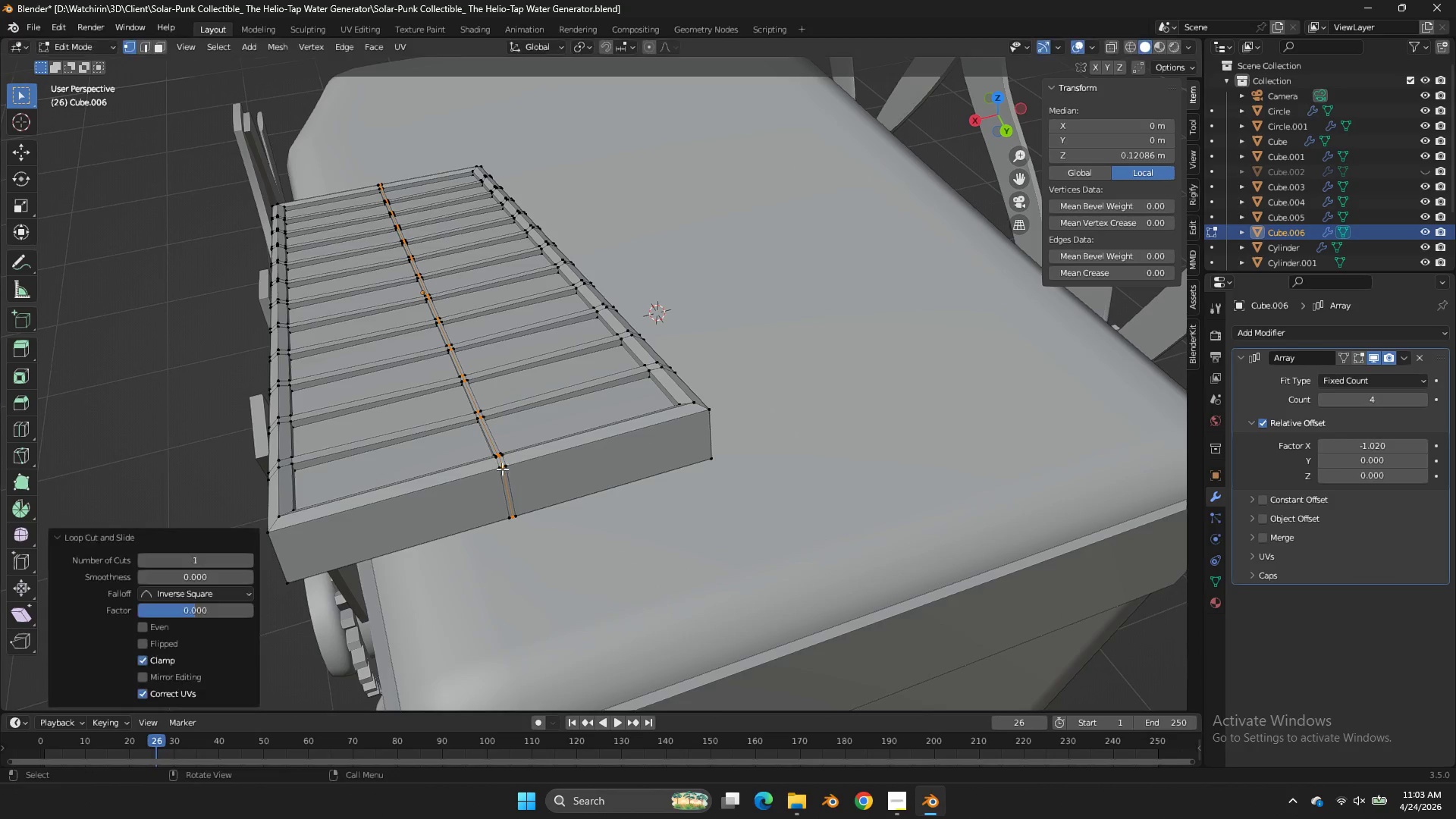 
right_click([502, 469])
 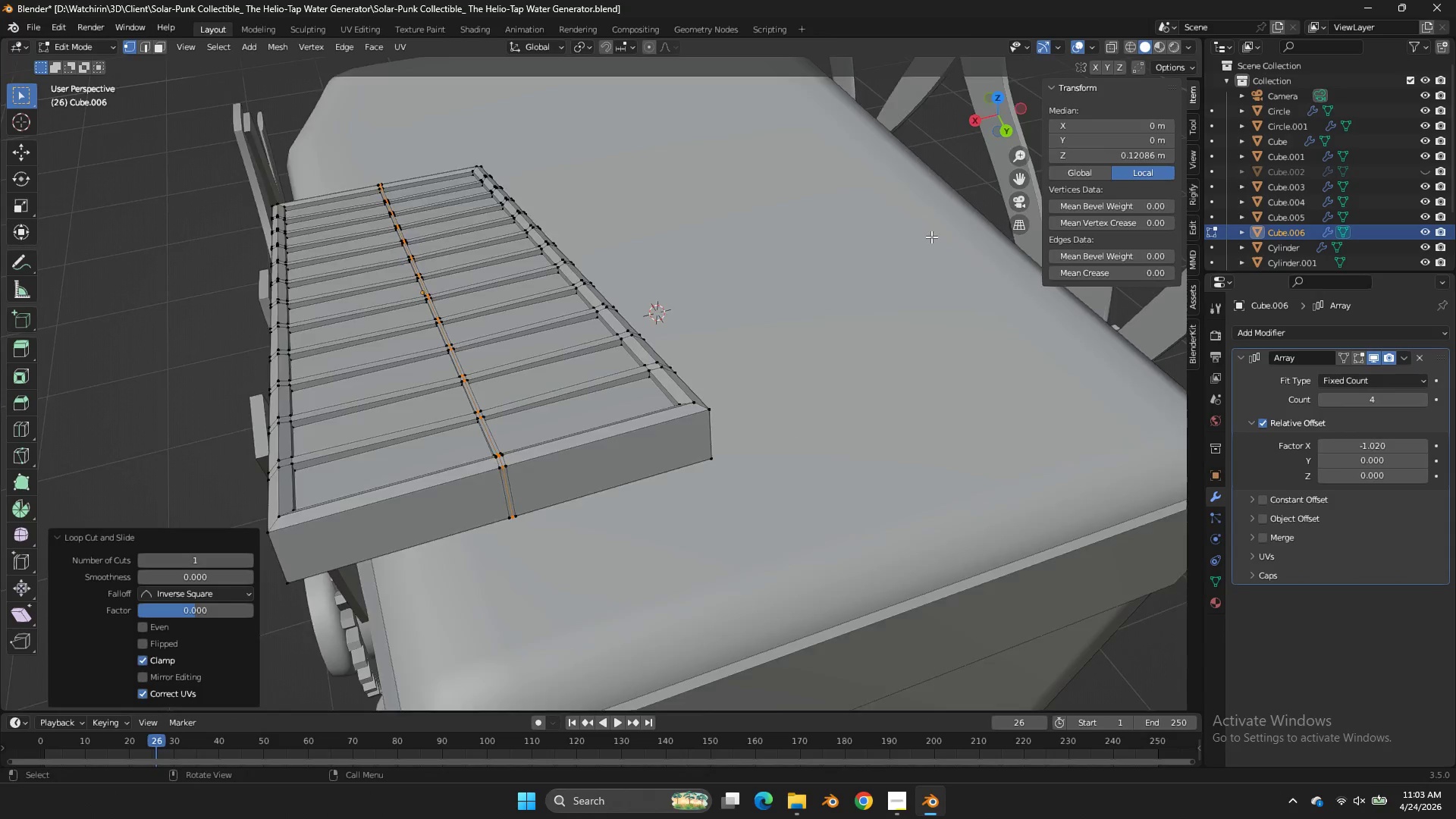 
key(Tab)
 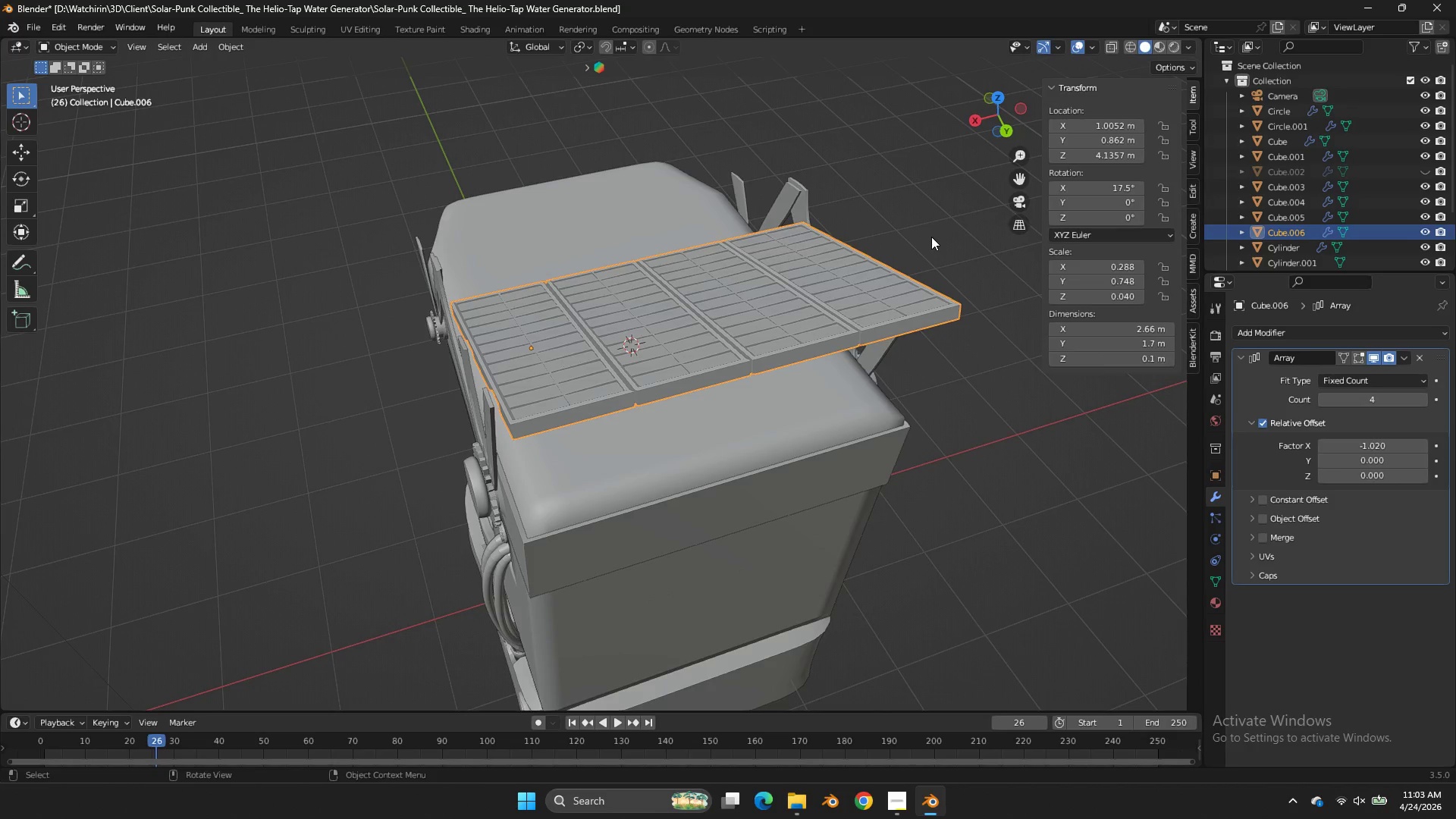 
scroll: coordinate [931, 237], scroll_direction: down, amount: 4.0
 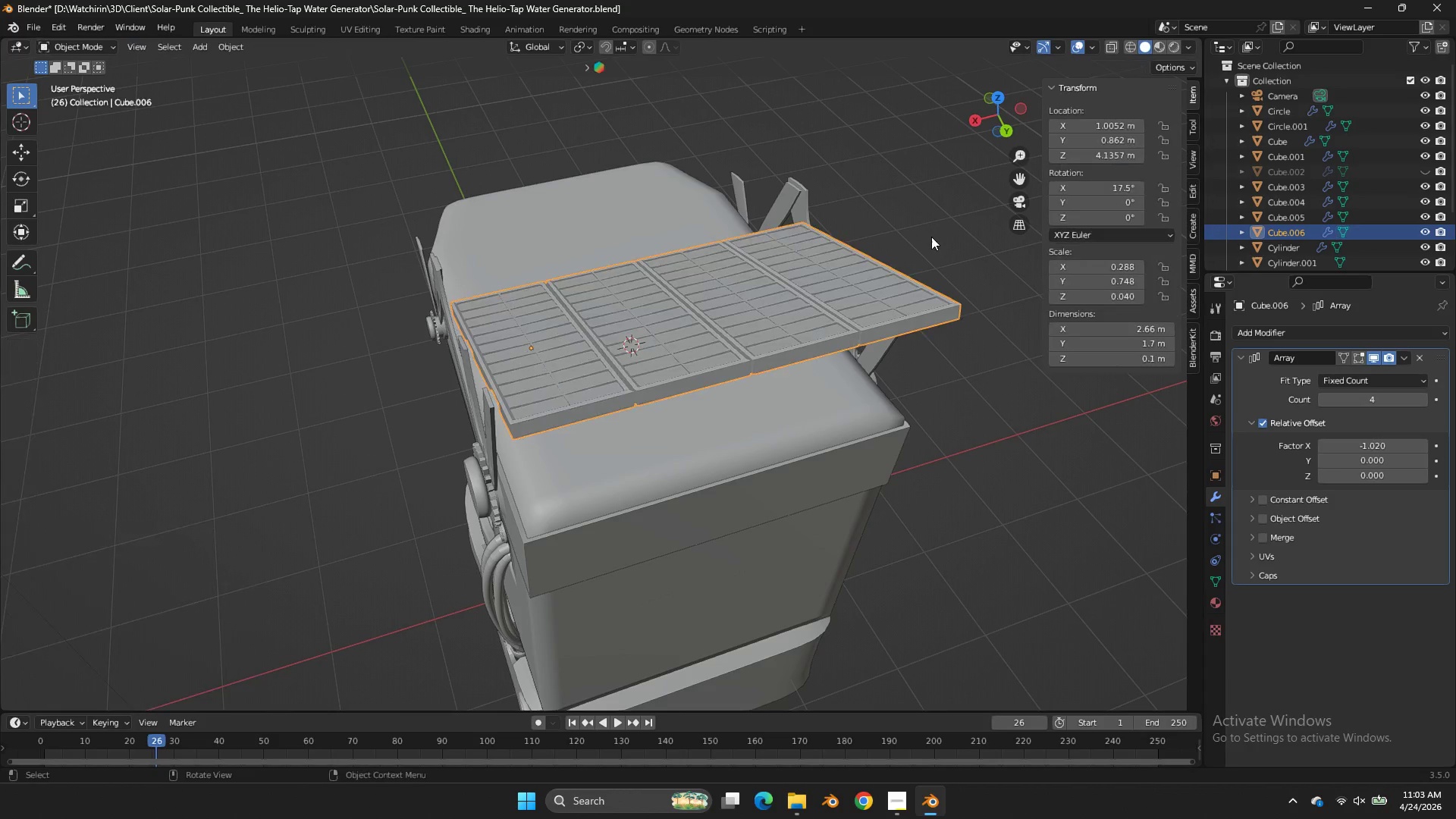 
key(Tab)
 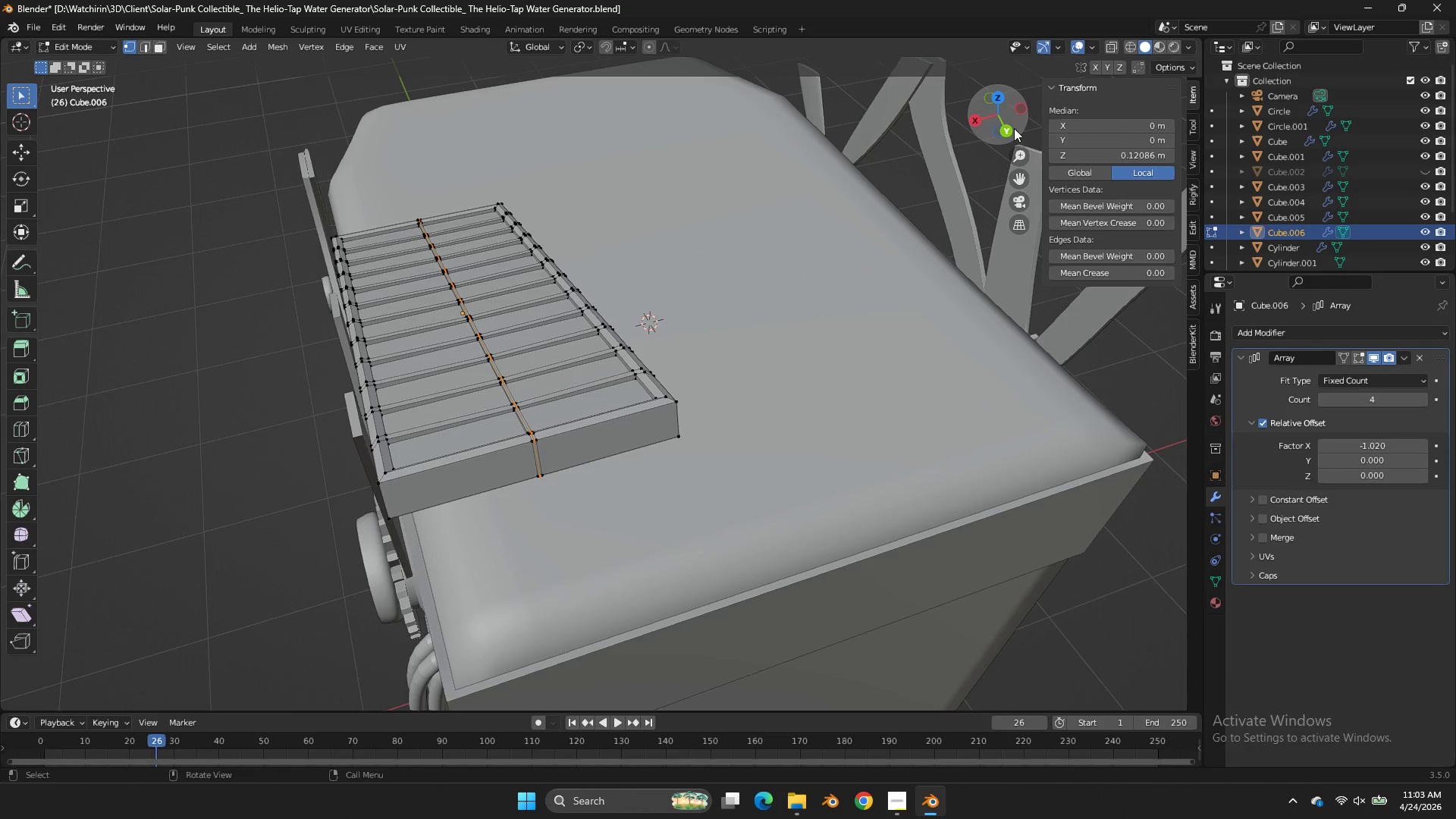 
scroll: coordinate [931, 237], scroll_direction: up, amount: 3.0
 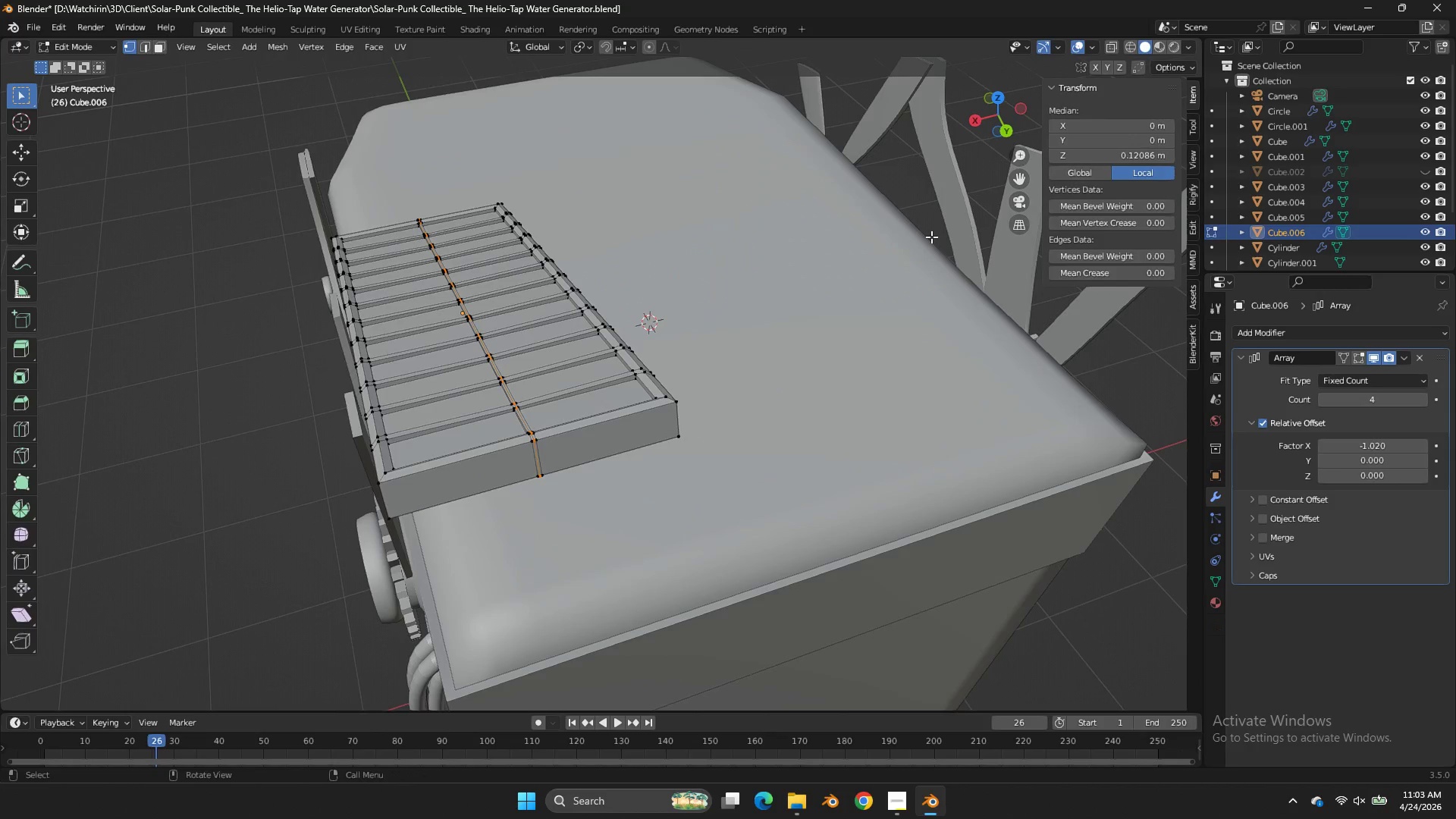 
left_click([1006, 128])
 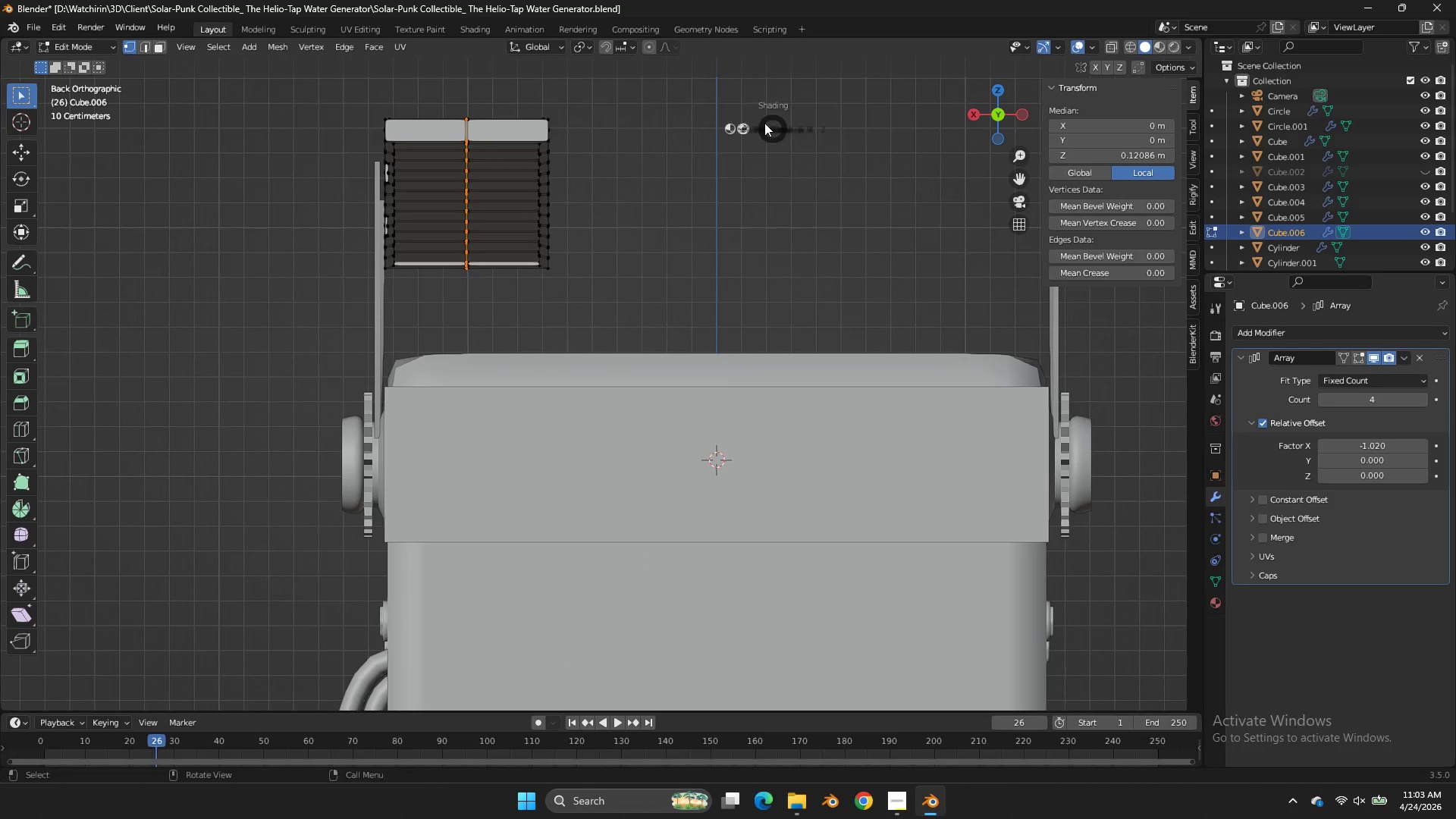 
type(zx)
 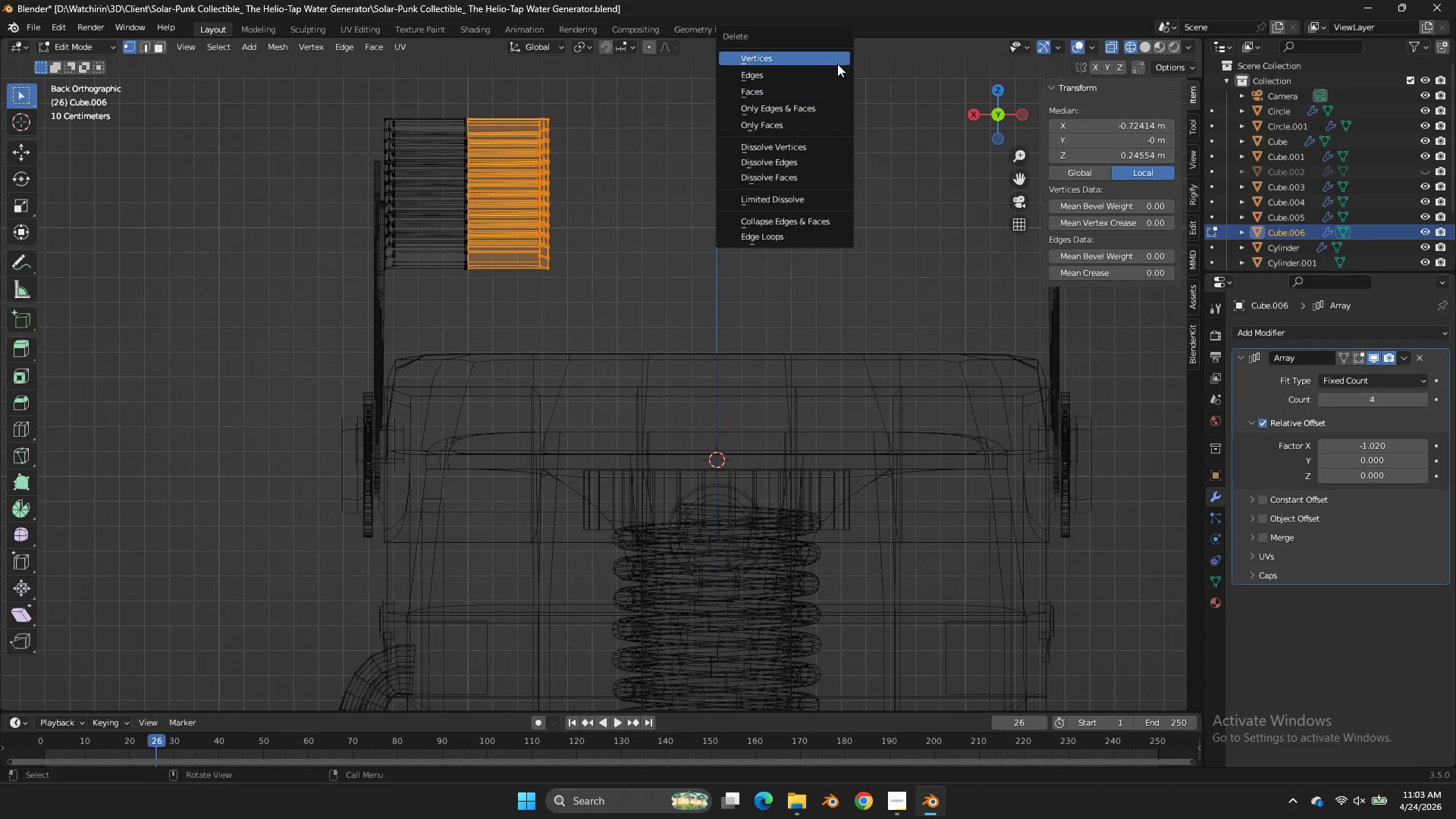 
left_click_drag(start_coordinate=[633, 82], to_coordinate=[467, 353])
 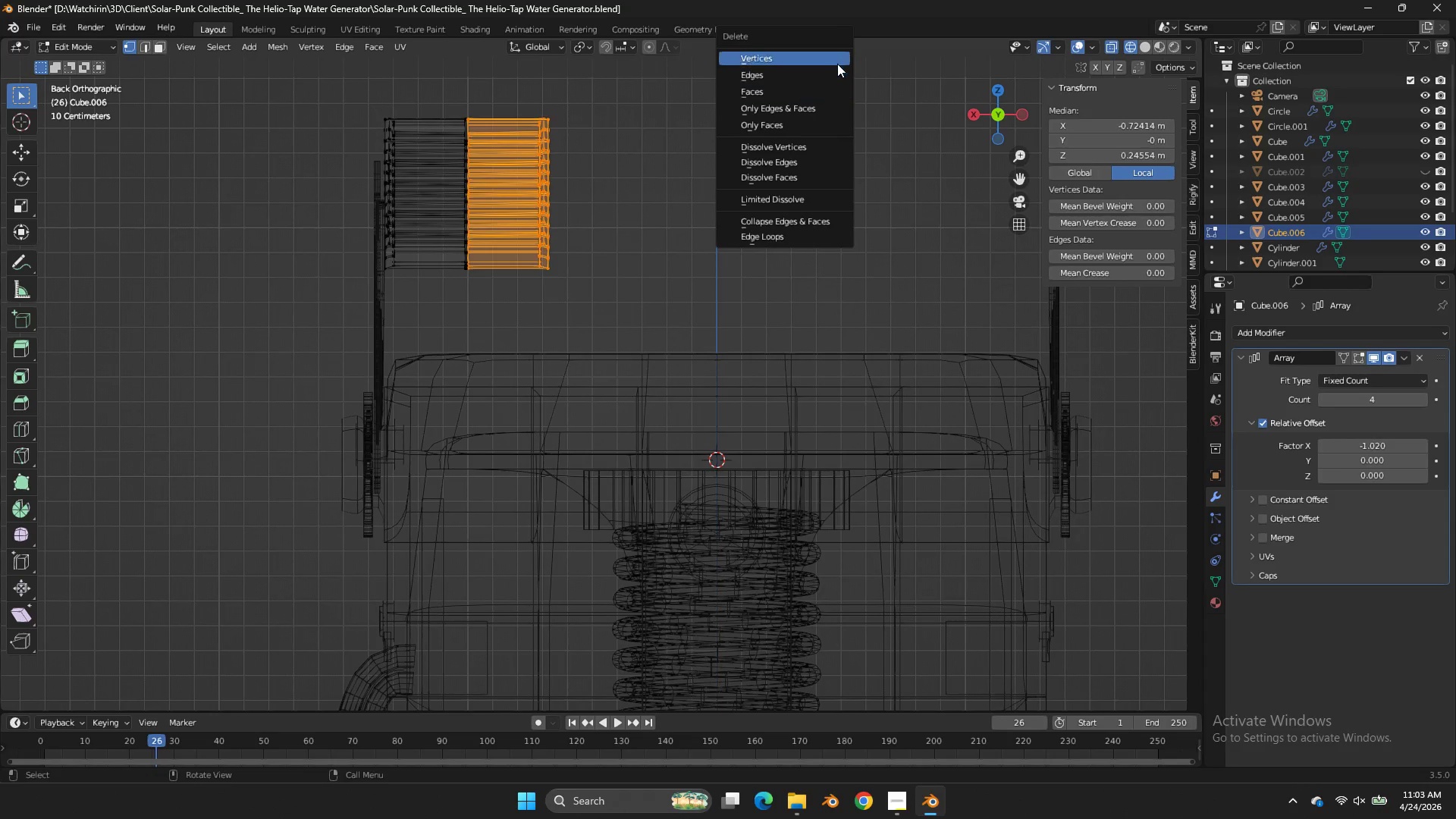 
left_click([833, 58])
 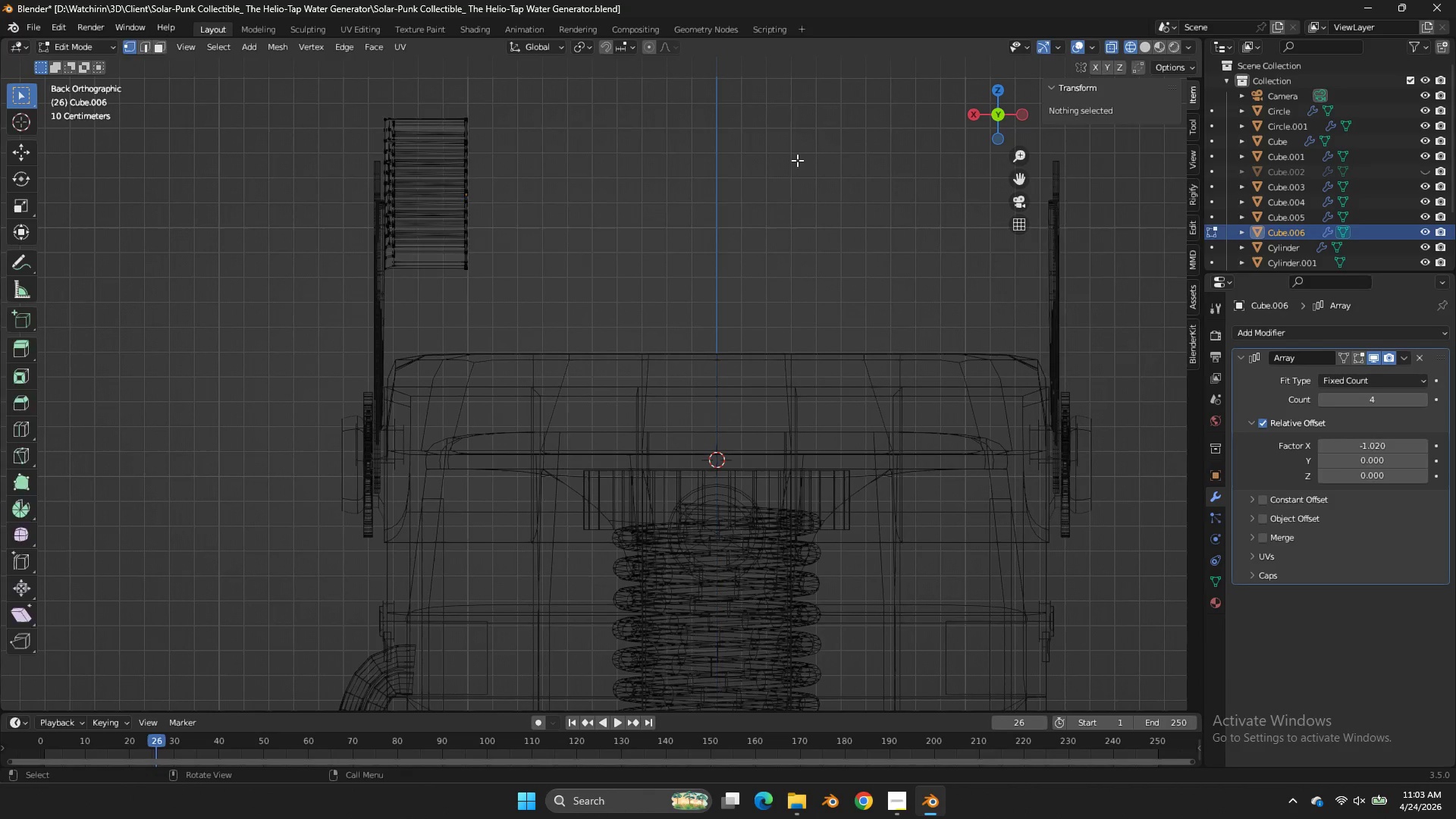 
key(Tab)
 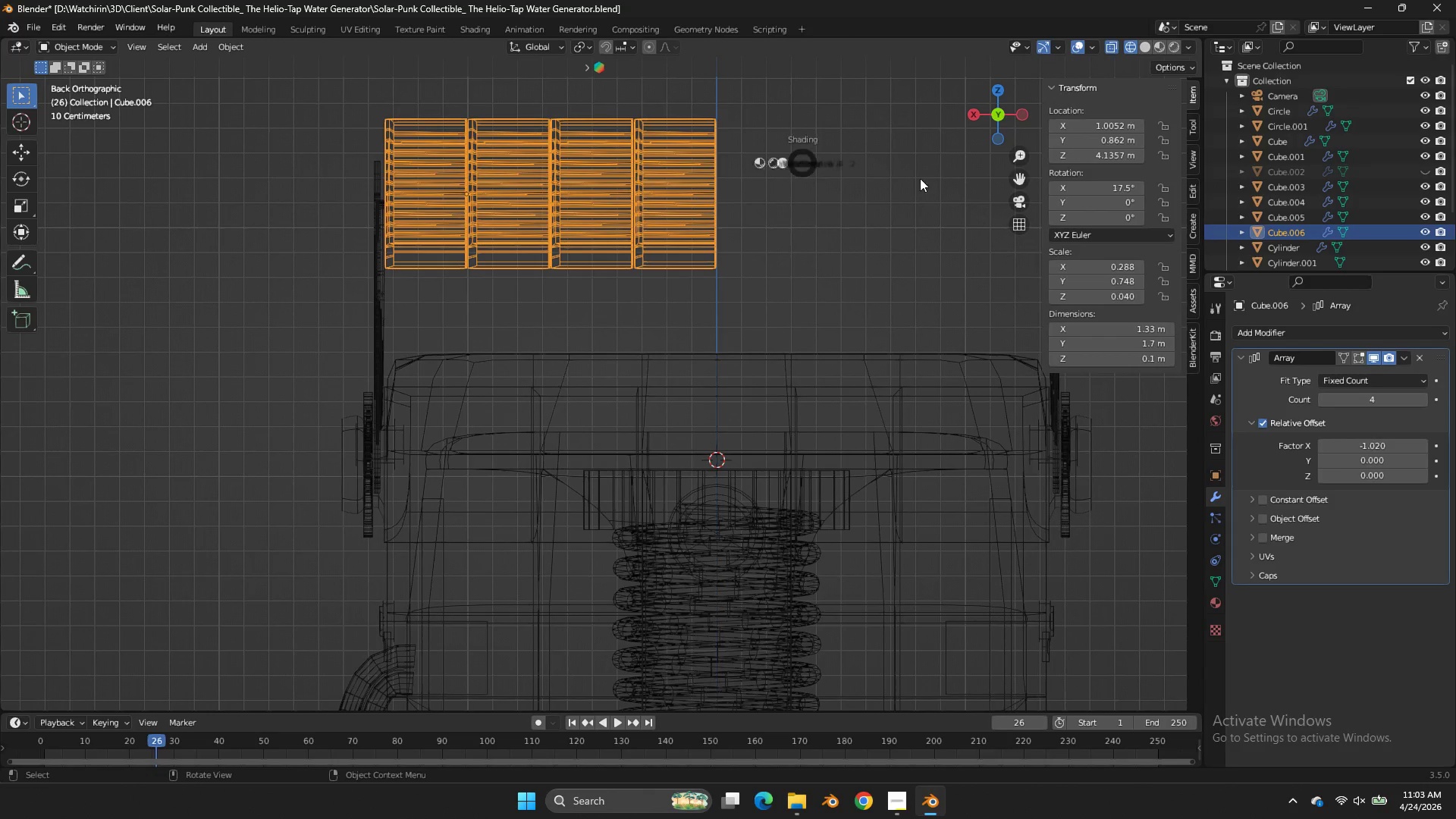 
key(Z)
 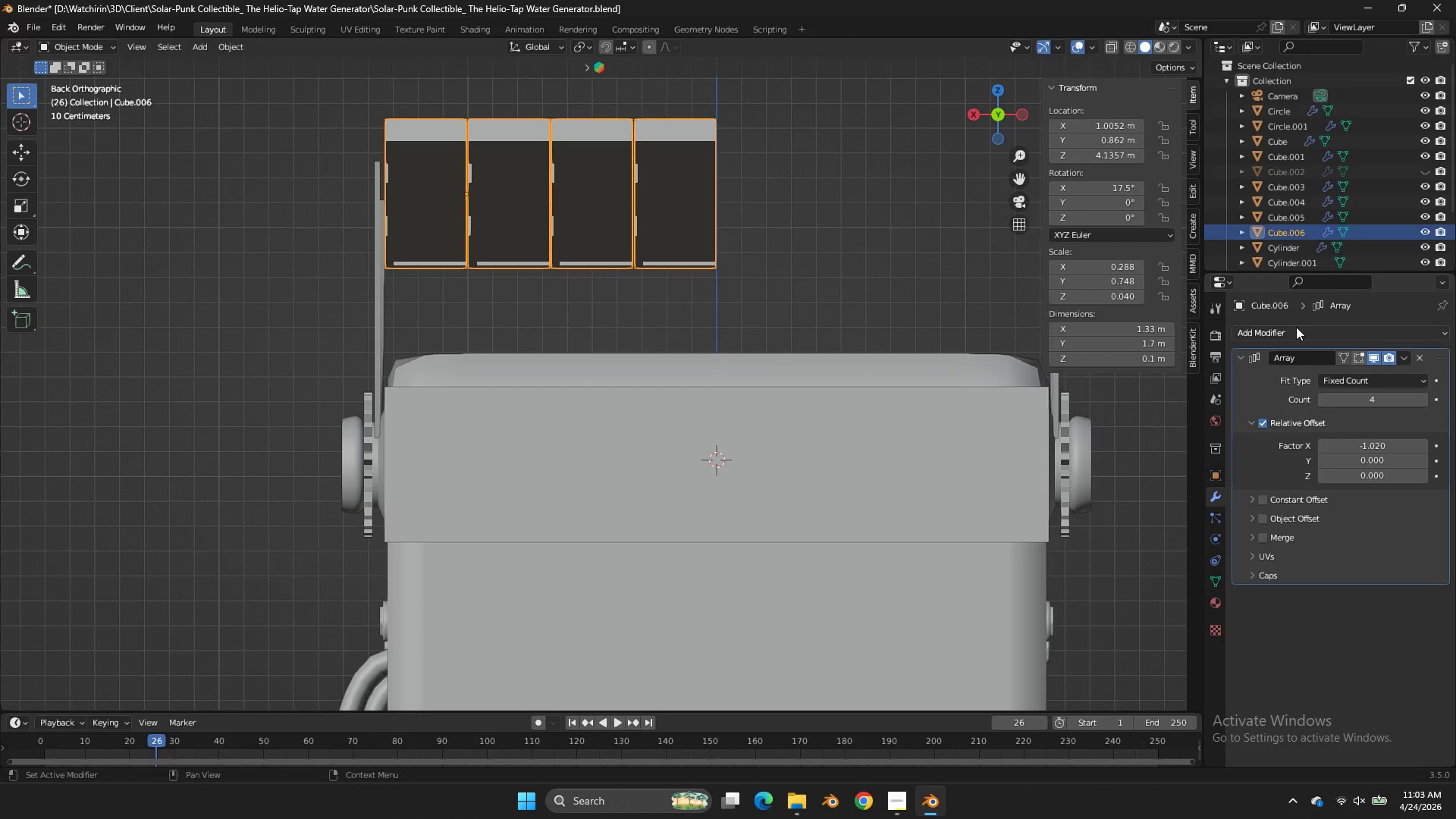 
left_click([1296, 327])
 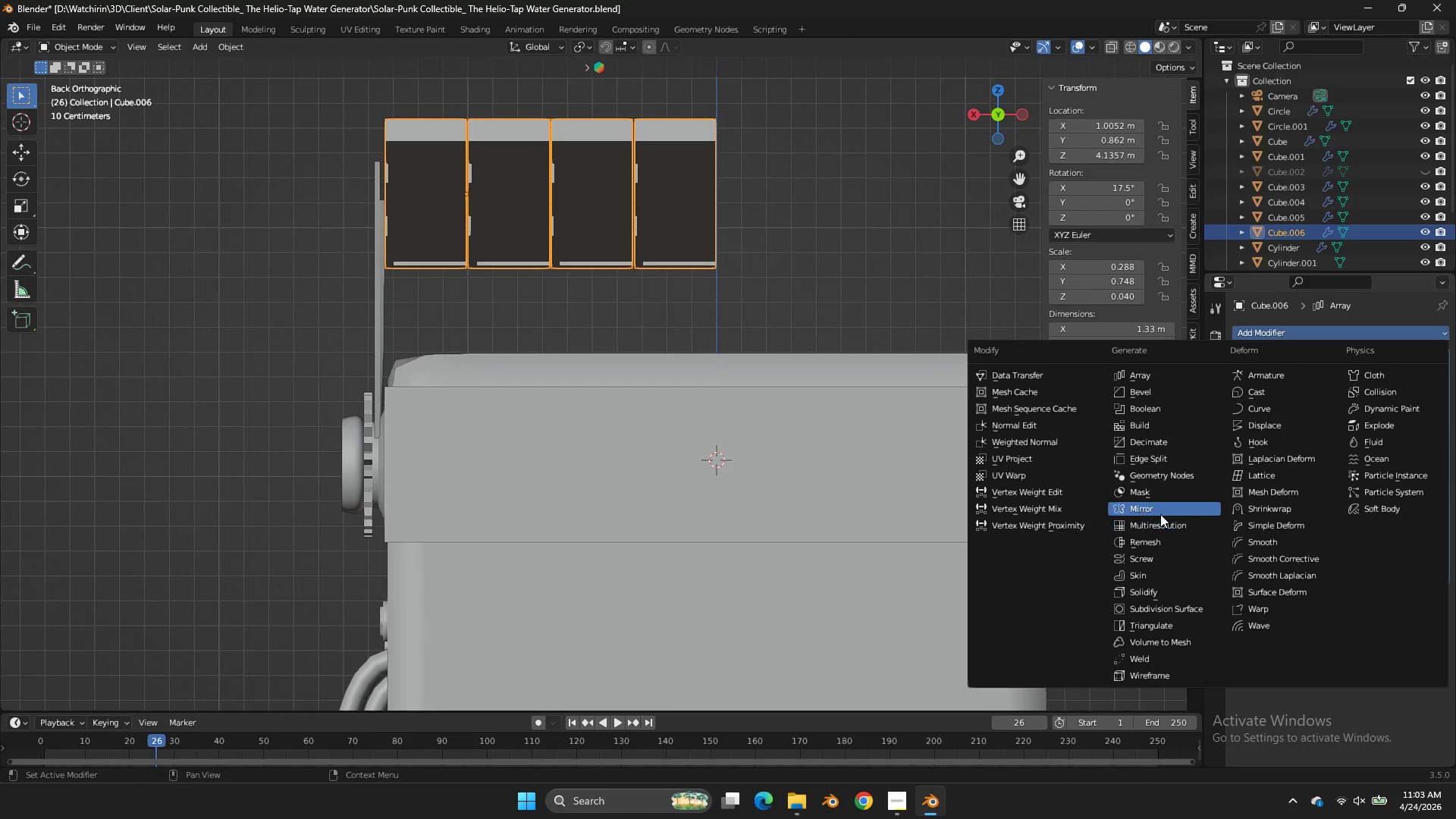 
left_click([1157, 506])
 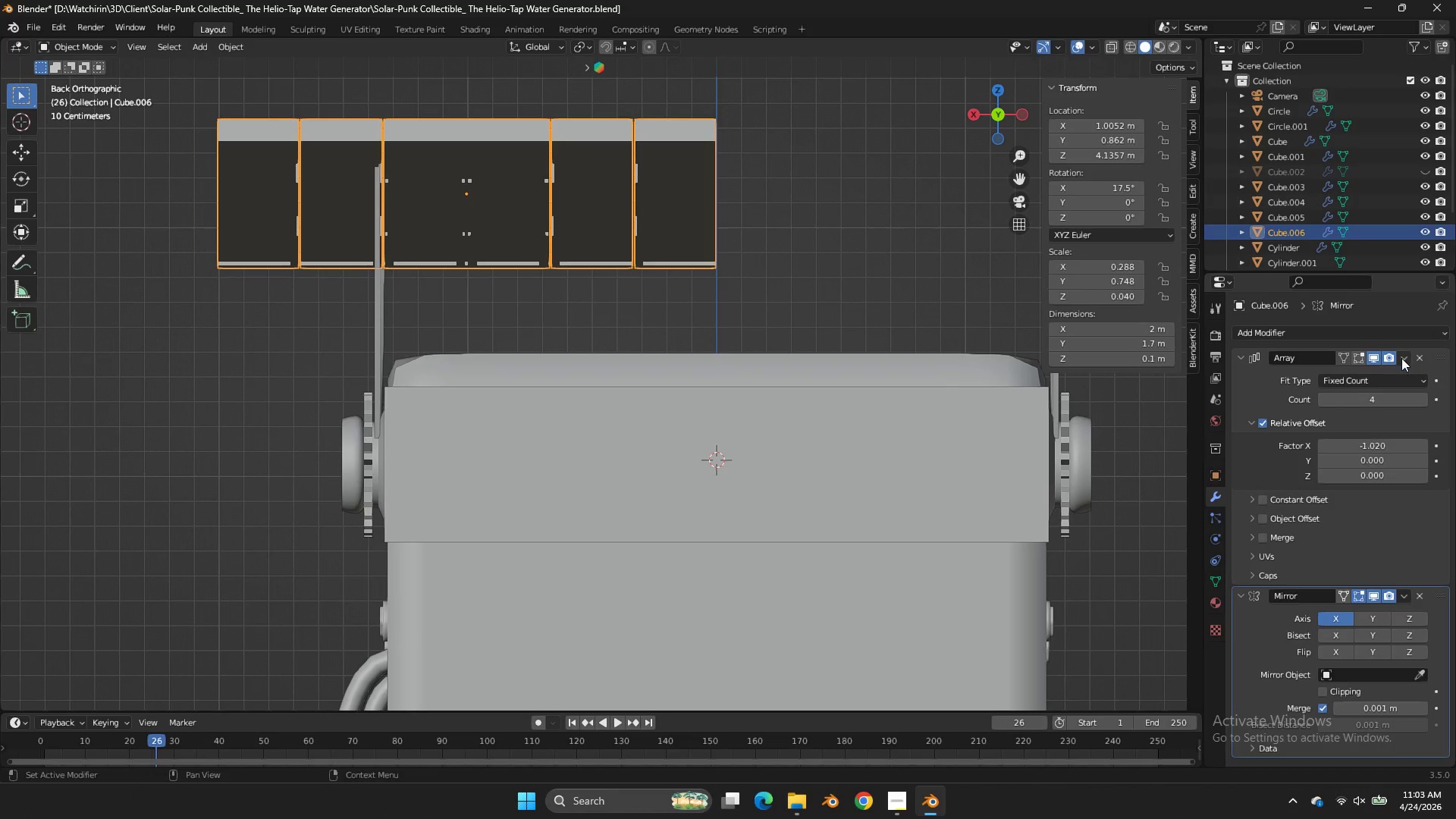 
left_click([1401, 353])
 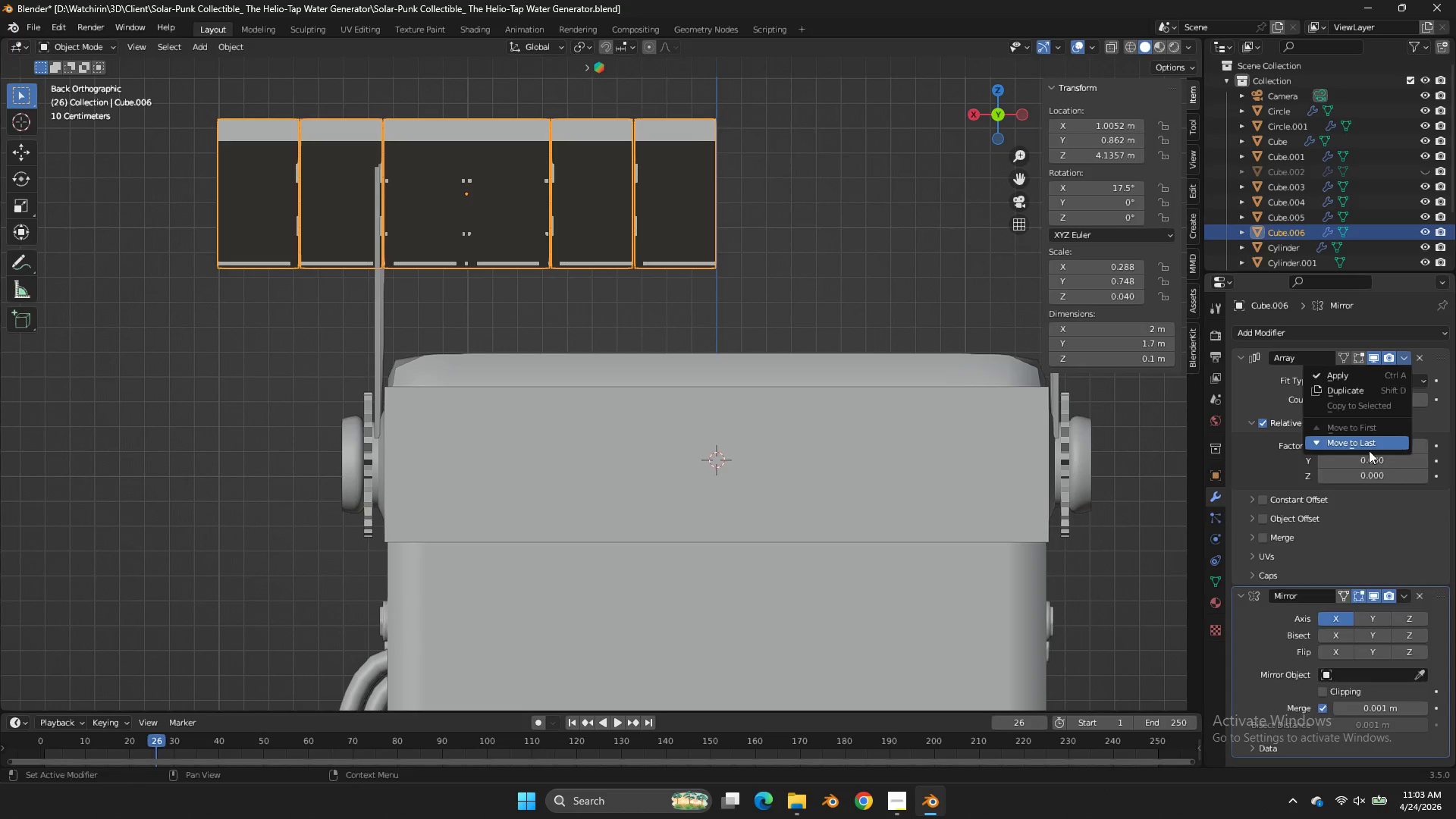 
left_click([1369, 450])
 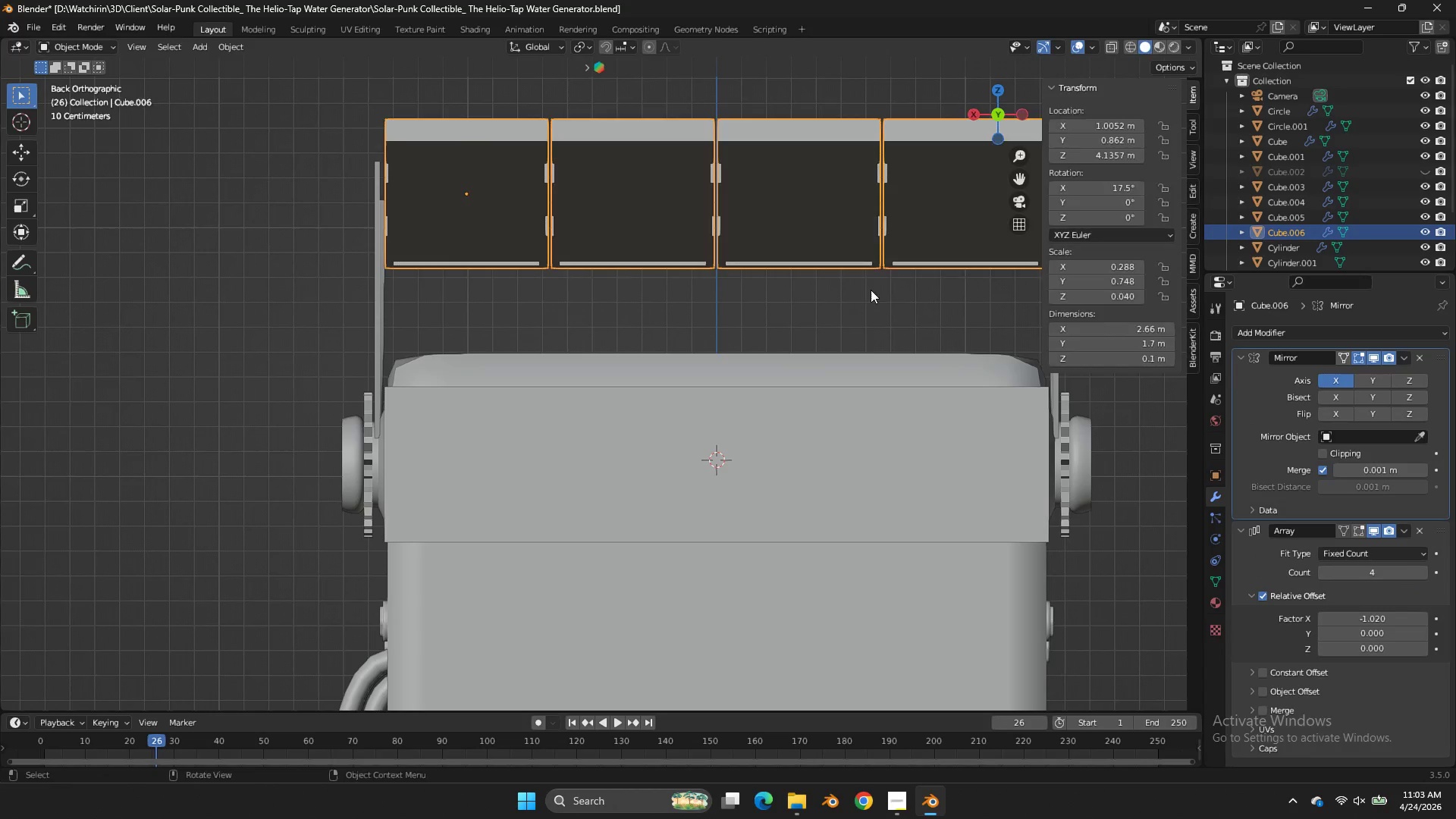 
key(Tab)
 